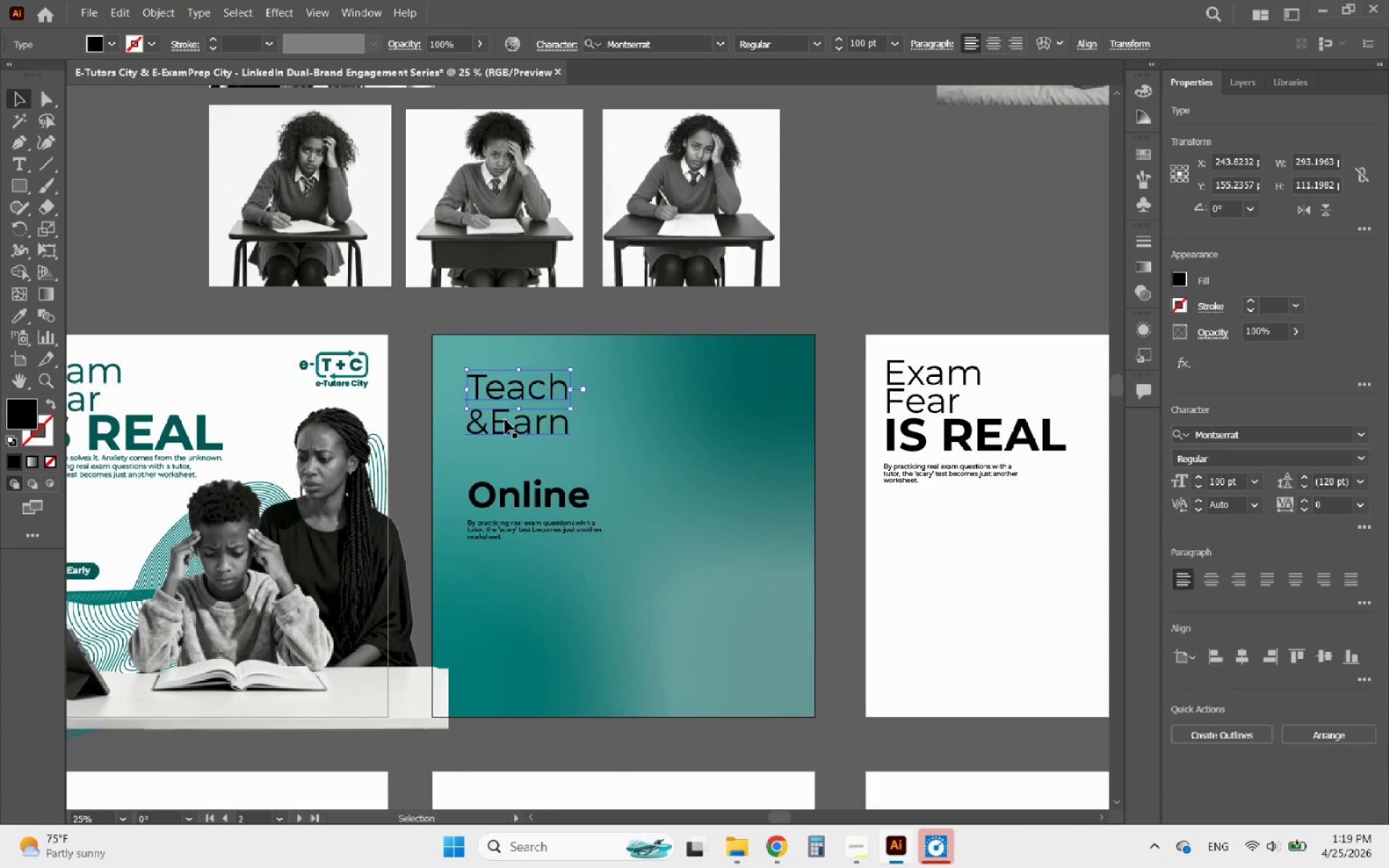 
double_click([504, 420])
 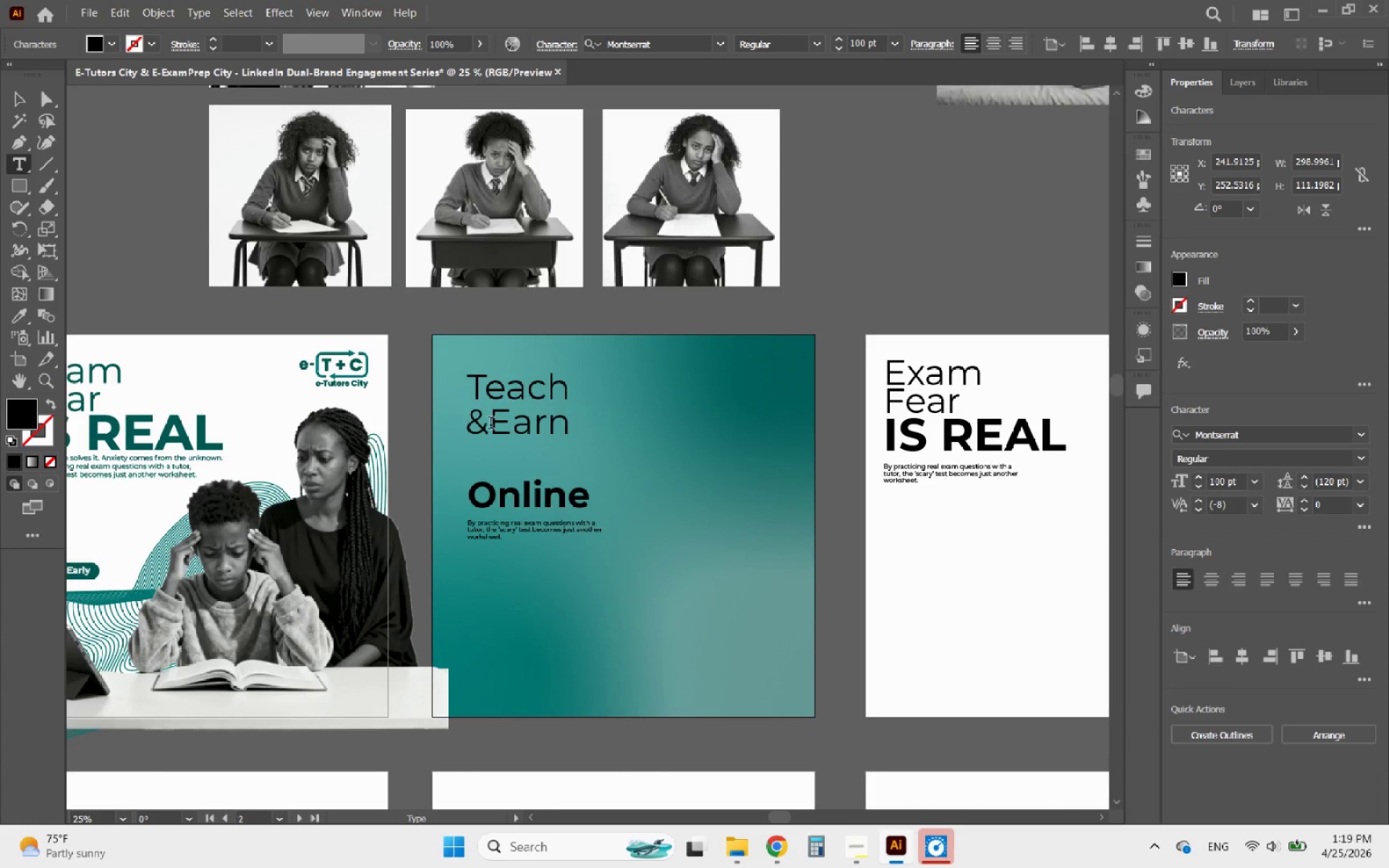 
left_click([490, 425])
 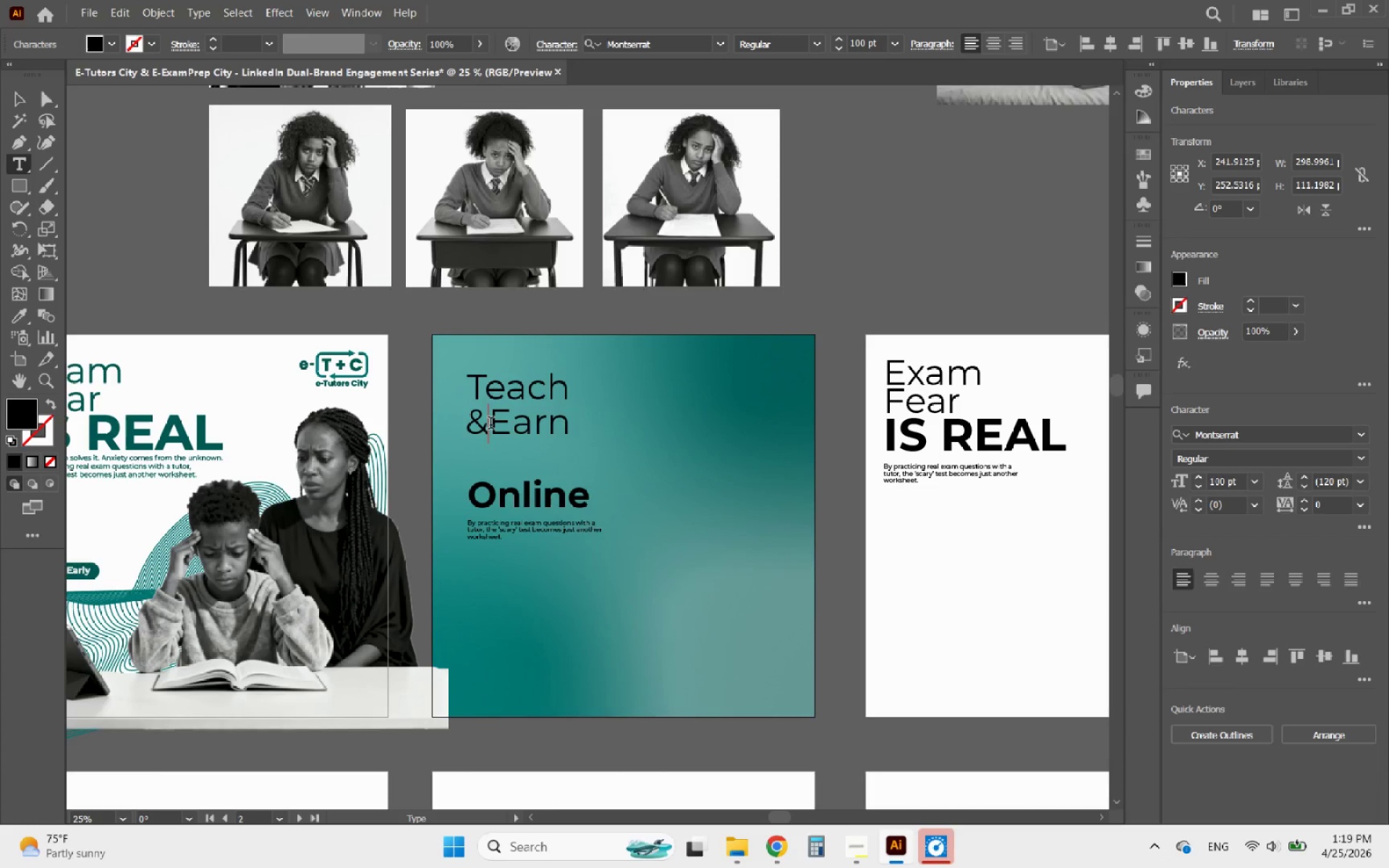 
key(Space)
 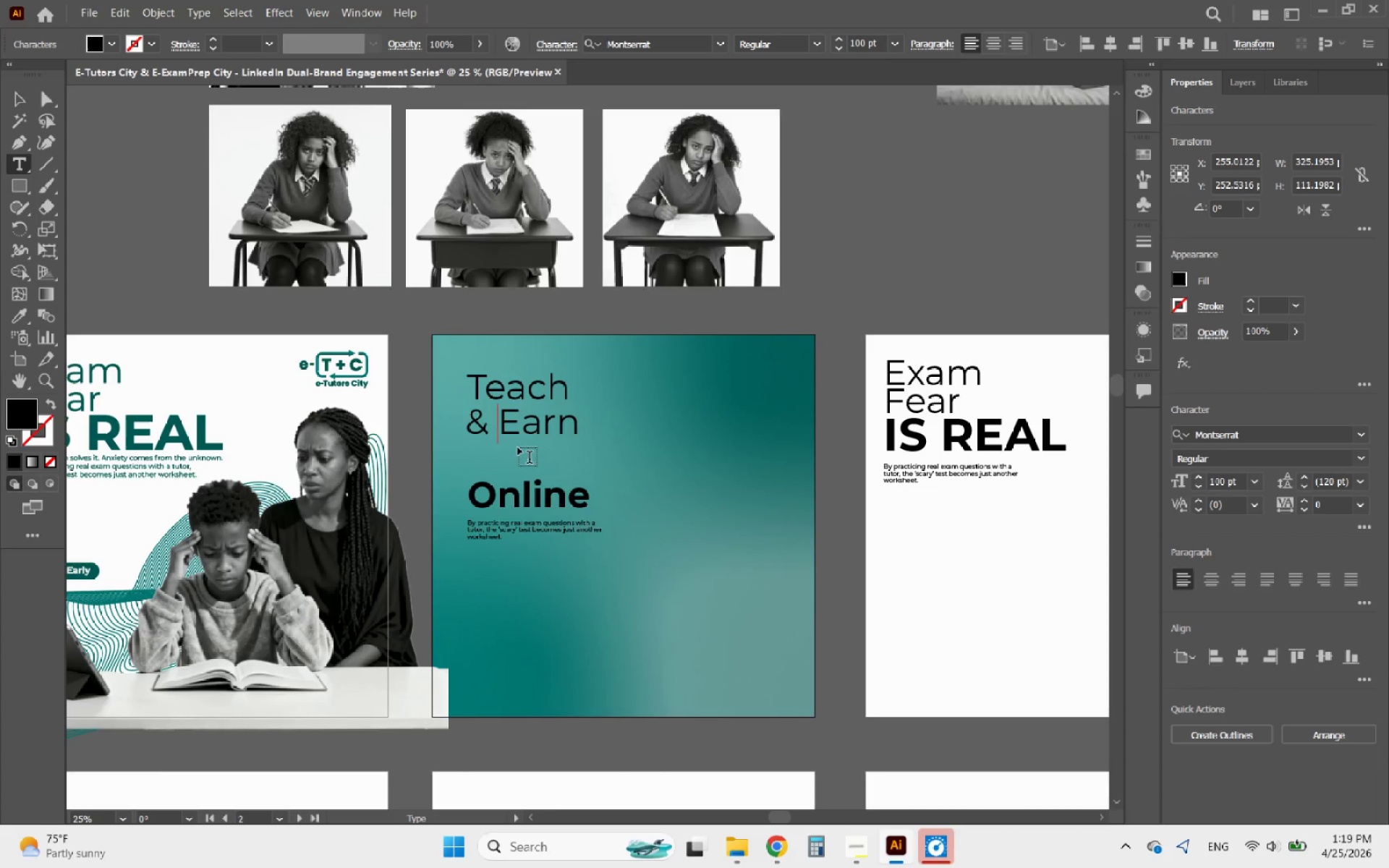 
key(Backspace)
 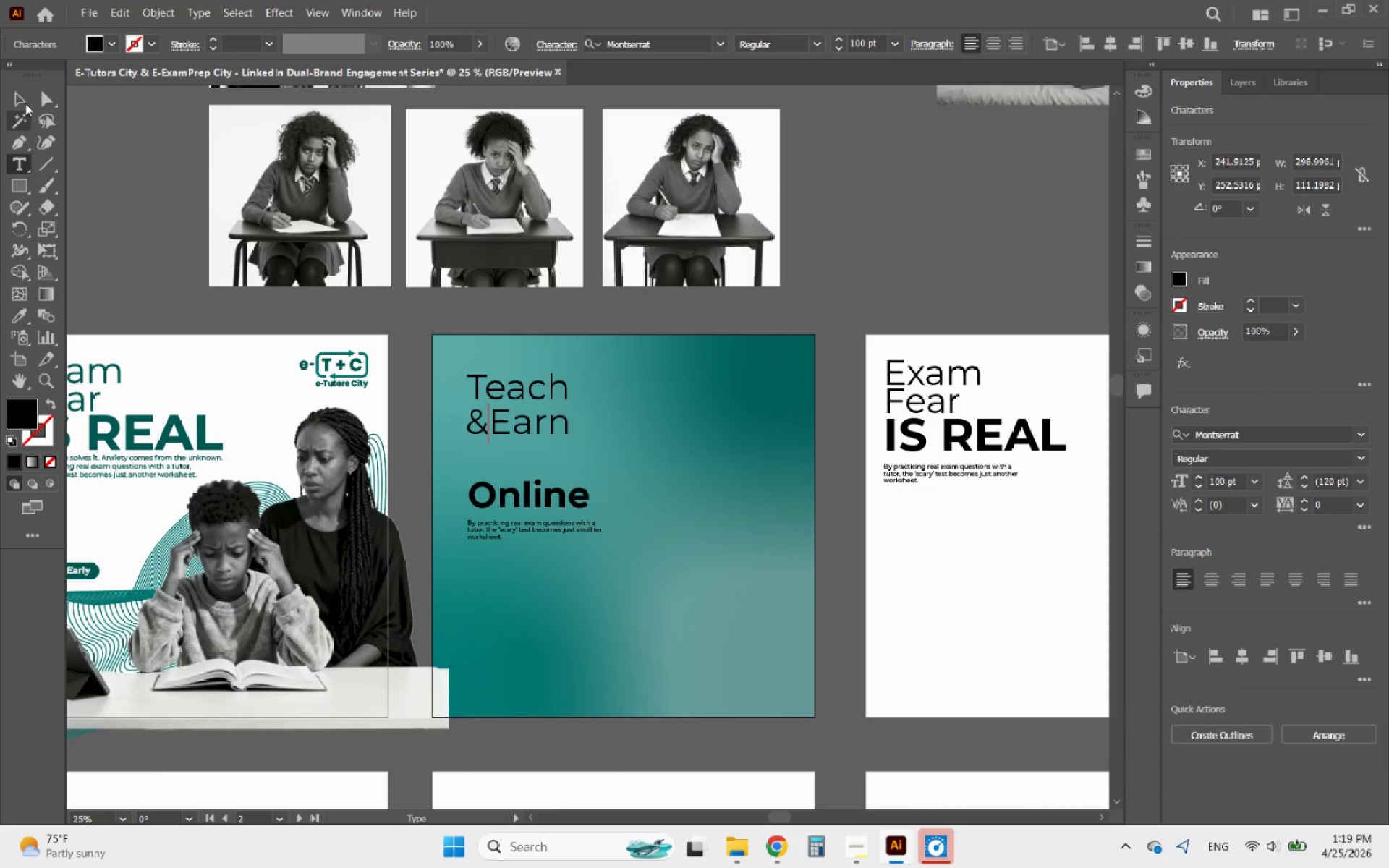 
left_click([23, 98])
 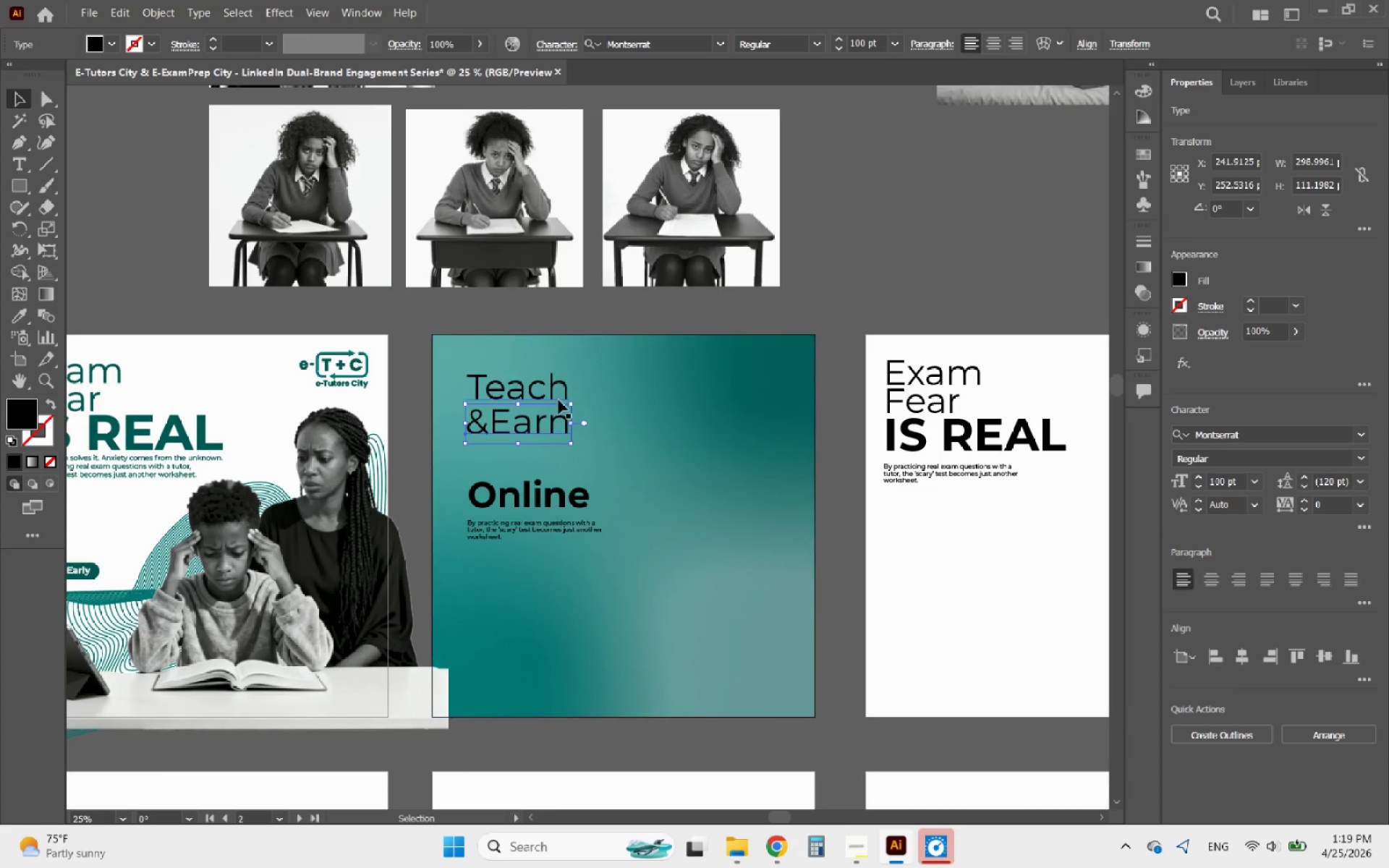 
left_click([542, 396])
 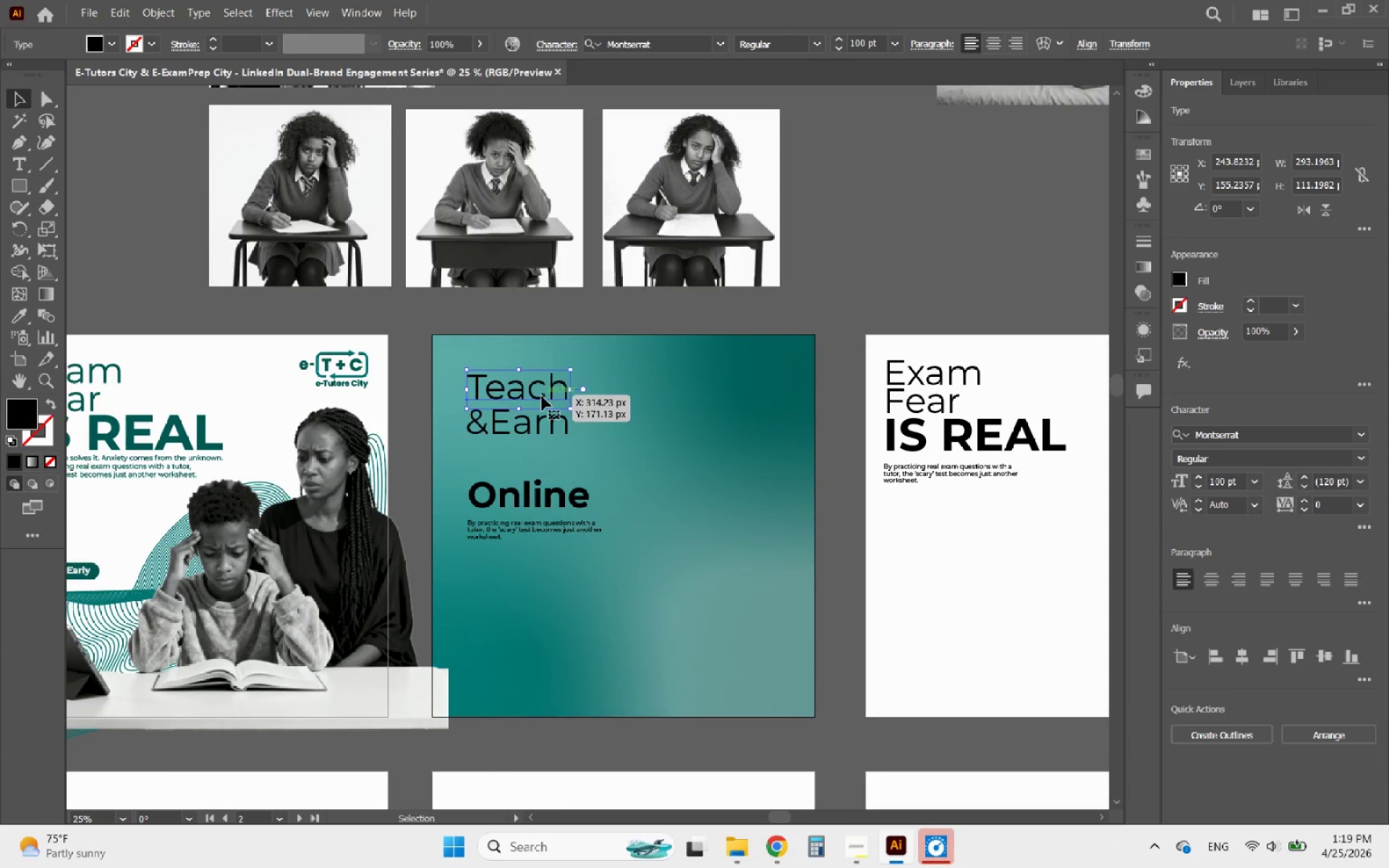 
key(ArrowDown)
 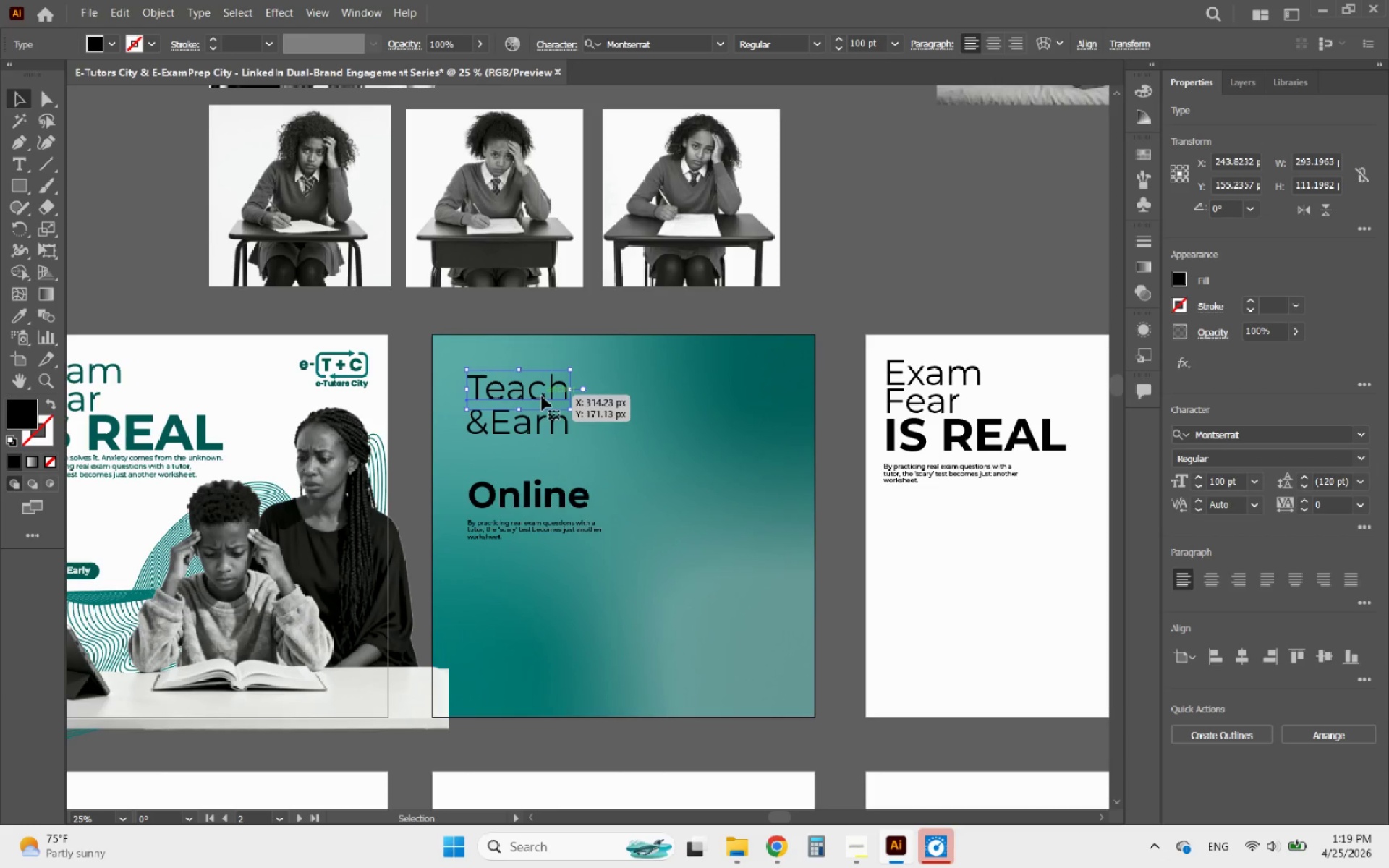 
key(ArrowDown)
 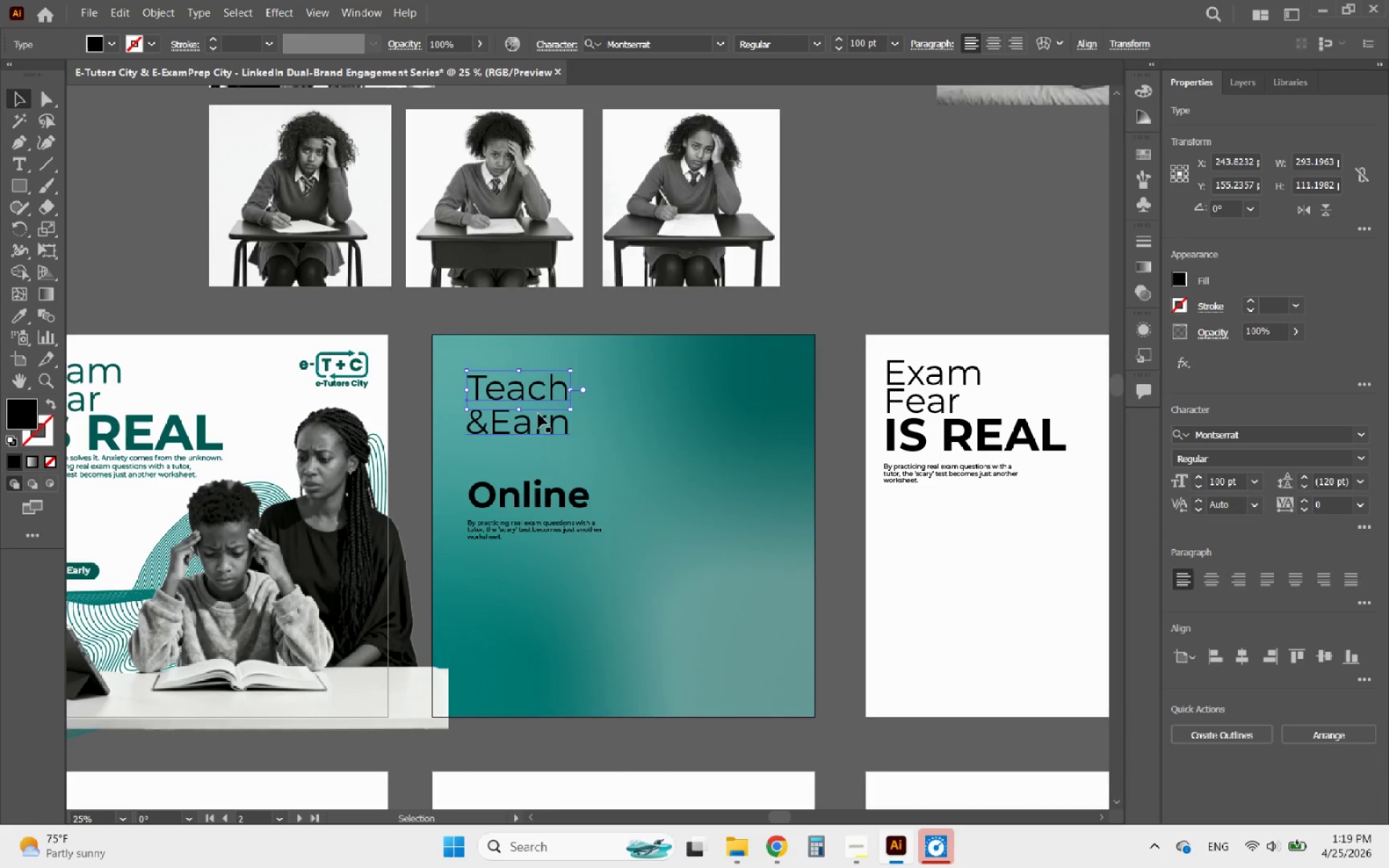 
key(ArrowDown)
 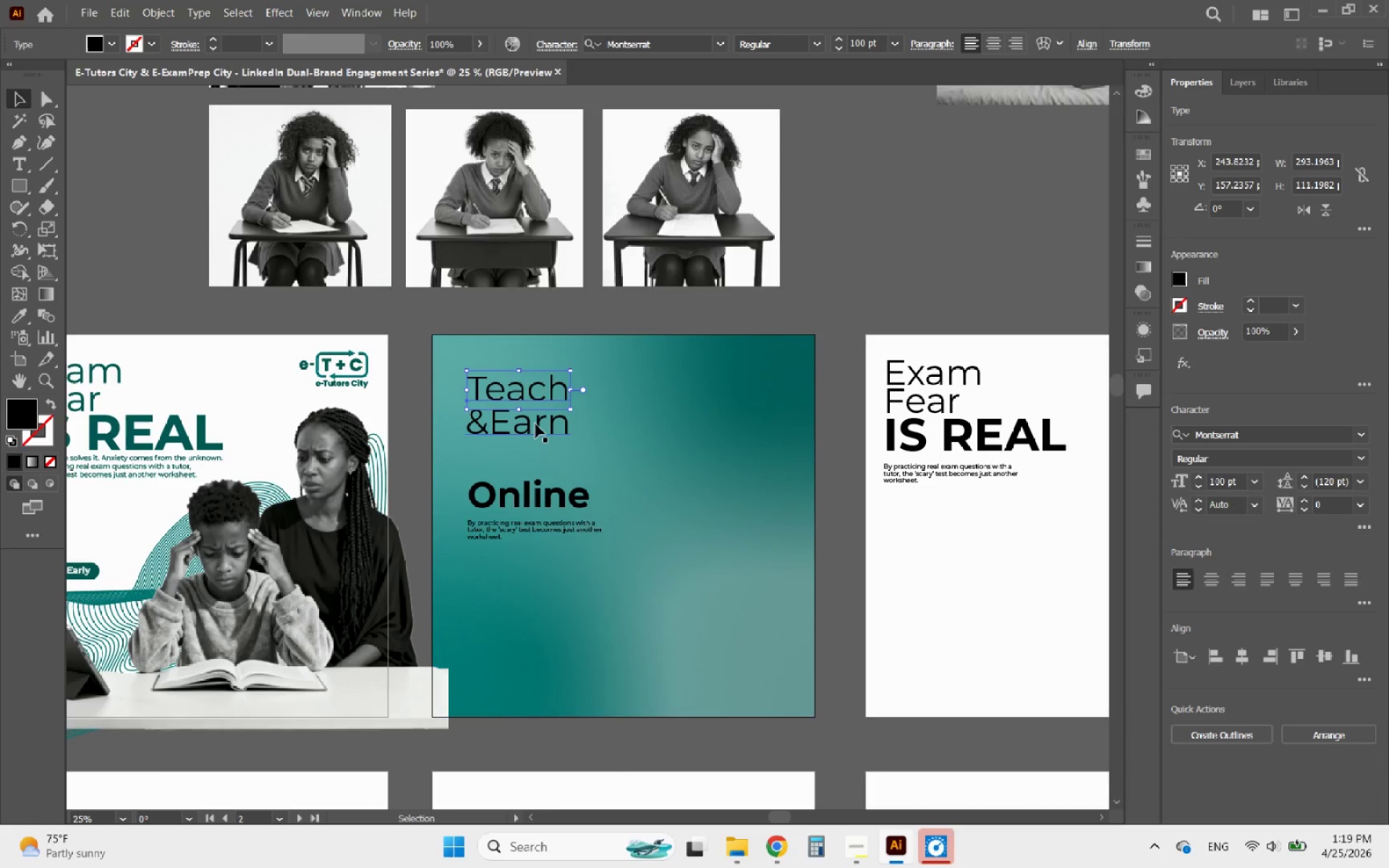 
key(ArrowDown)
 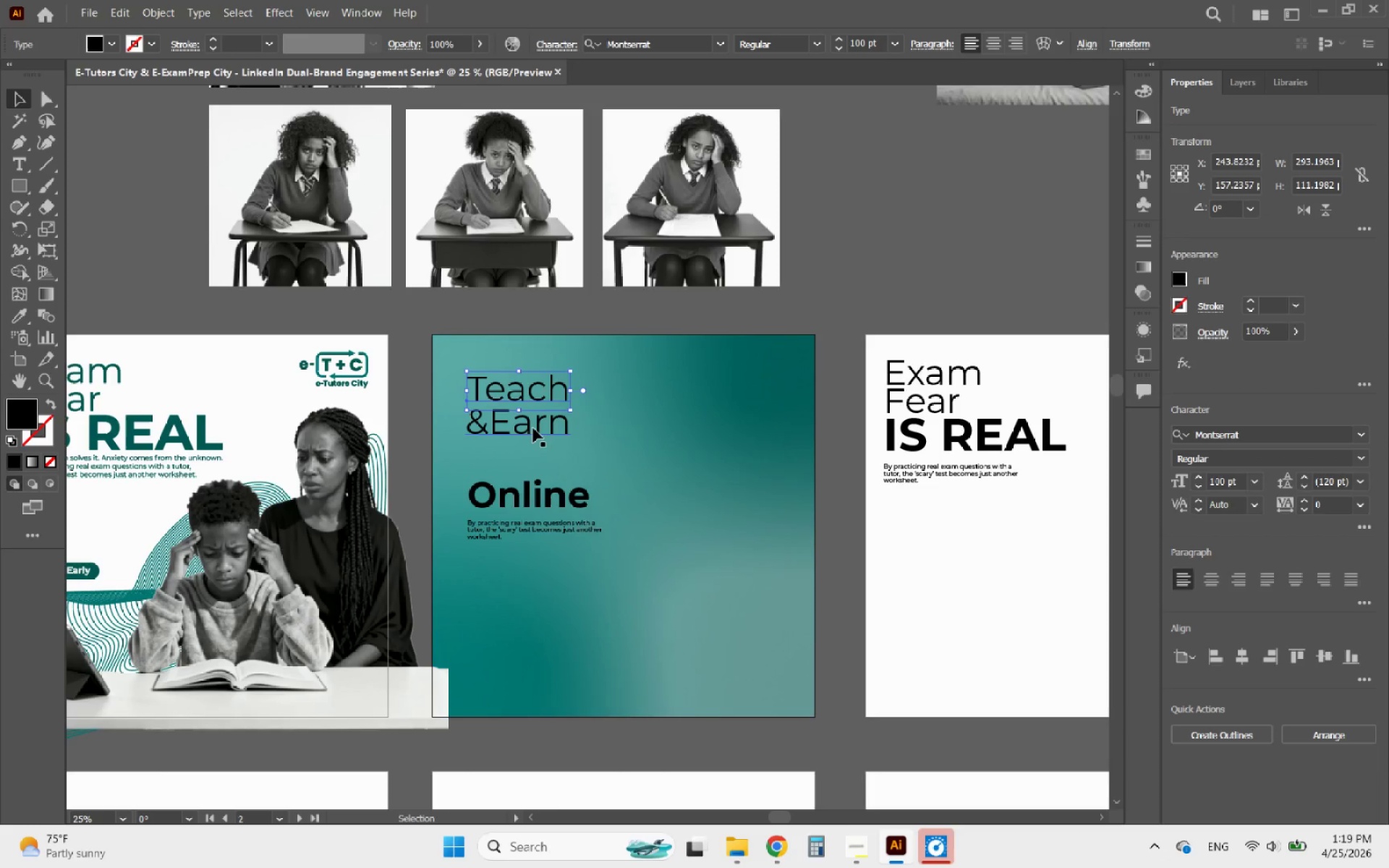 
key(ArrowDown)
 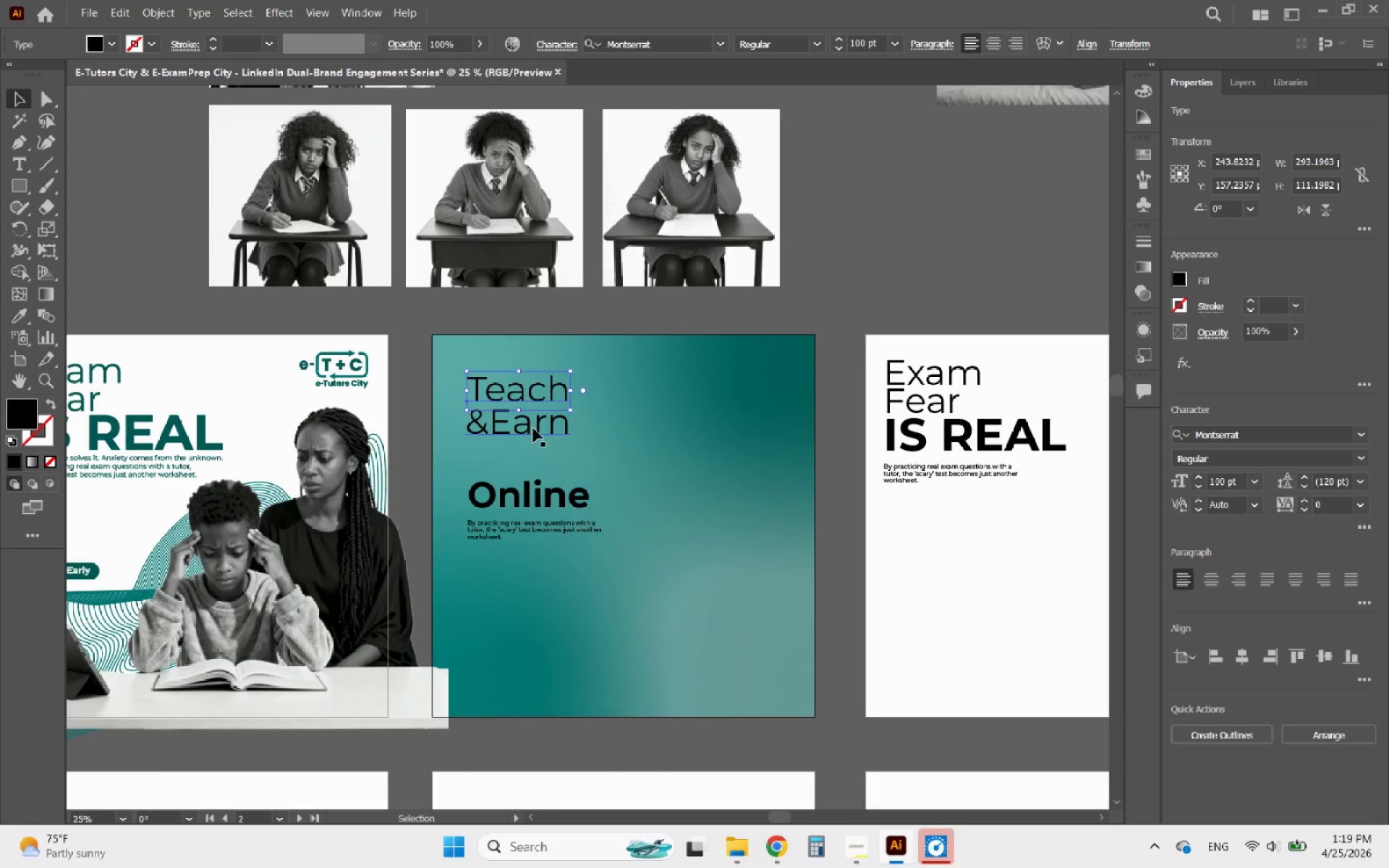 
key(ArrowDown)
 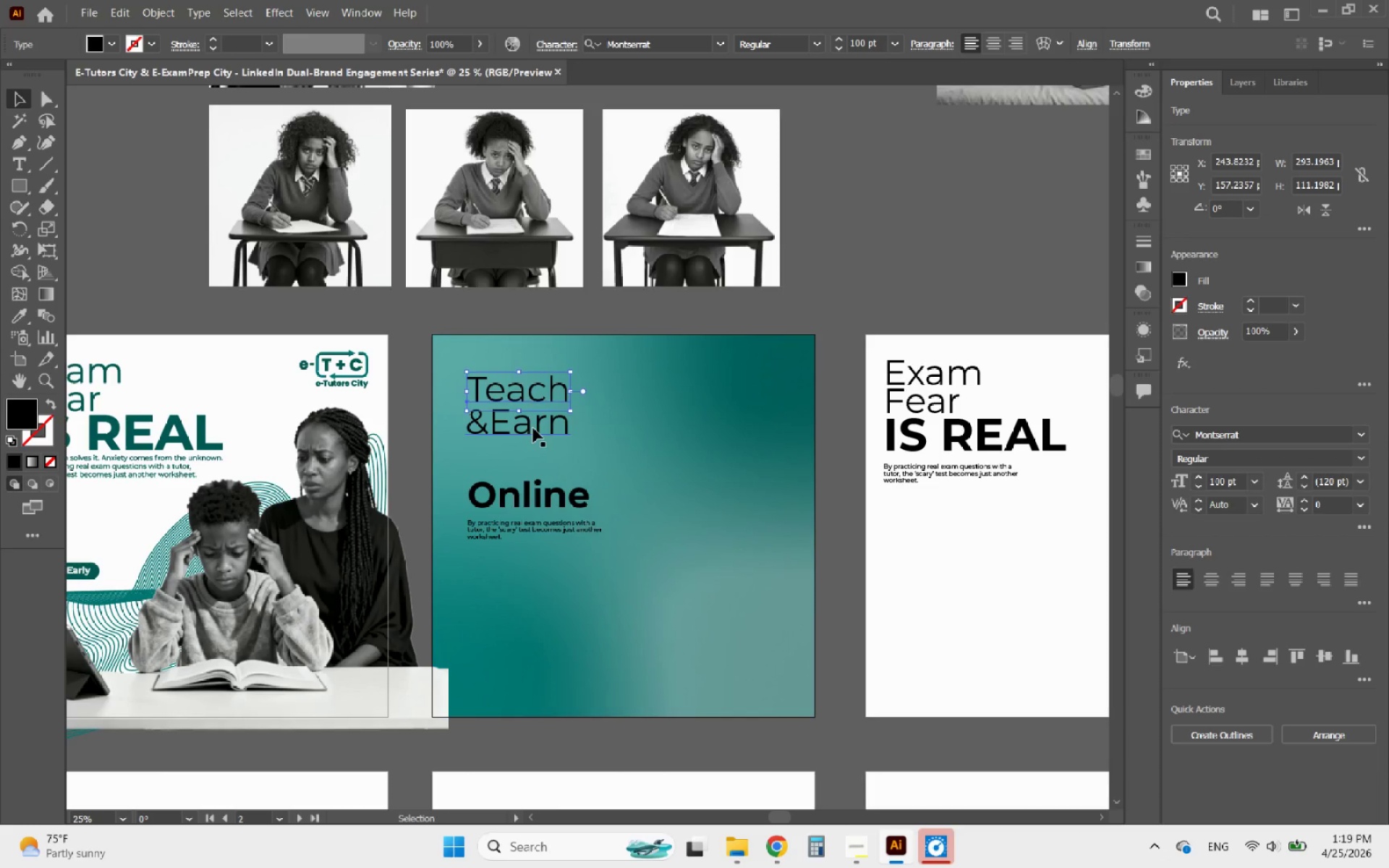 
key(ArrowDown)
 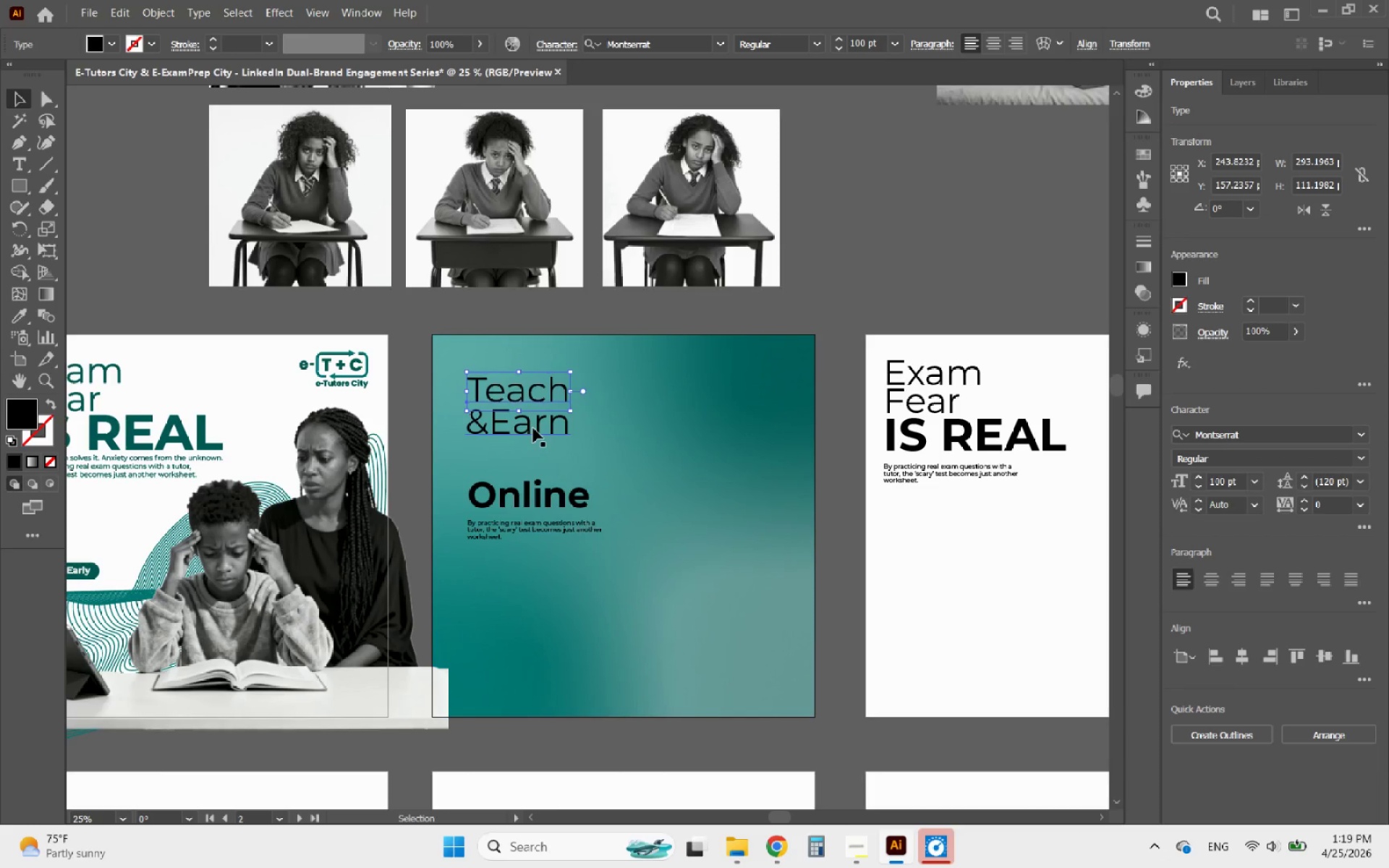 
key(ArrowDown)
 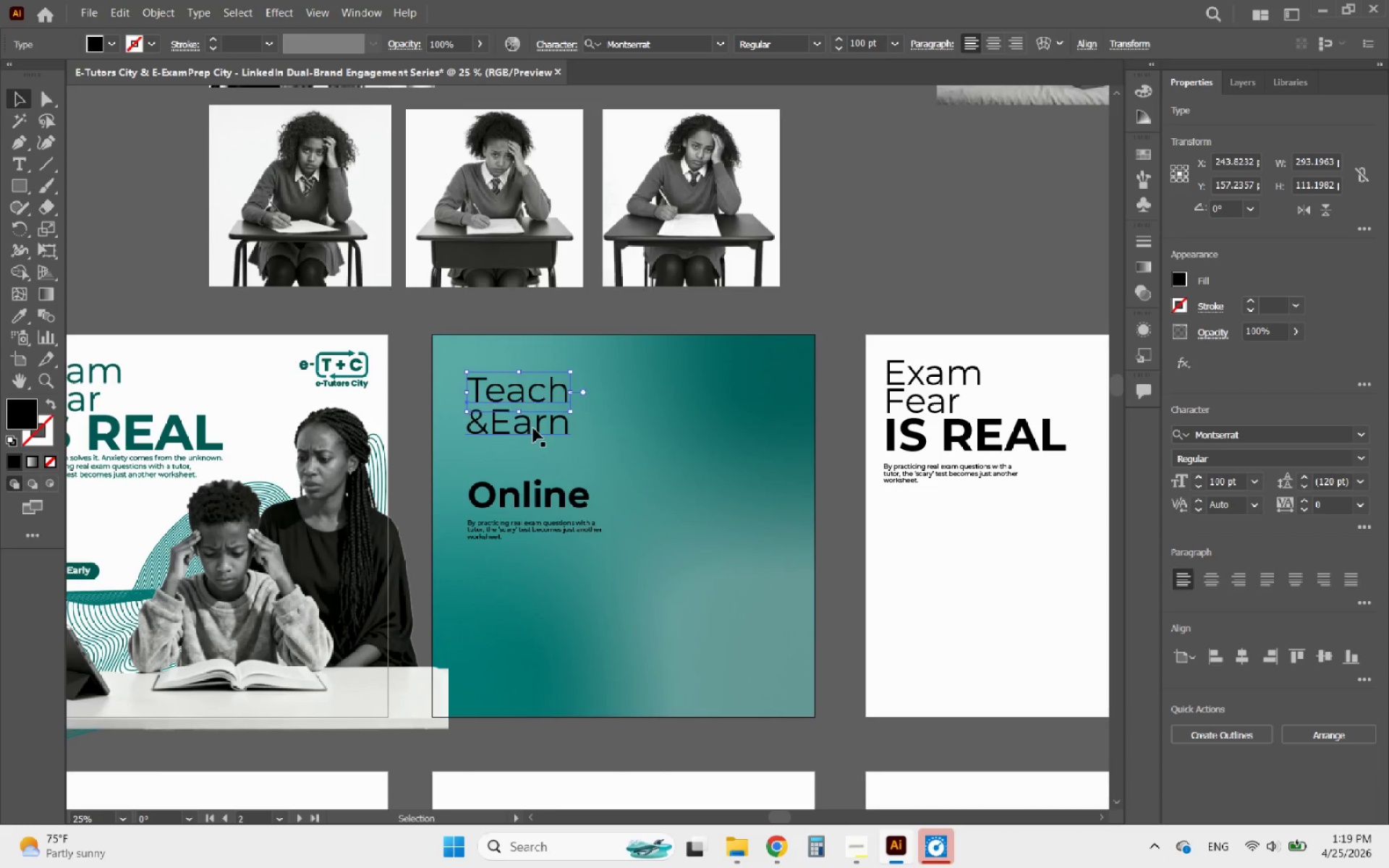 
key(ArrowDown)
 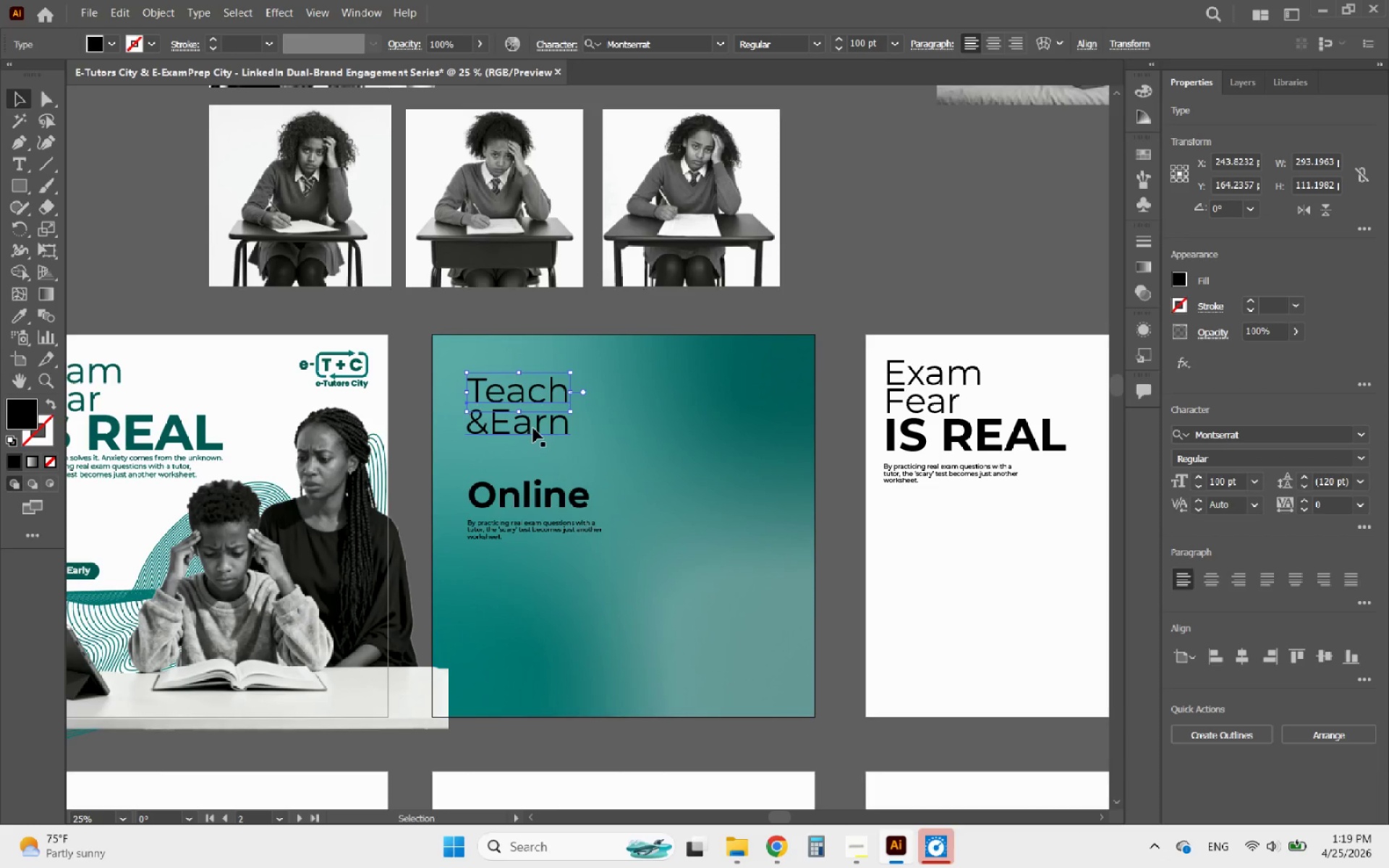 
hold_key(key=ShiftLeft, duration=0.47)
left_click([533, 428])
 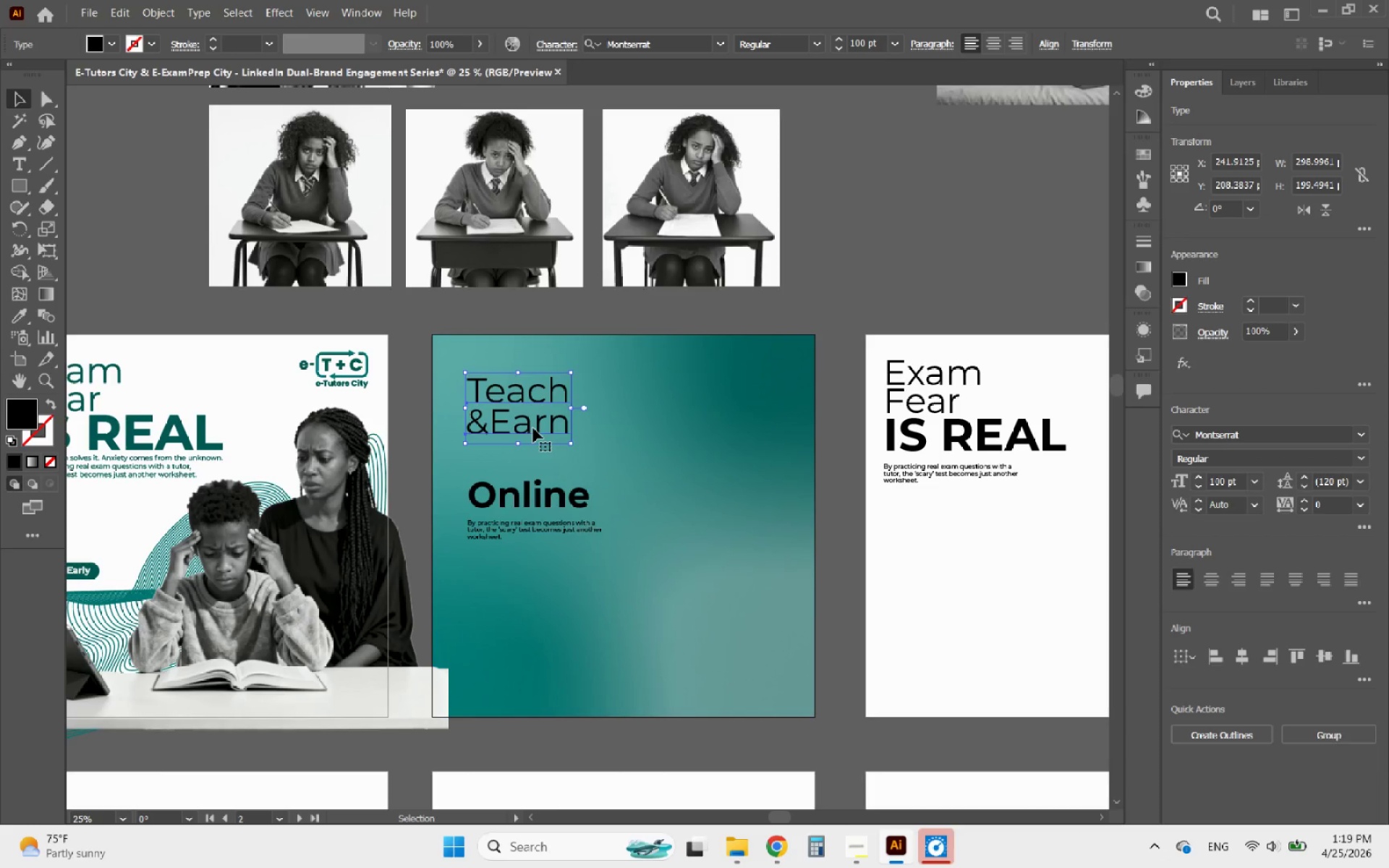 
left_click_drag(start_coordinate=[533, 428], to_coordinate=[749, 421])
 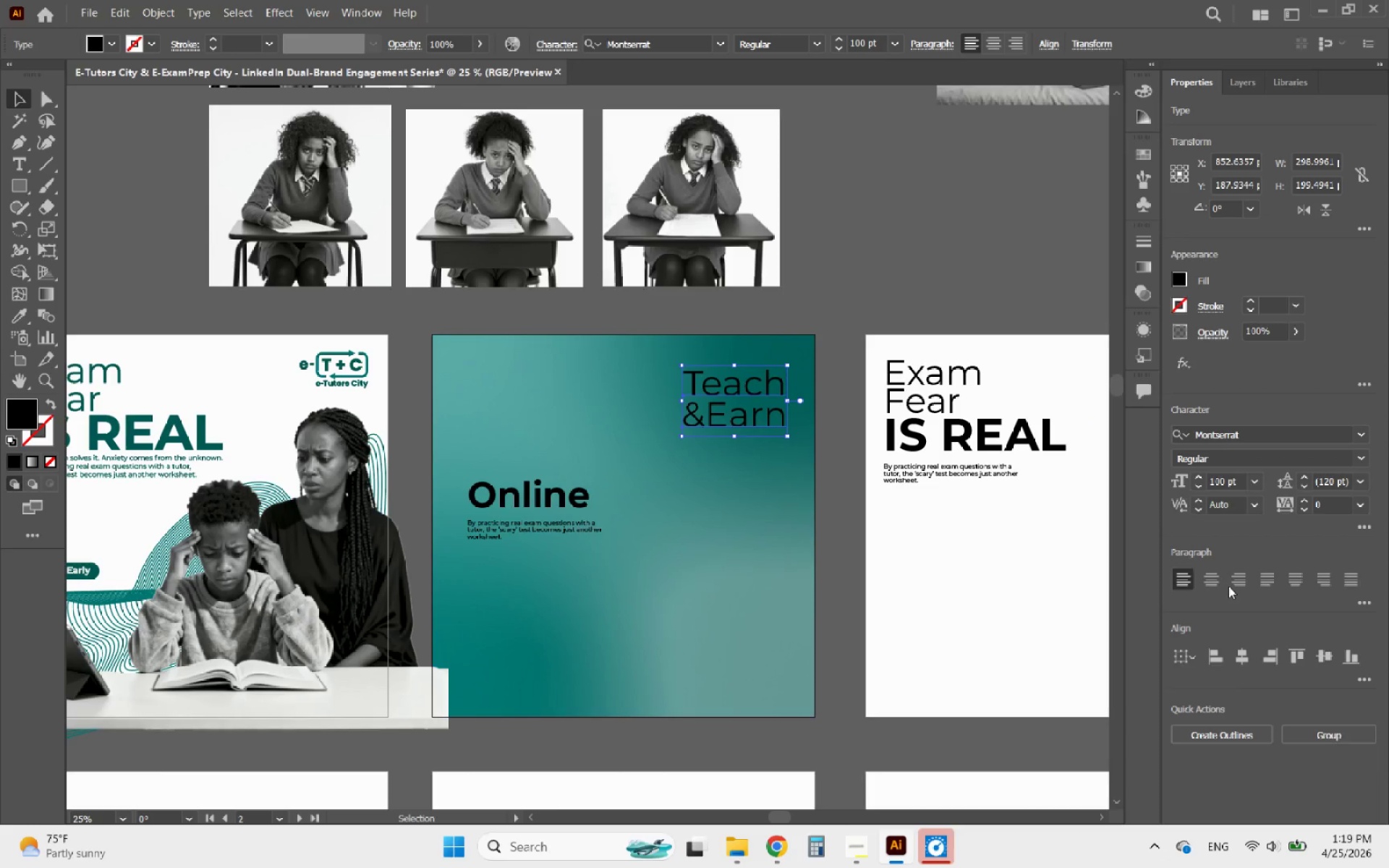 
left_click([1233, 584])
 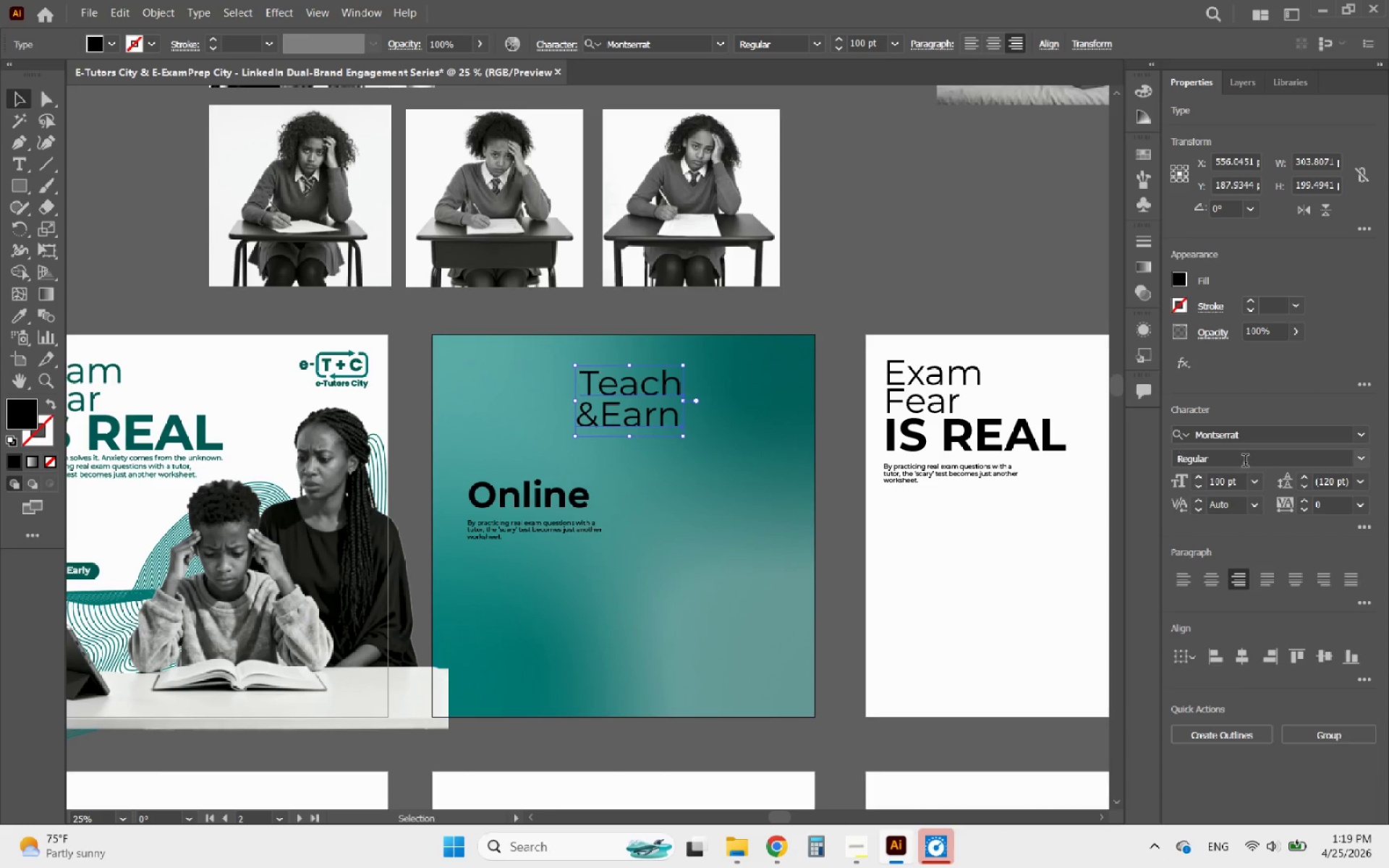 
left_click([1369, 460])
 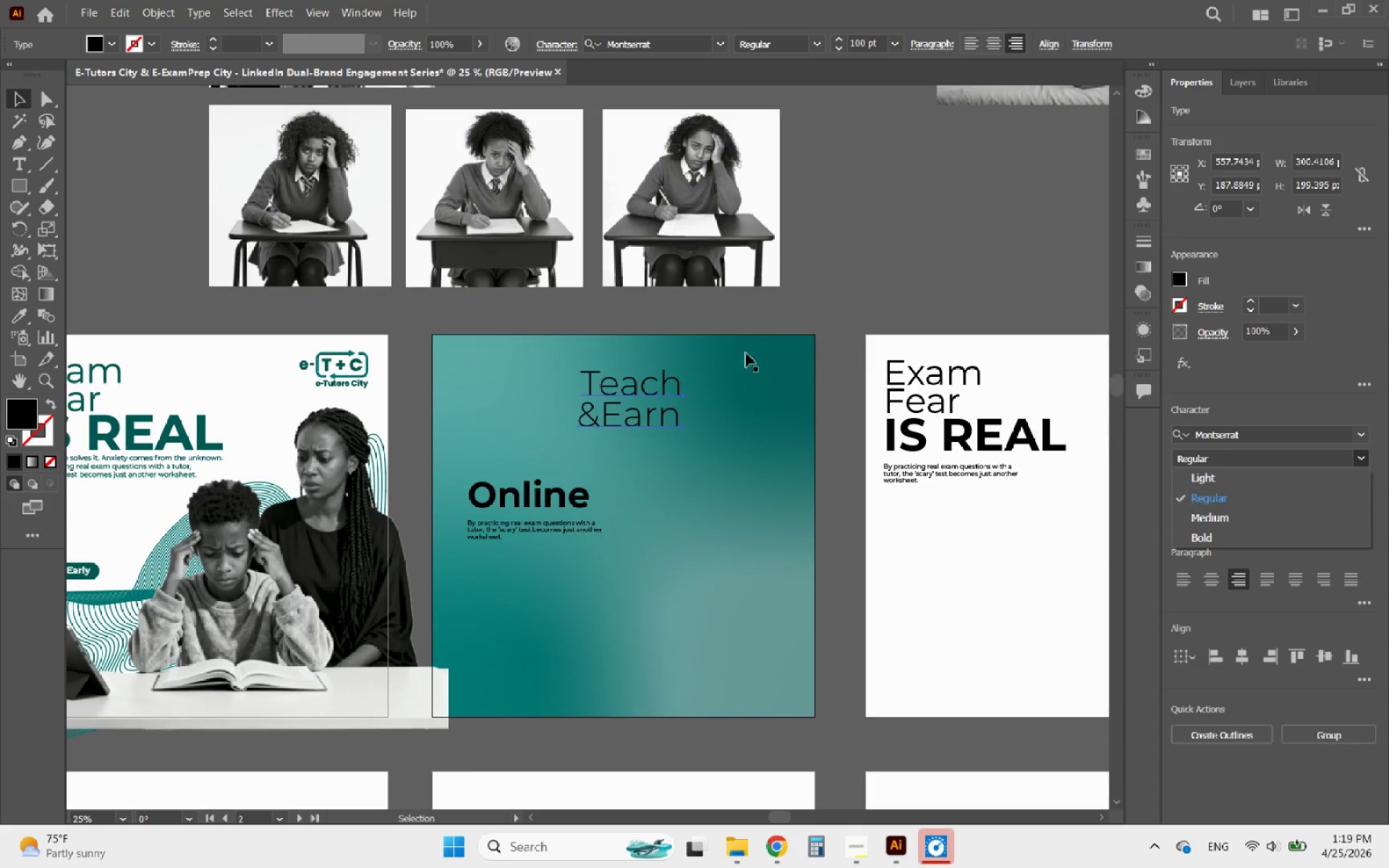 
left_click([789, 312])
 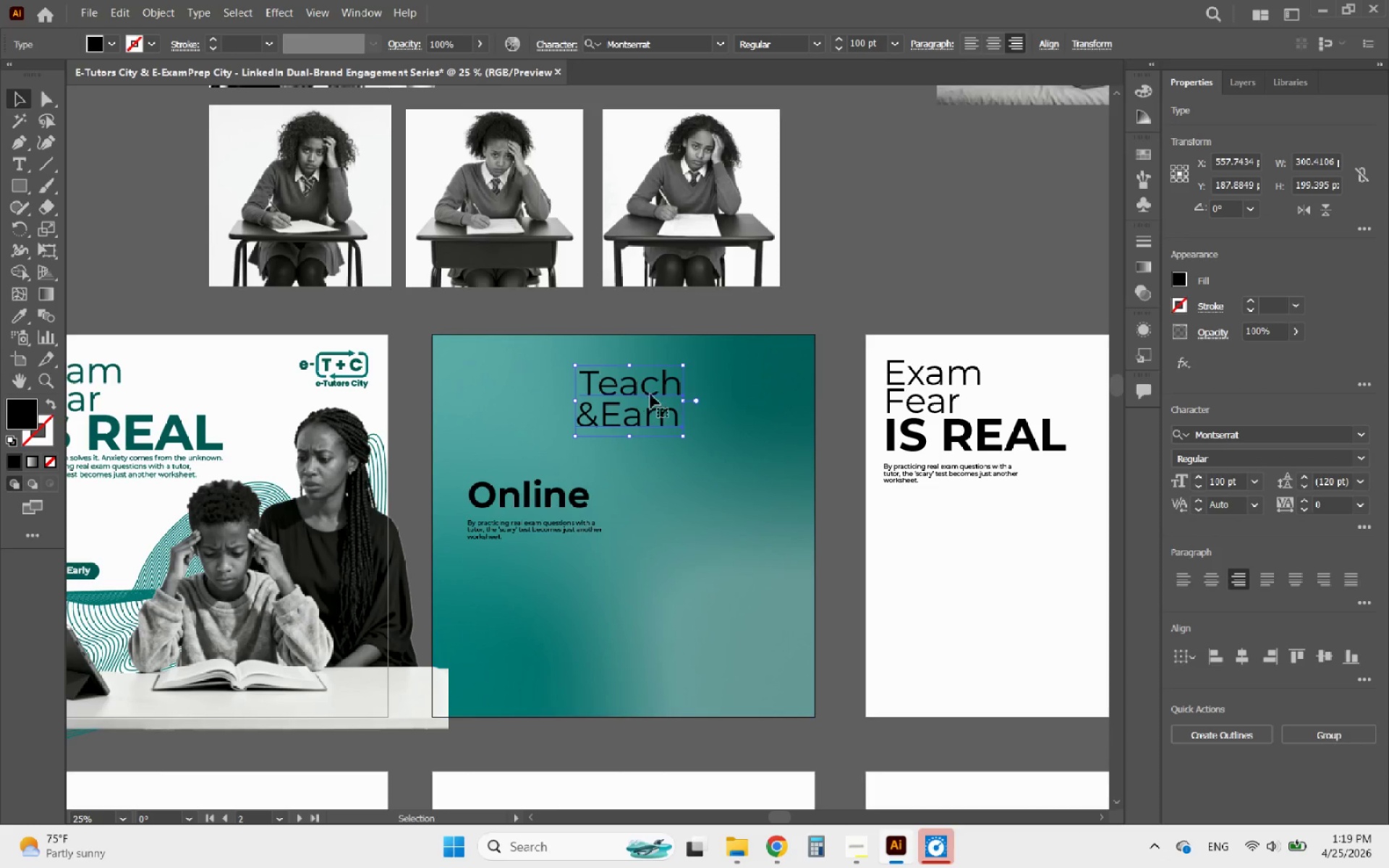 
left_click_drag(start_coordinate=[653, 393], to_coordinate=[752, 394])
 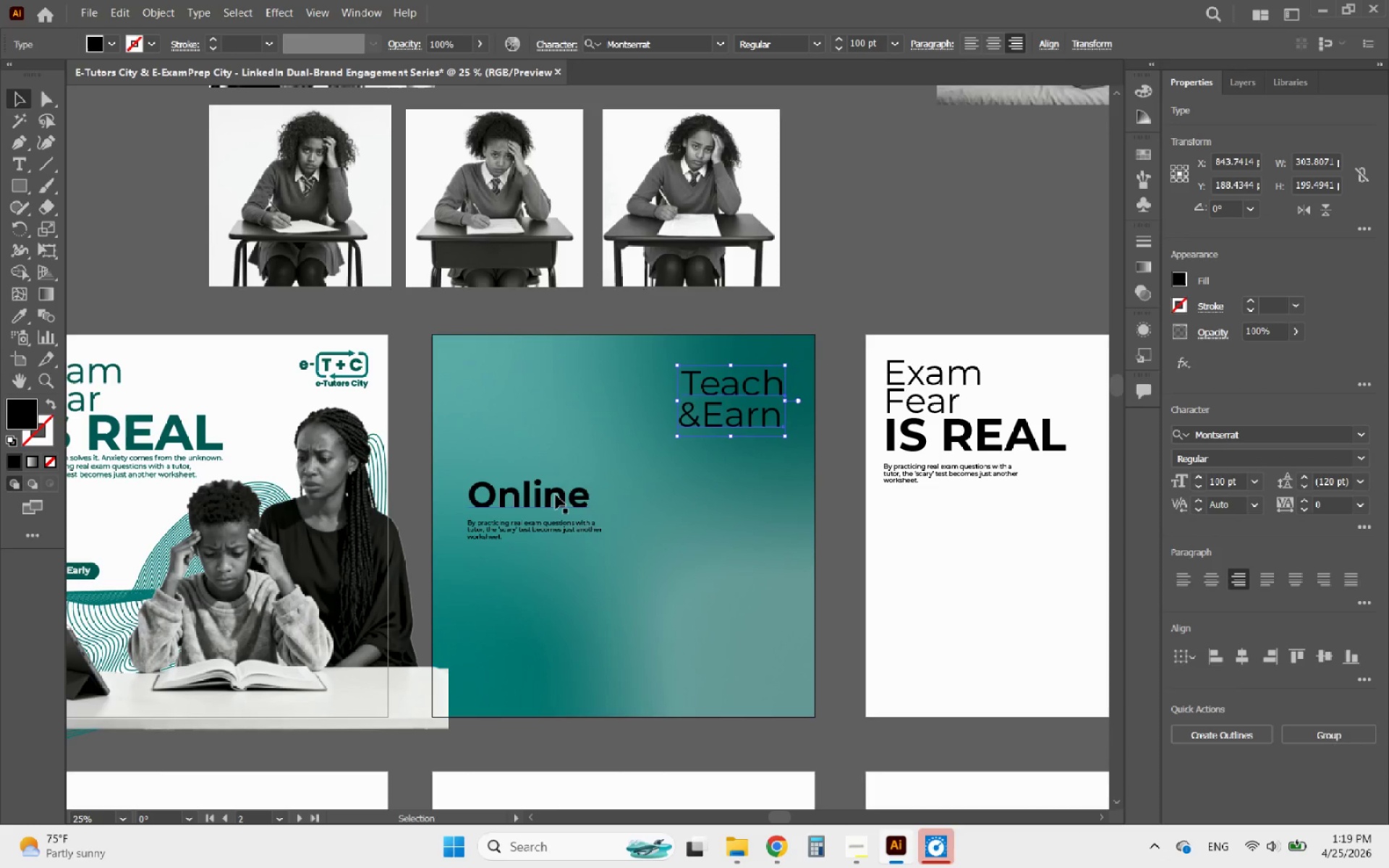 
left_click_drag(start_coordinate=[556, 495], to_coordinate=[739, 451])
 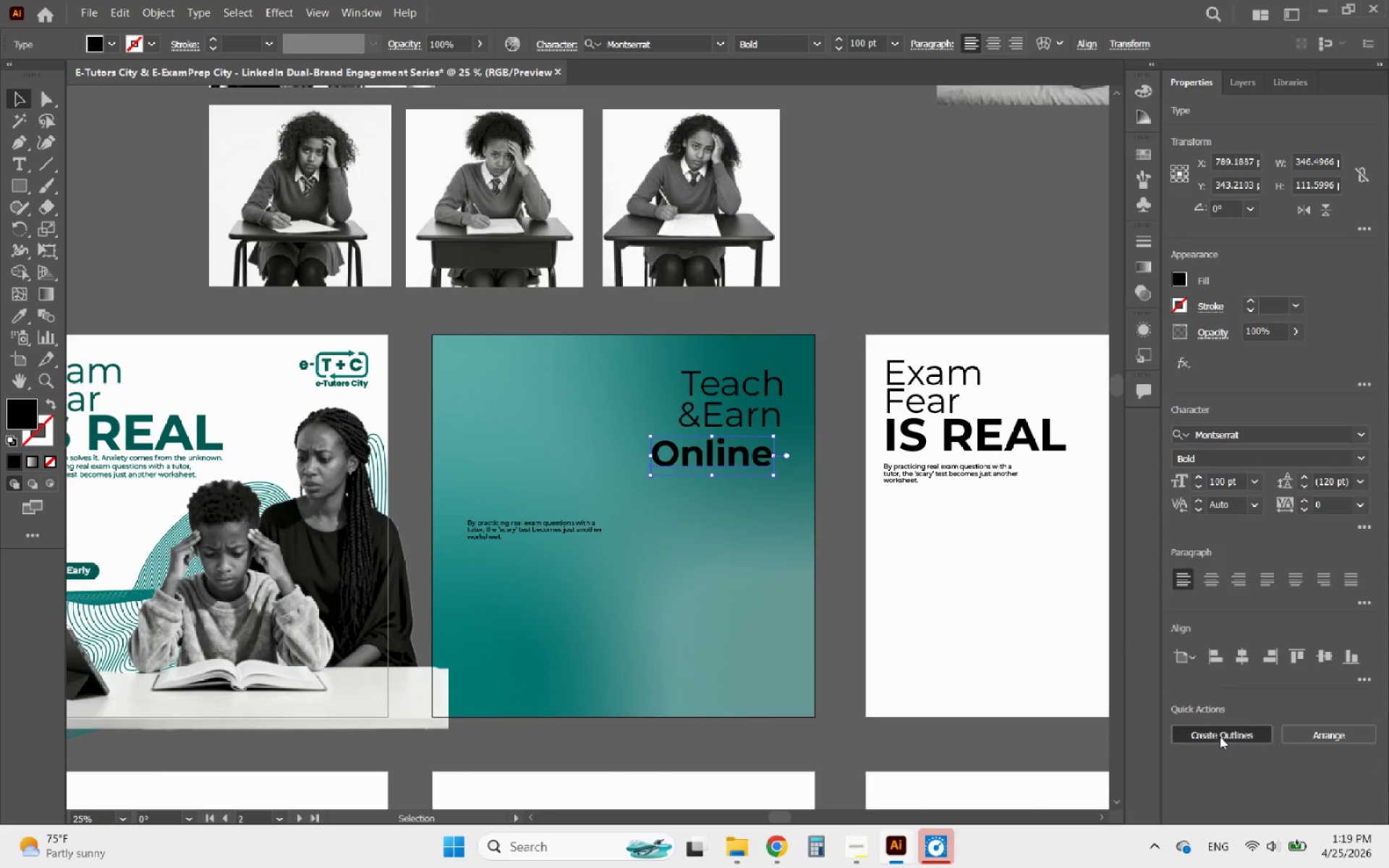 
hold_key(key=ShiftLeft, duration=3.33)
left_click_drag(start_coordinate=[655, 464], to_coordinate=[617, 492])
 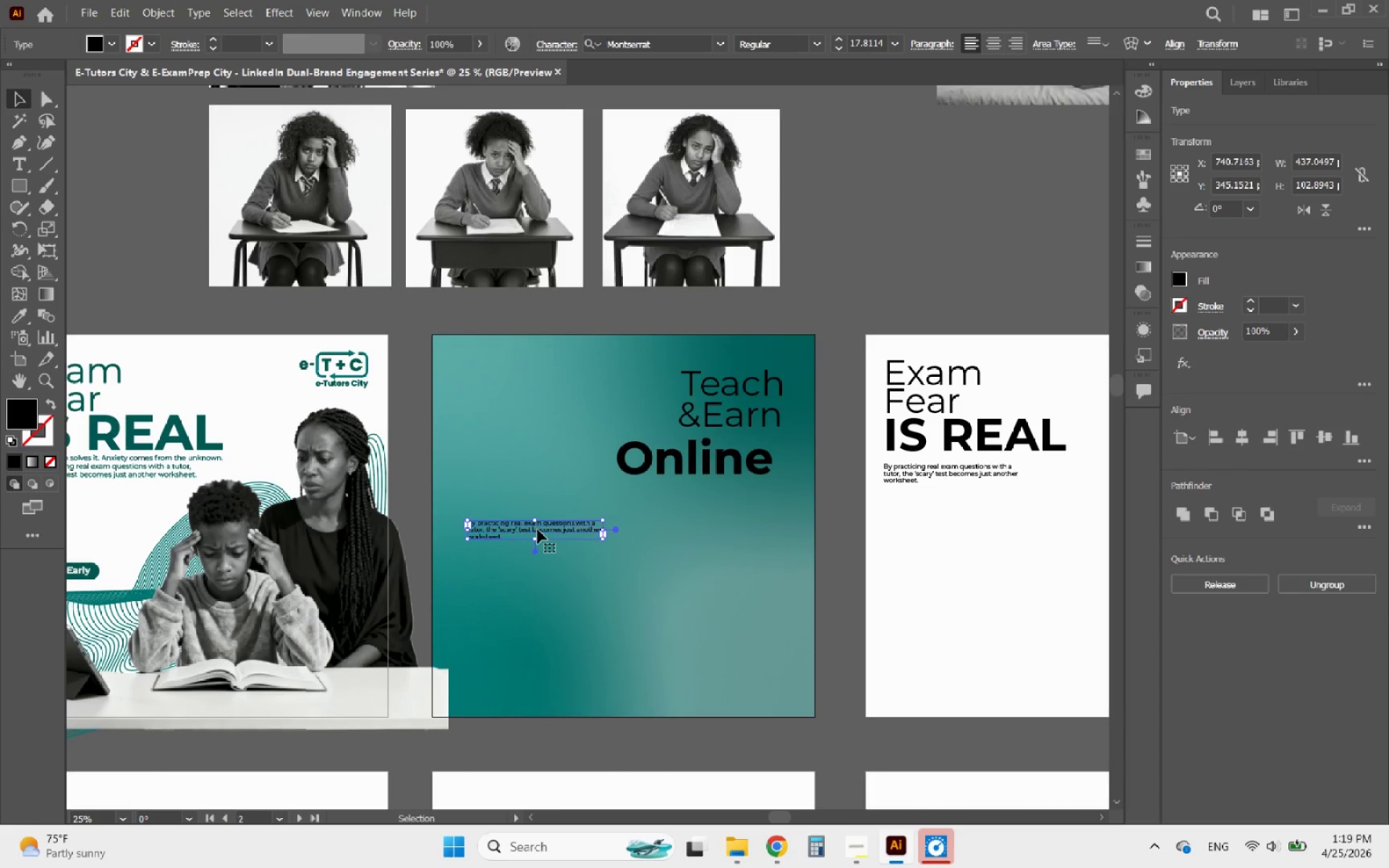 
left_click_drag(start_coordinate=[535, 529], to_coordinate=[728, 495])
 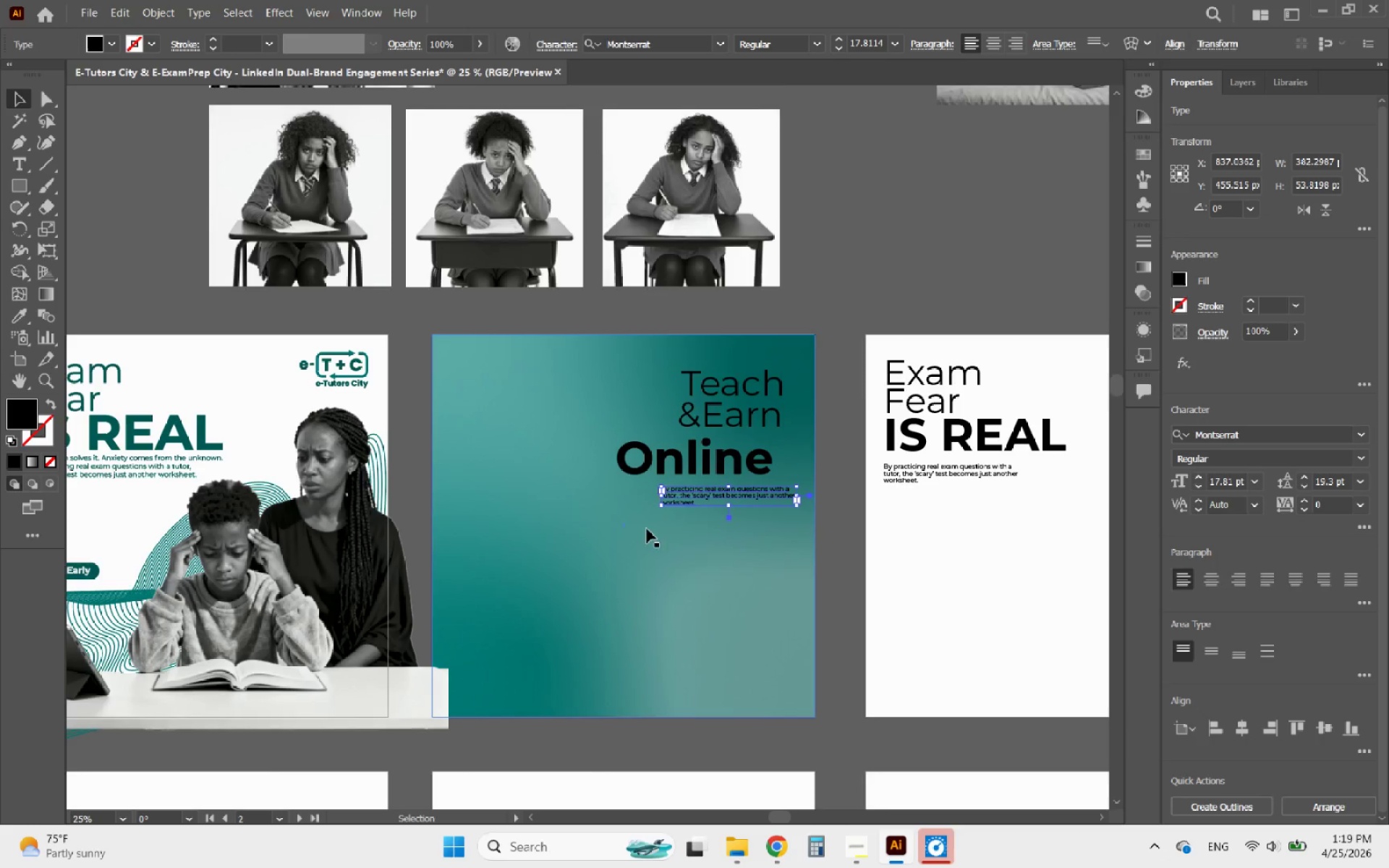 
hold_key(key=AltLeft, duration=0.38)
scroll: coordinate [621, 539], scroll_direction: down, amount: 2.0
 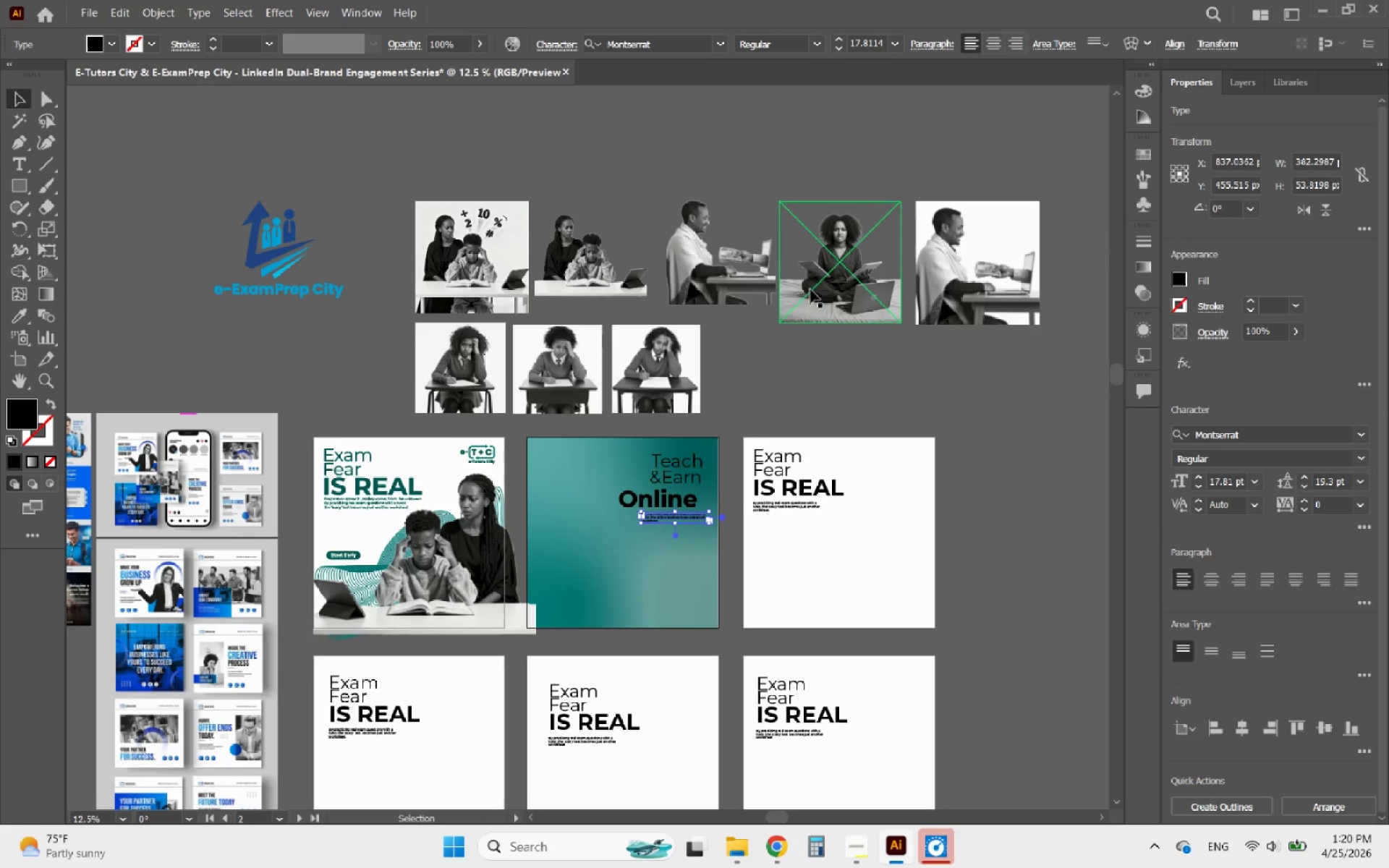 
left_click([750, 276])
 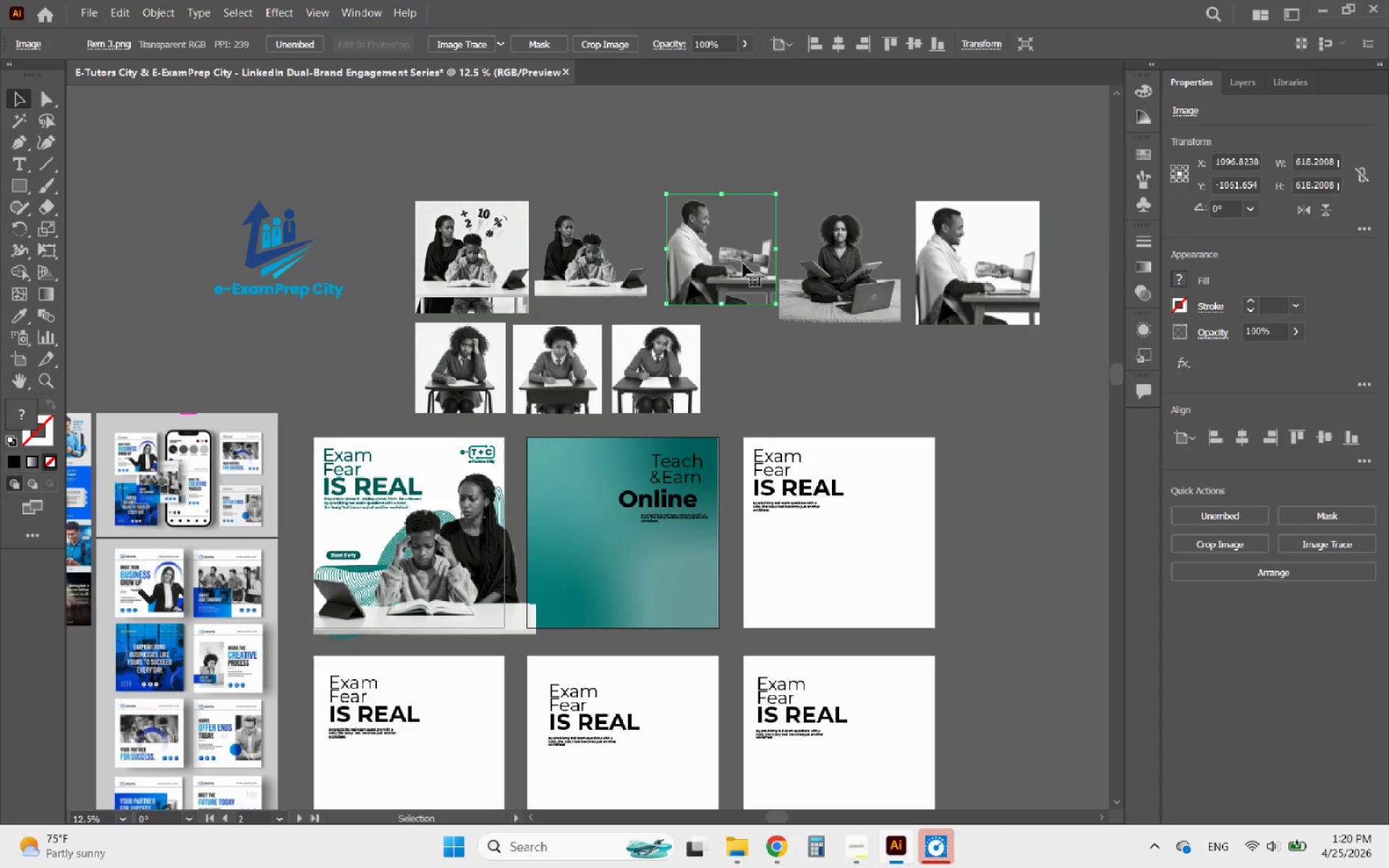 
left_click_drag(start_coordinate=[743, 263], to_coordinate=[631, 567])
 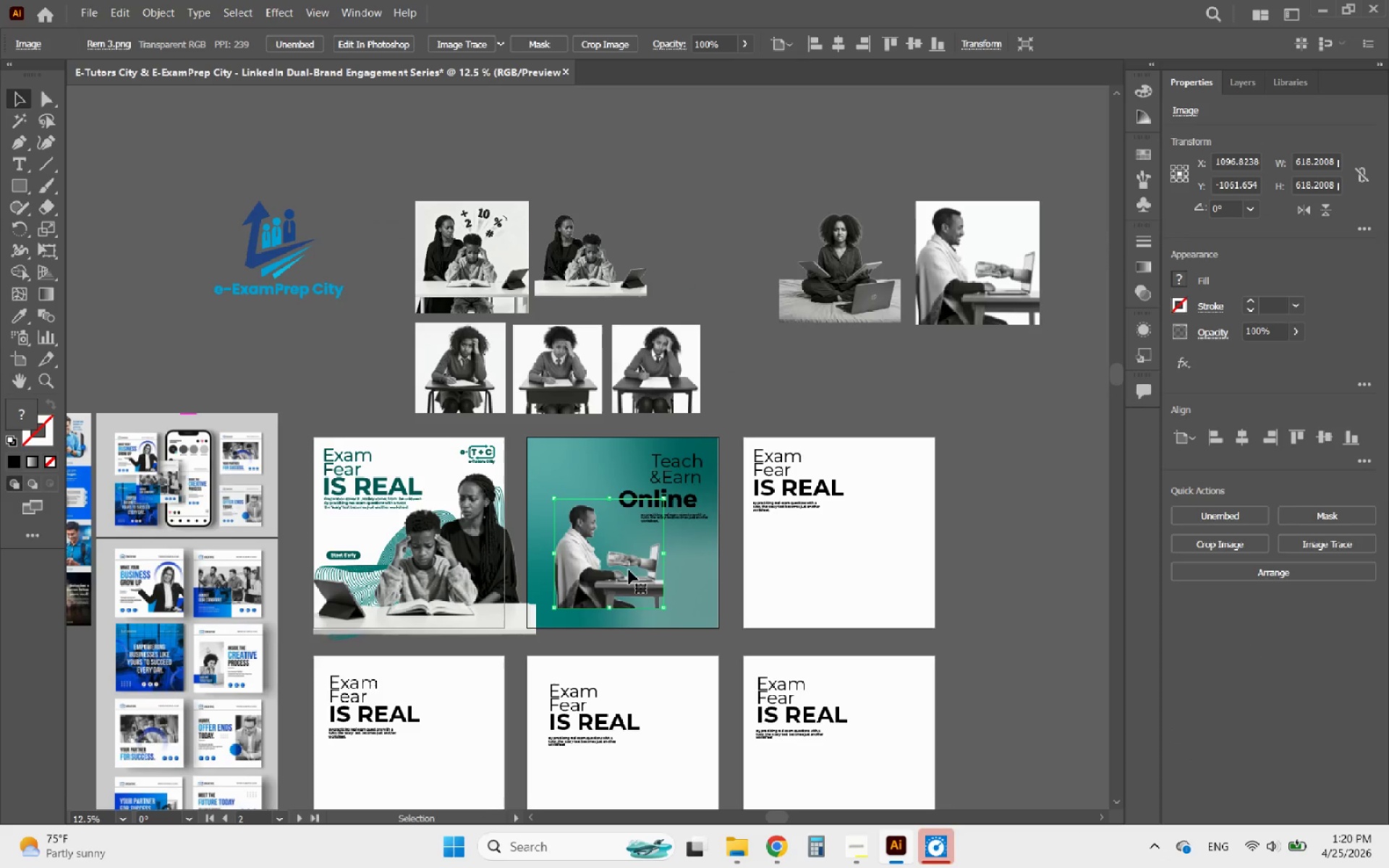 
hold_key(key=AltLeft, duration=1.16)
scroll: coordinate [598, 603], scroll_direction: up, amount: 3.0
 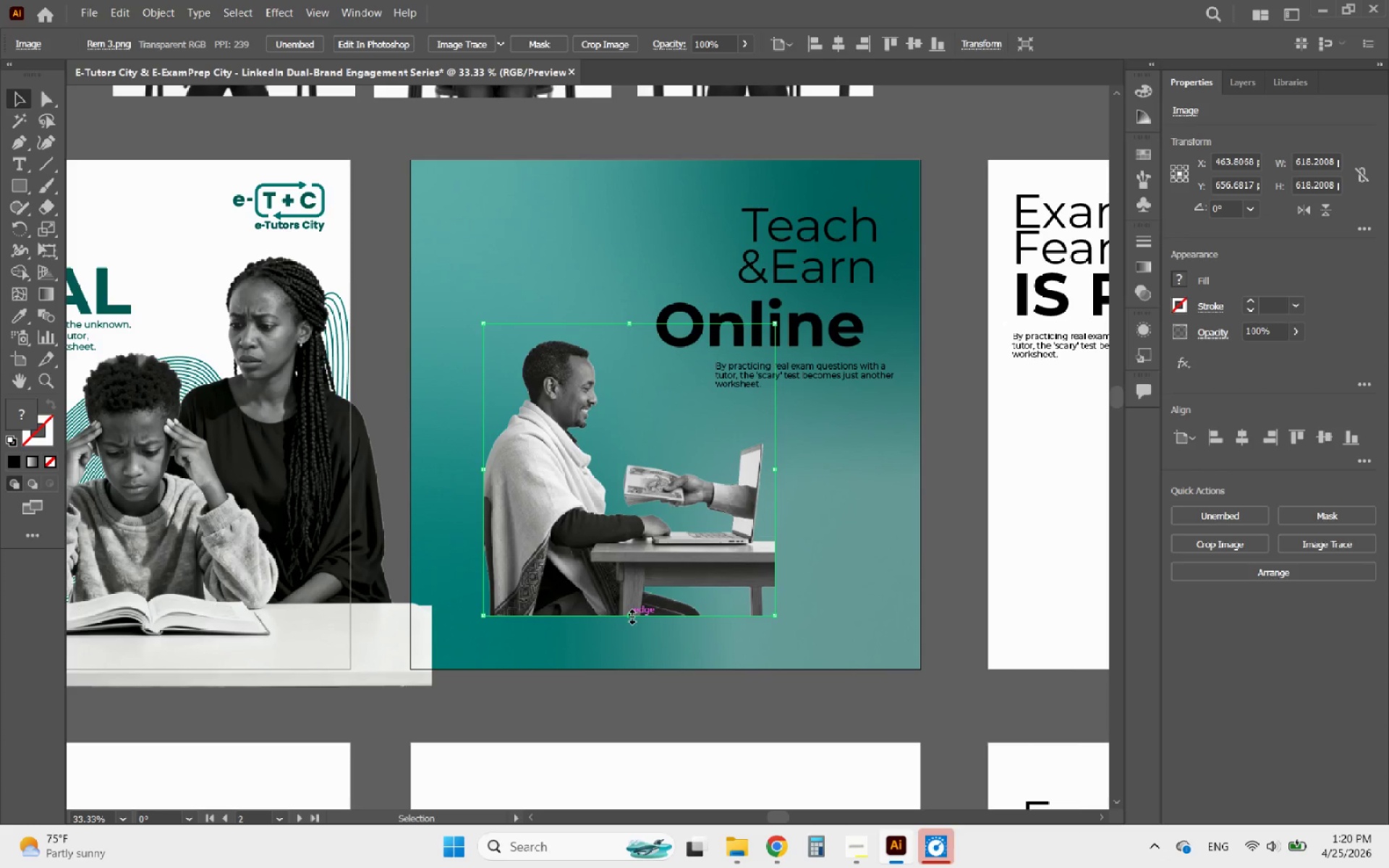 
hold_key(key=ShiftLeft, duration=4.64)
left_click_drag(start_coordinate=[630, 615], to_coordinate=[616, 669])
 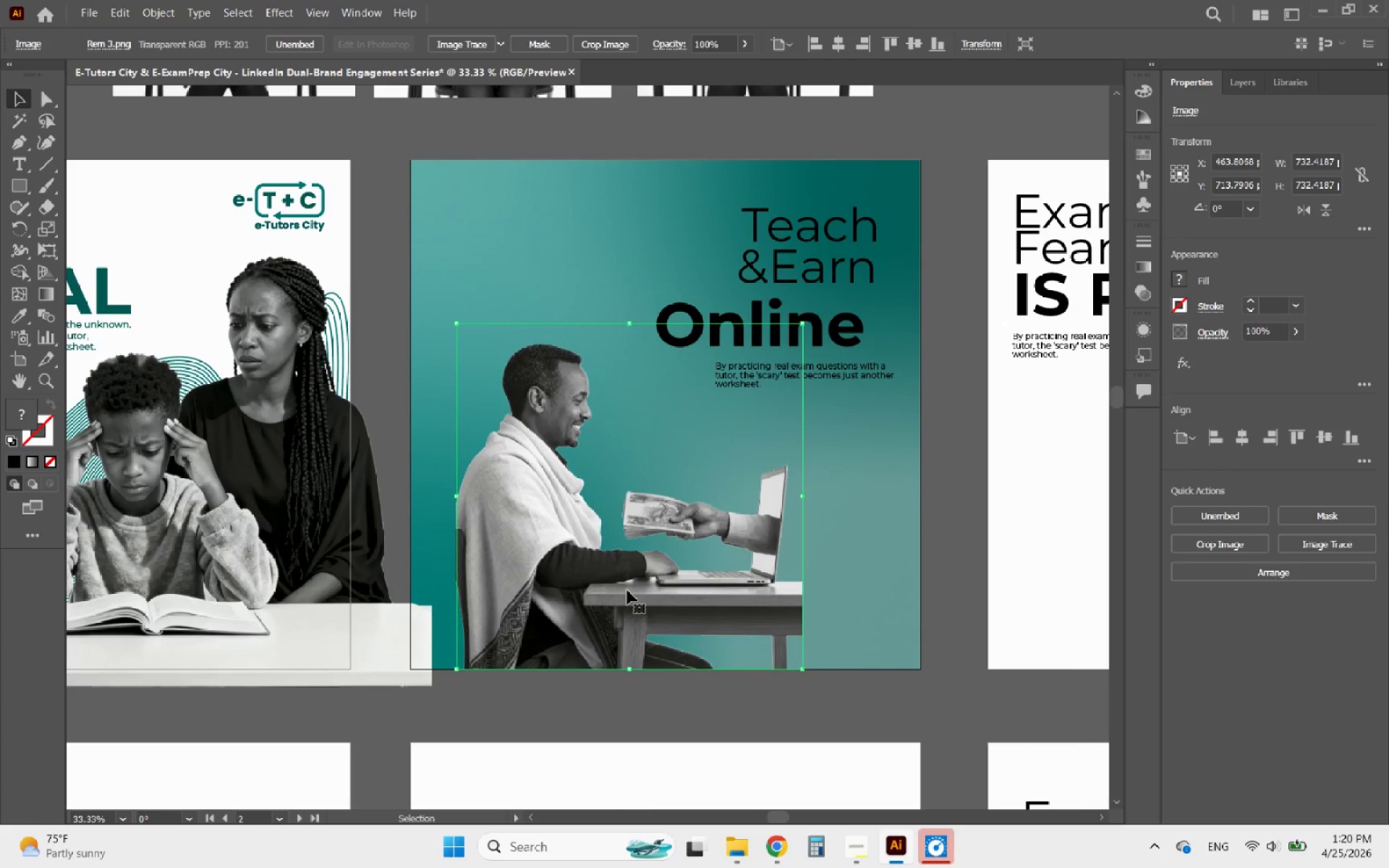 
hold_key(key=AltLeft, duration=1.64)
scroll: coordinate [700, 608], scroll_direction: down, amount: 5.0
 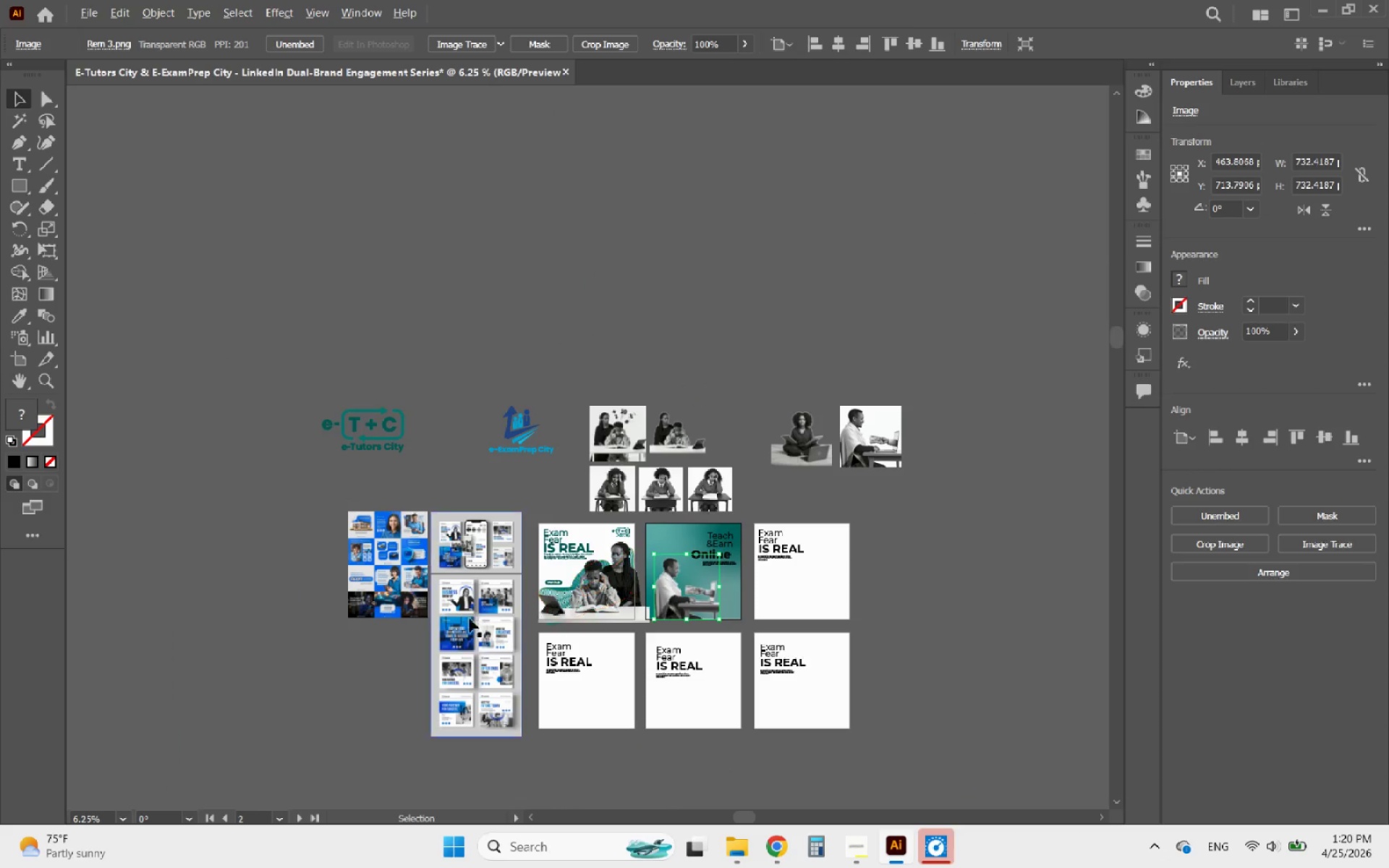 
scroll: coordinate [389, 550], scroll_direction: up, amount: 4.0
 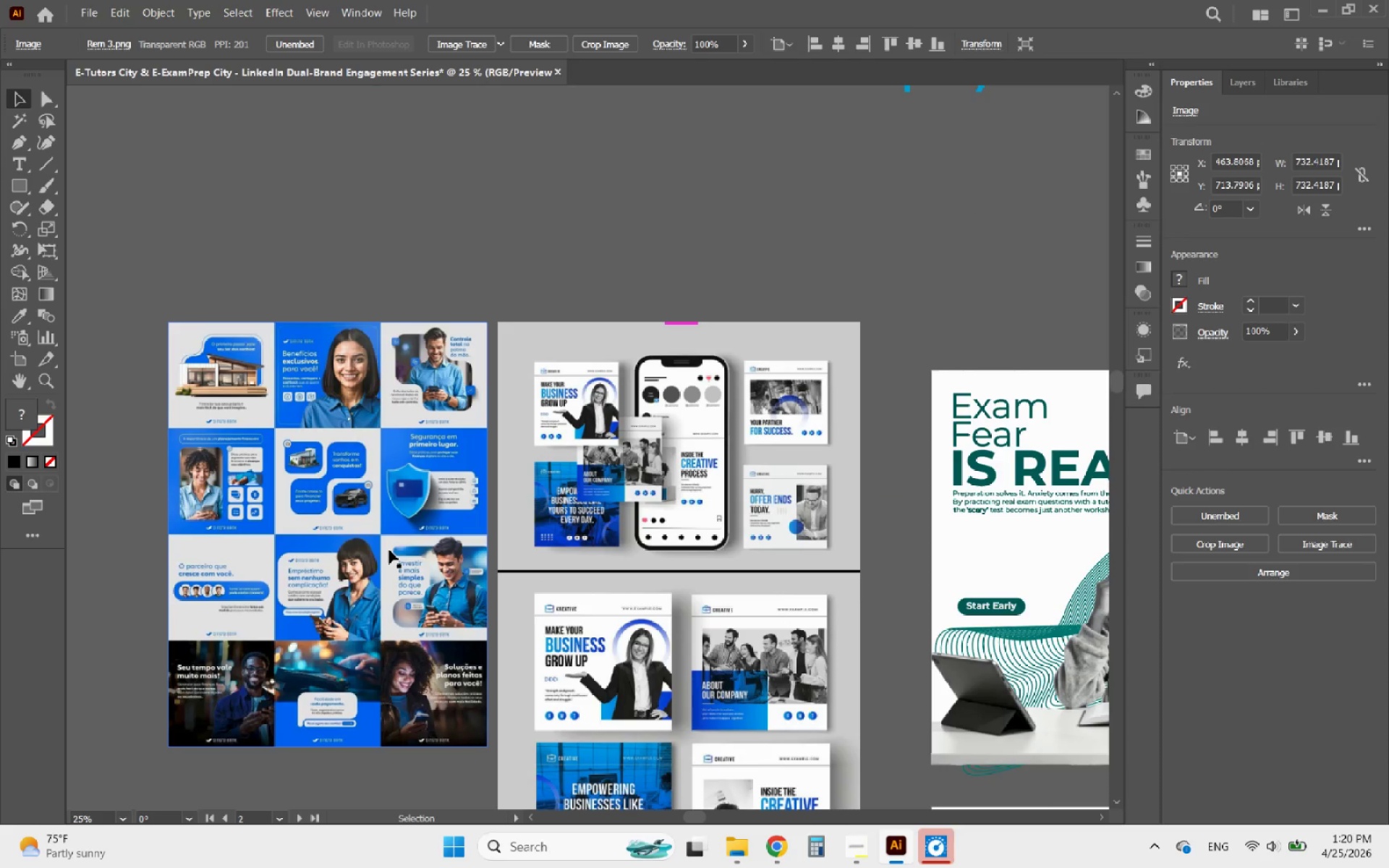 
hold_key(key=AltLeft, duration=3.88)
 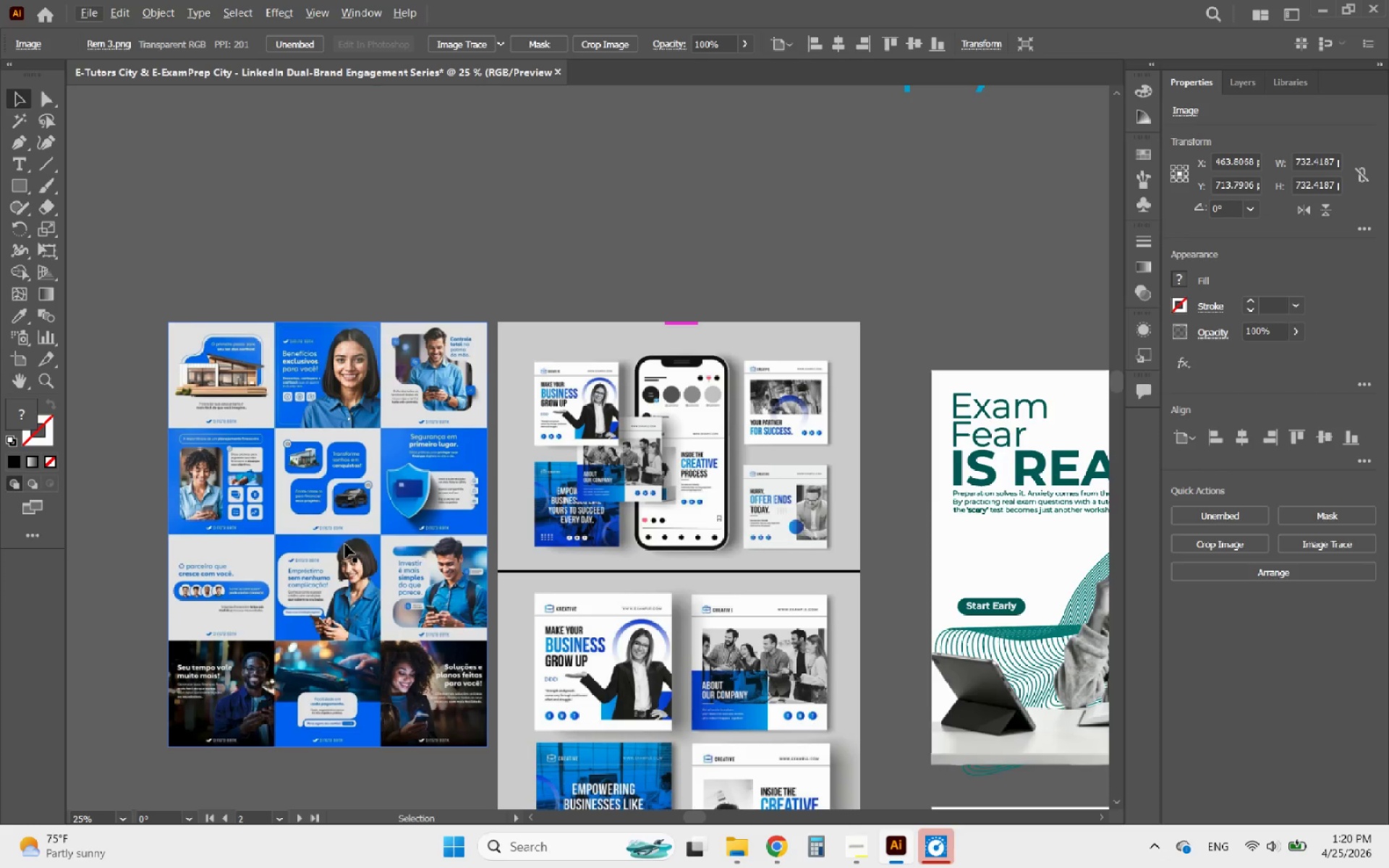 
scroll: coordinate [347, 546], scroll_direction: down, amount: 2.0
 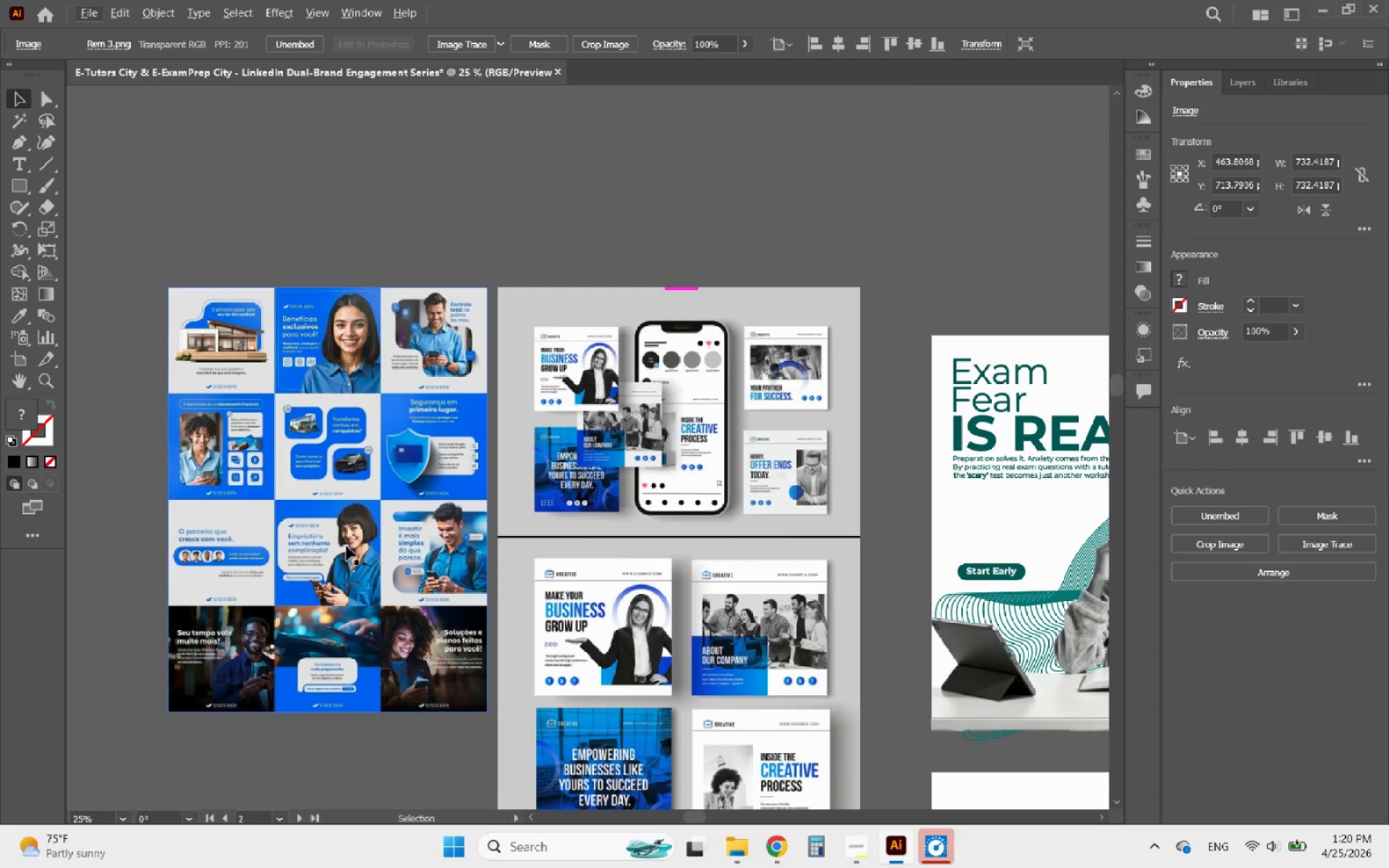 
hold_key(key=AltLeft, duration=5.52)
scroll: coordinate [276, 473], scroll_direction: down, amount: 5.0
 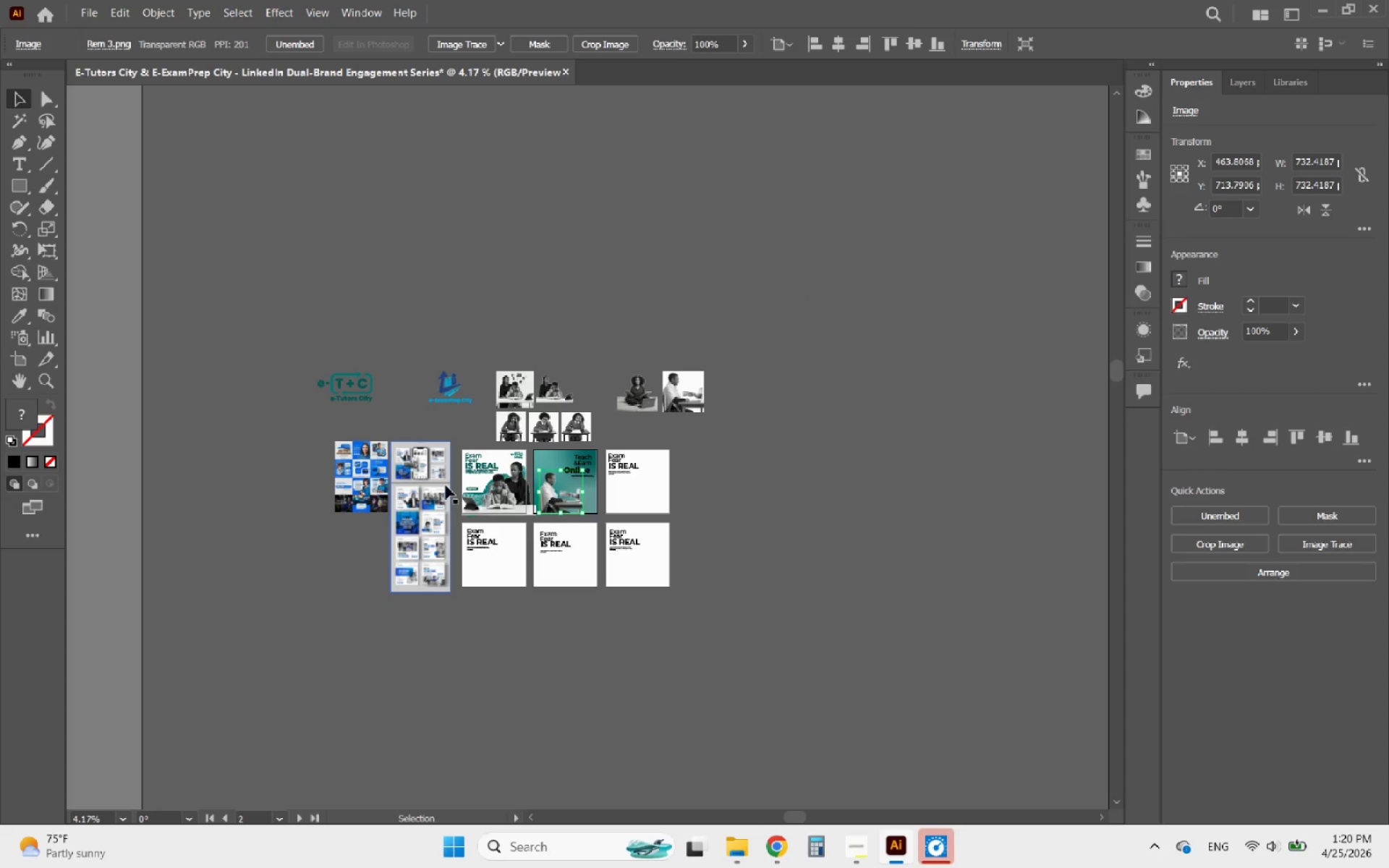 
scroll: coordinate [526, 477], scroll_direction: up, amount: 6.0
 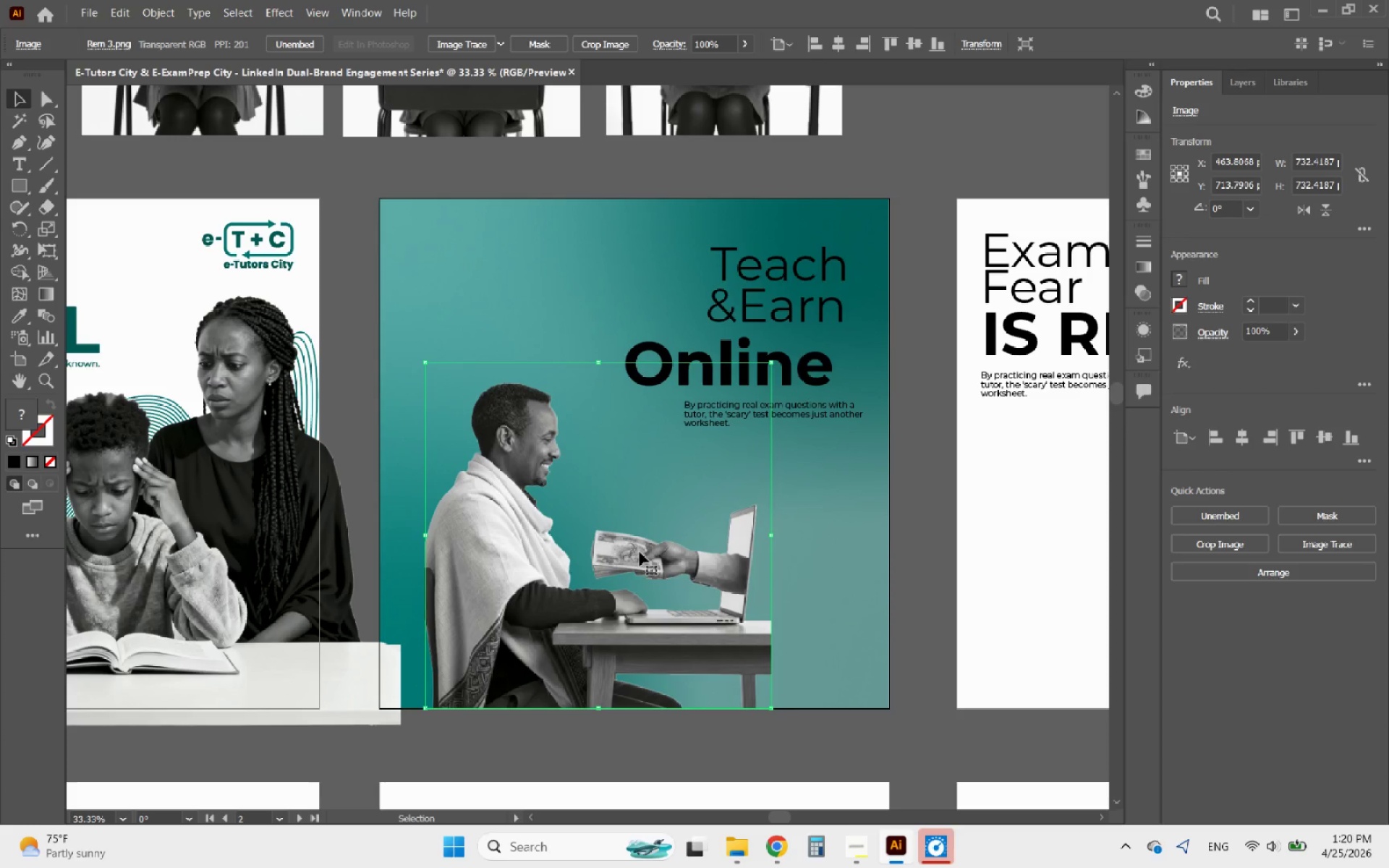 
hold_key(key=ShiftLeft, duration=2.2)
left_click_drag(start_coordinate=[773, 535], to_coordinate=[855, 533])
 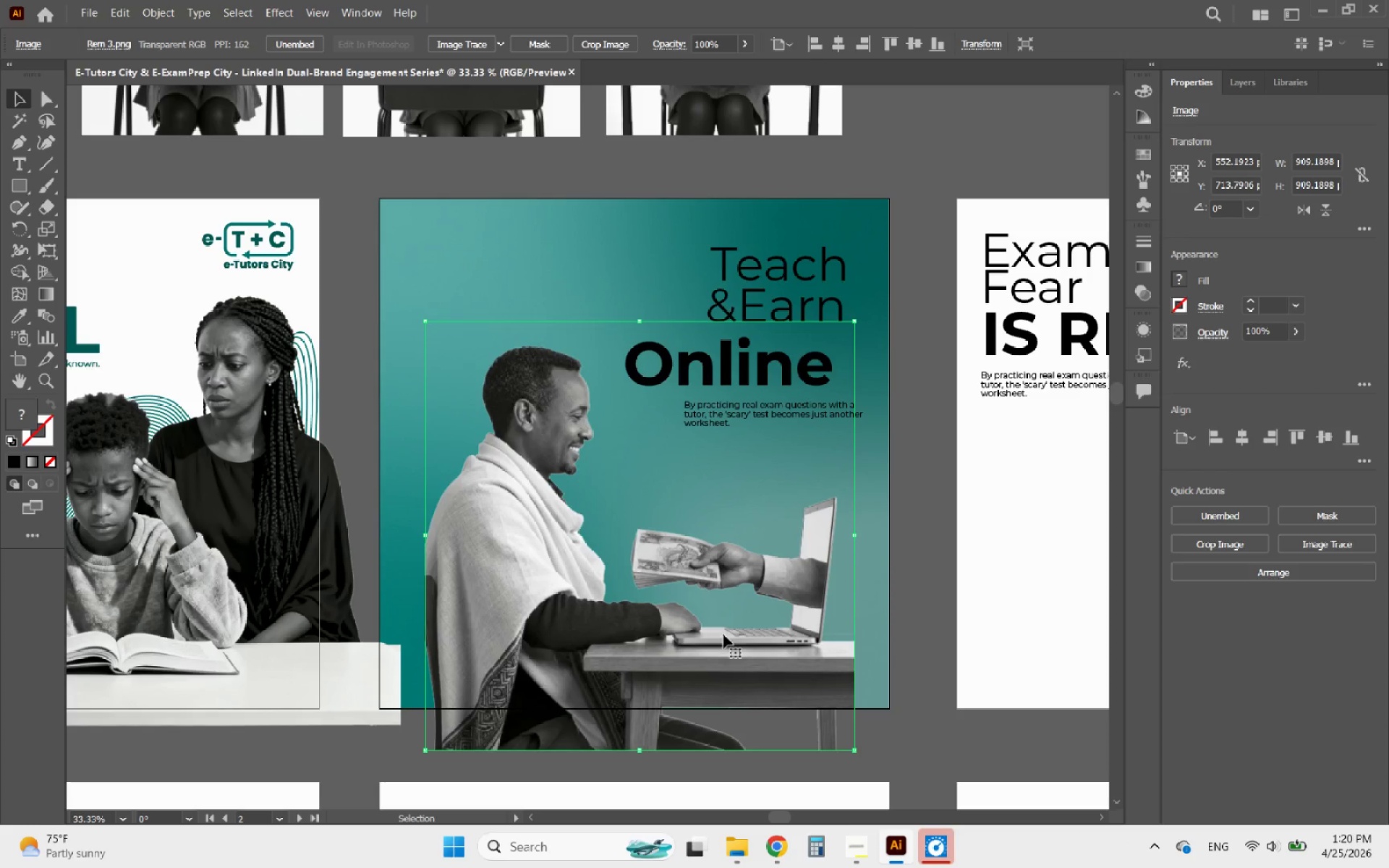 
left_click_drag(start_coordinate=[715, 644], to_coordinate=[690, 605])
 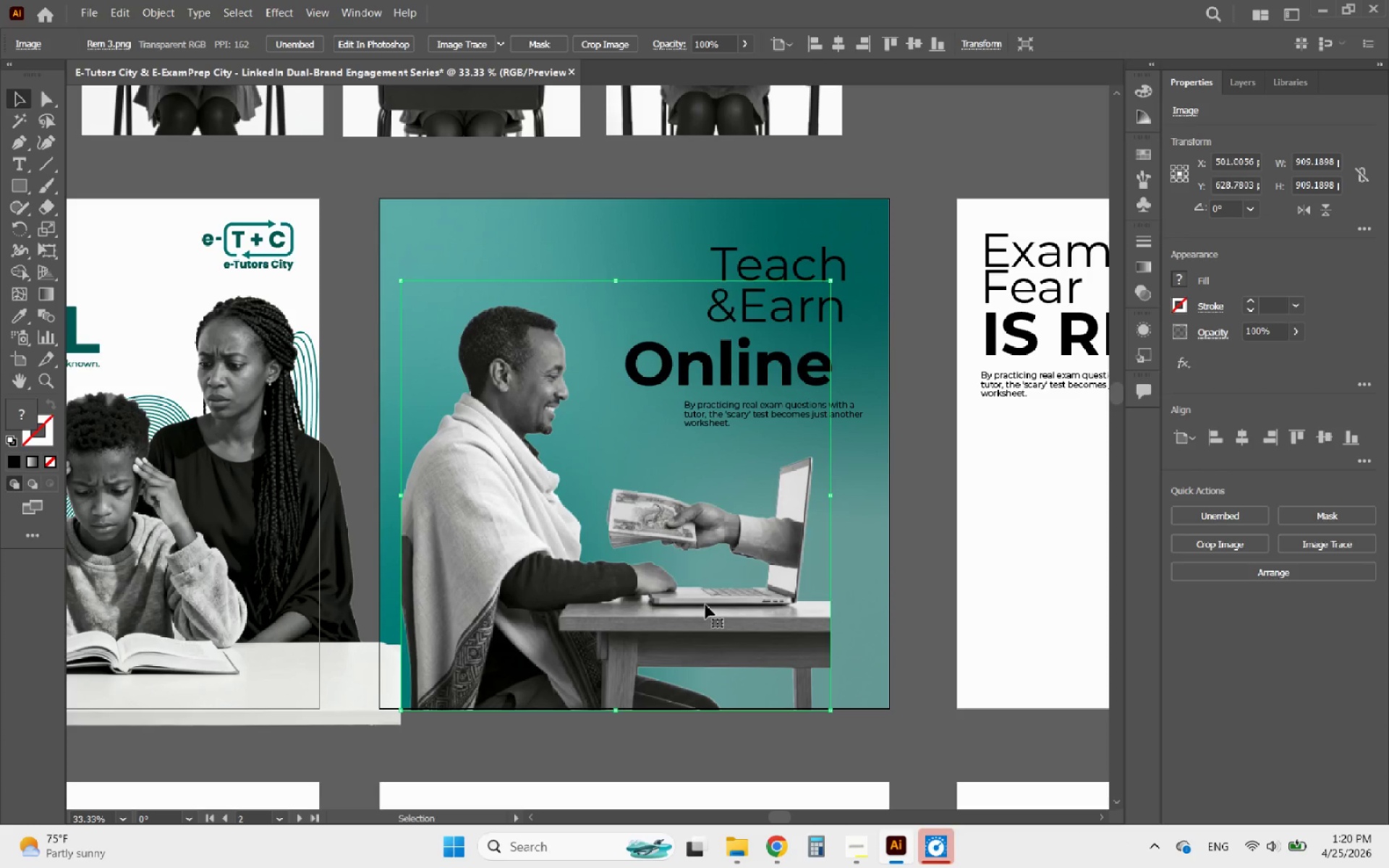 
hold_key(key=ShiftLeft, duration=7.41)
left_click_drag(start_coordinate=[829, 498], to_coordinate=[890, 493])
 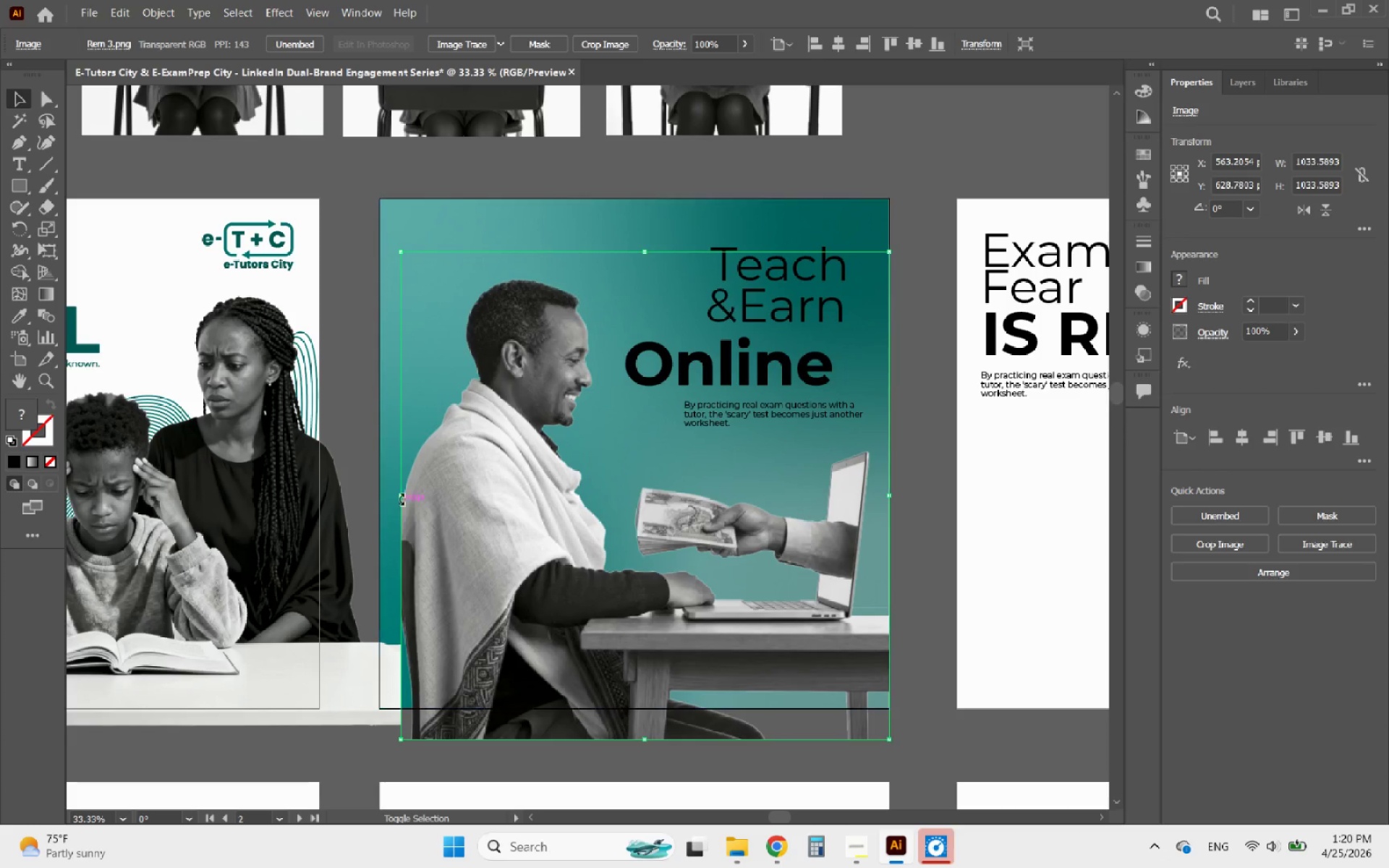 
left_click_drag(start_coordinate=[403, 493], to_coordinate=[379, 500])
 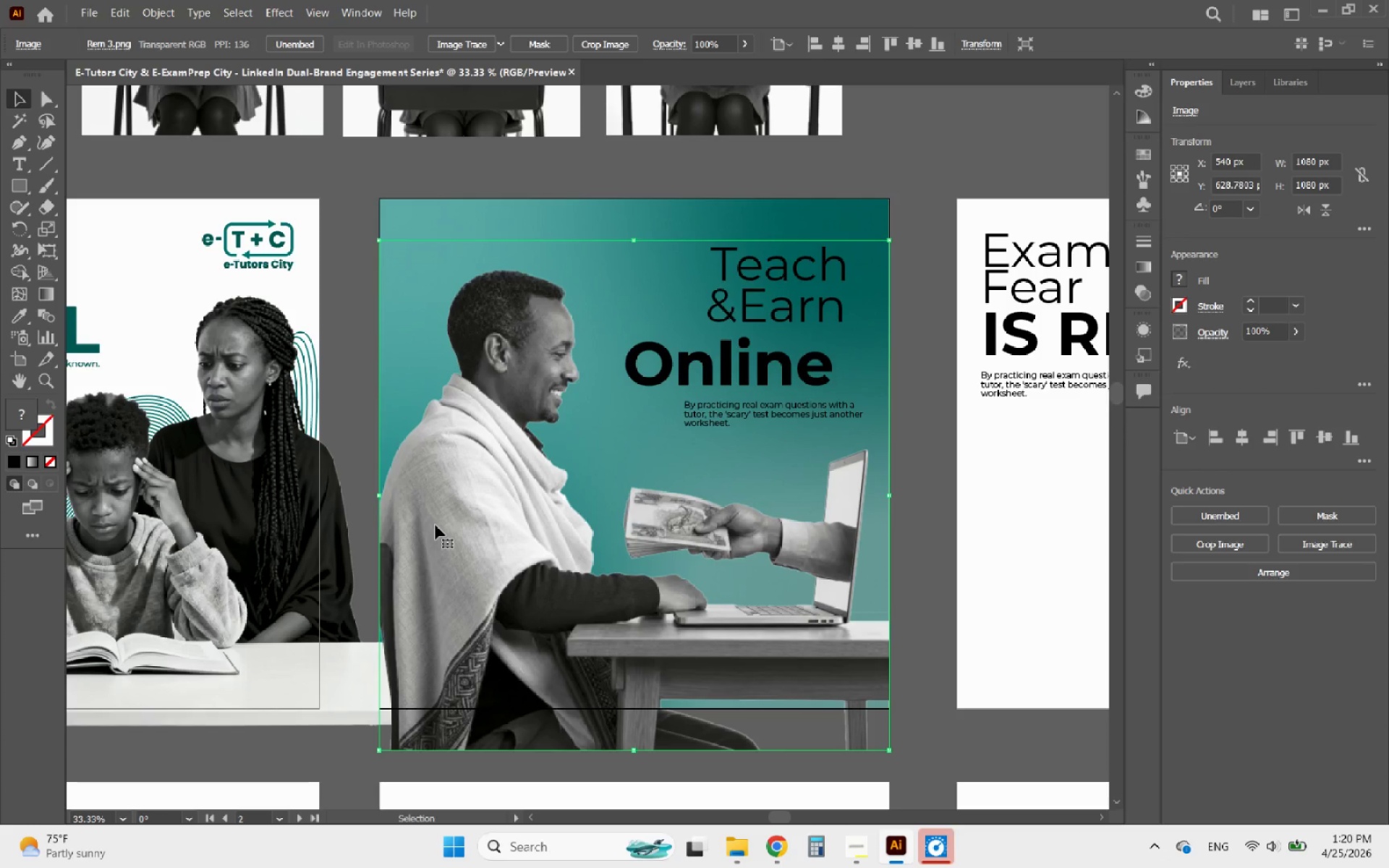 
left_click_drag(start_coordinate=[436, 526], to_coordinate=[434, 548])
 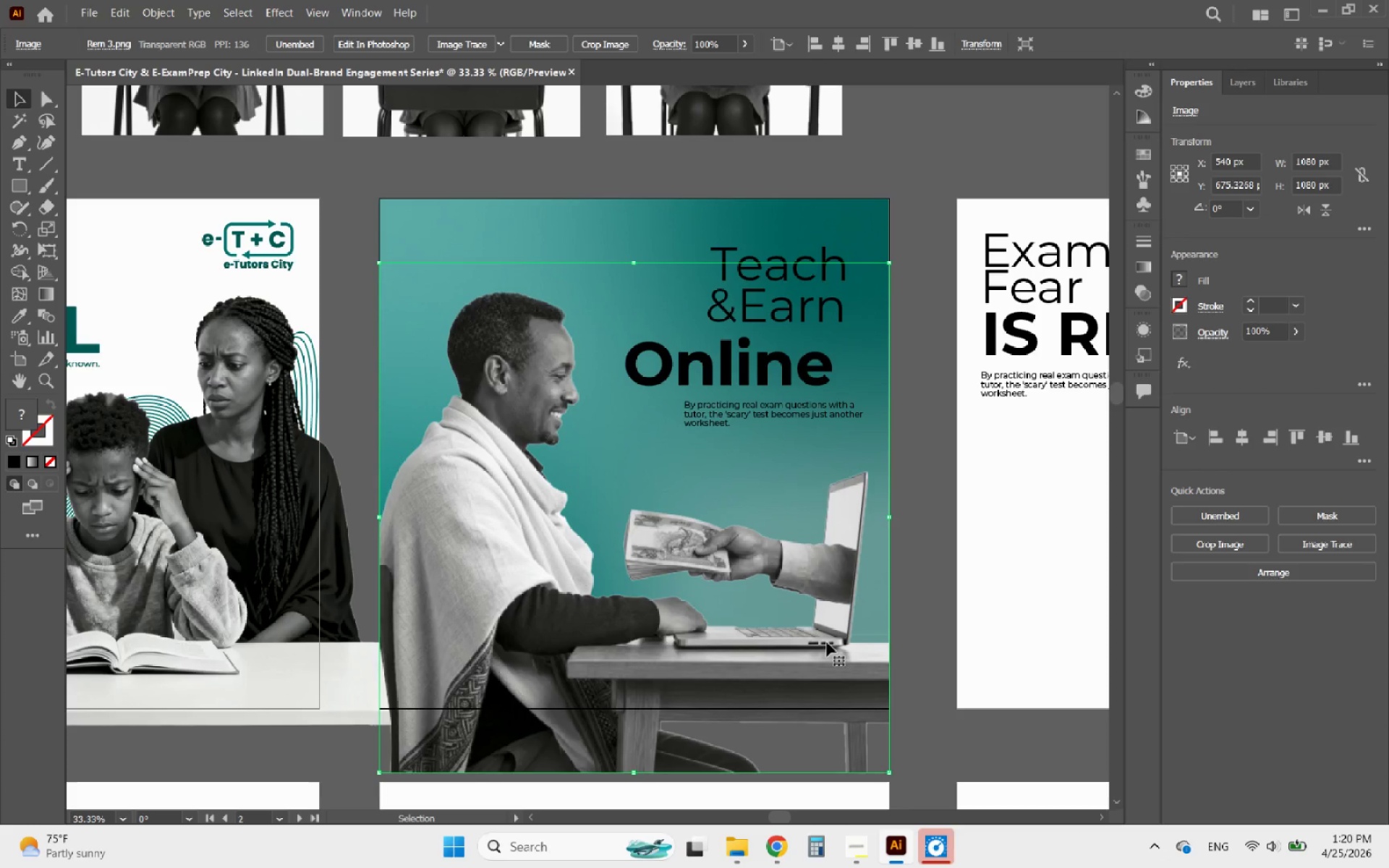 
hold_key(key=ShiftLeft, duration=5.14)
 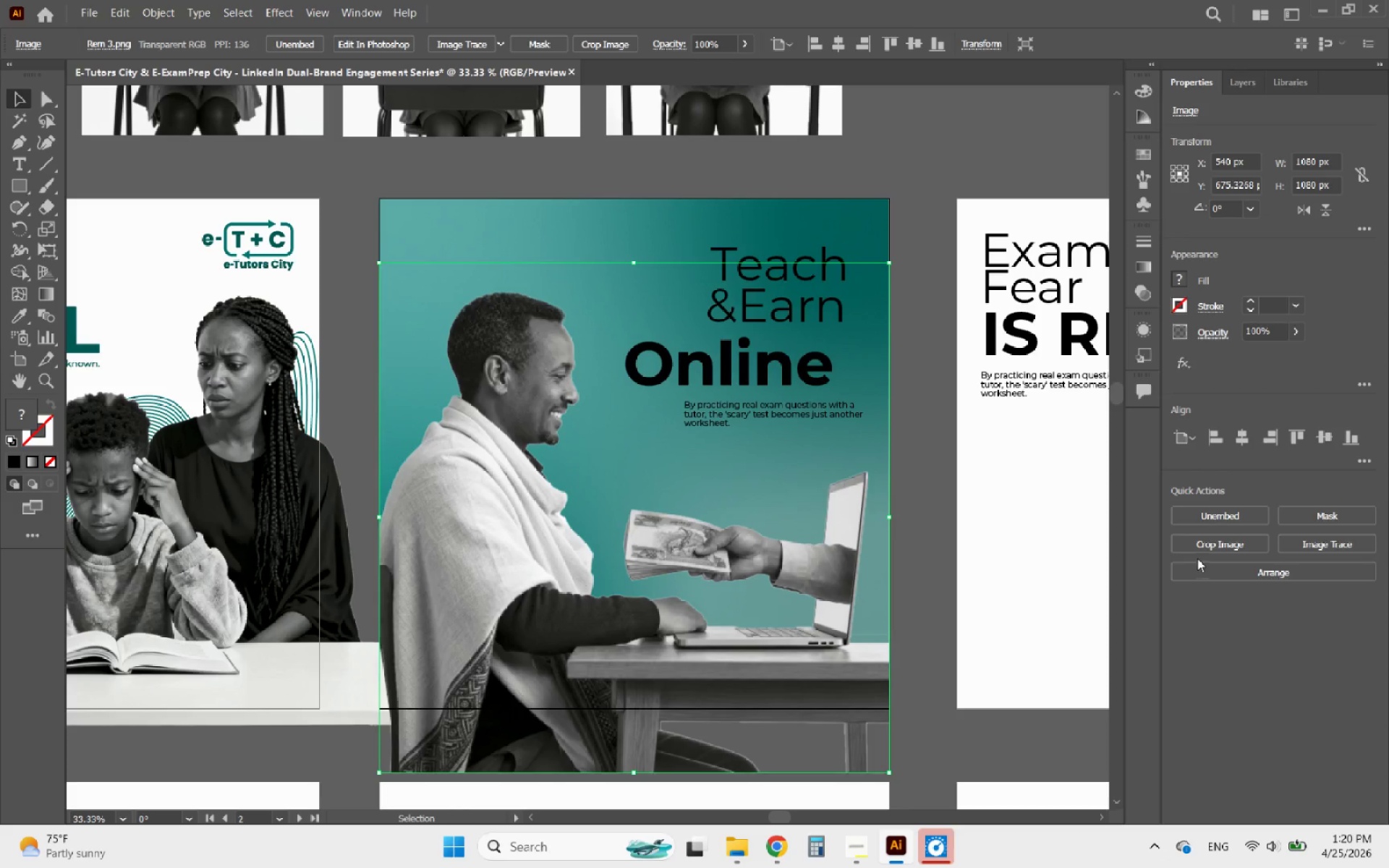 
left_click([1215, 547])
 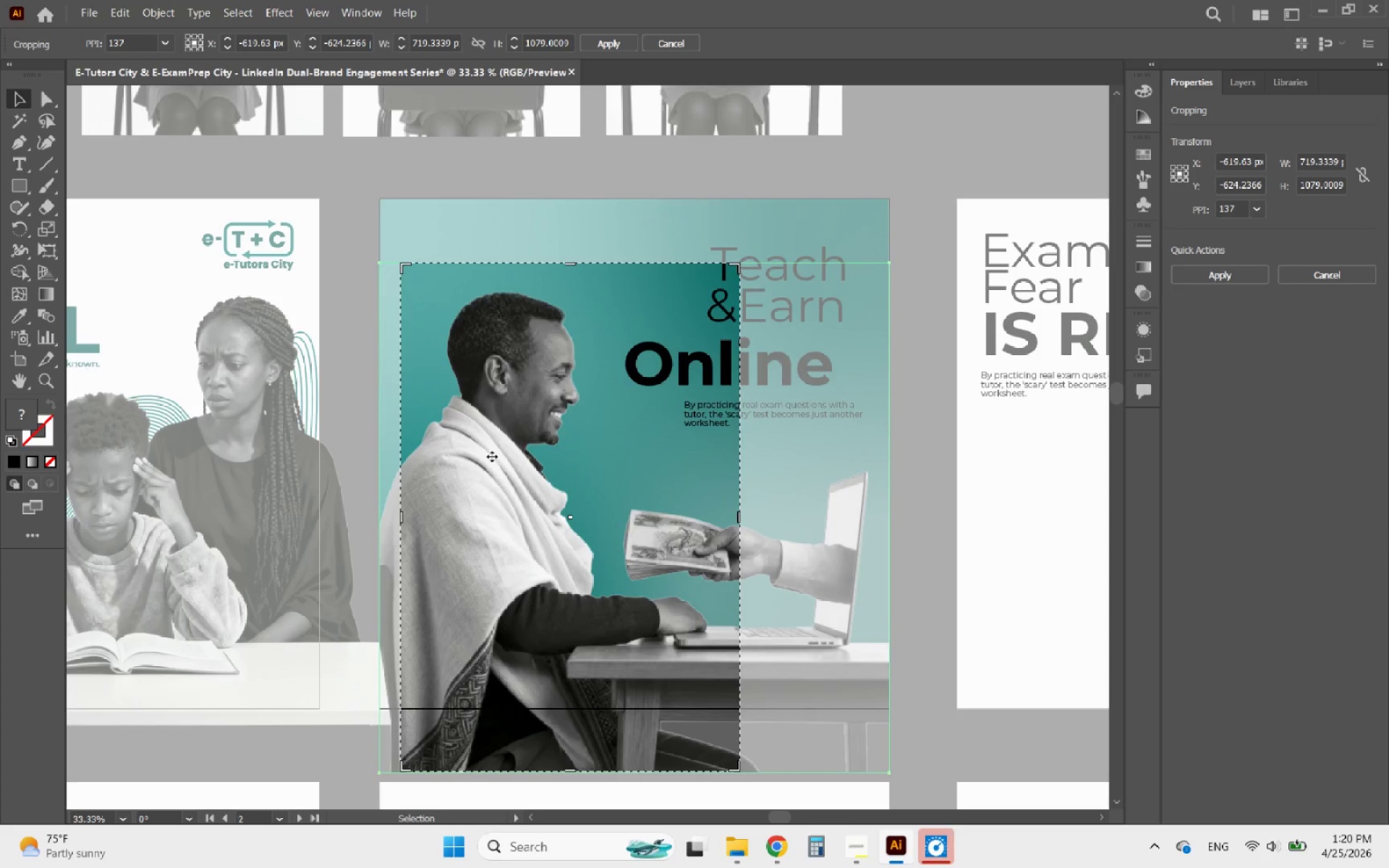 
left_click_drag(start_coordinate=[433, 378], to_coordinate=[362, 318])
 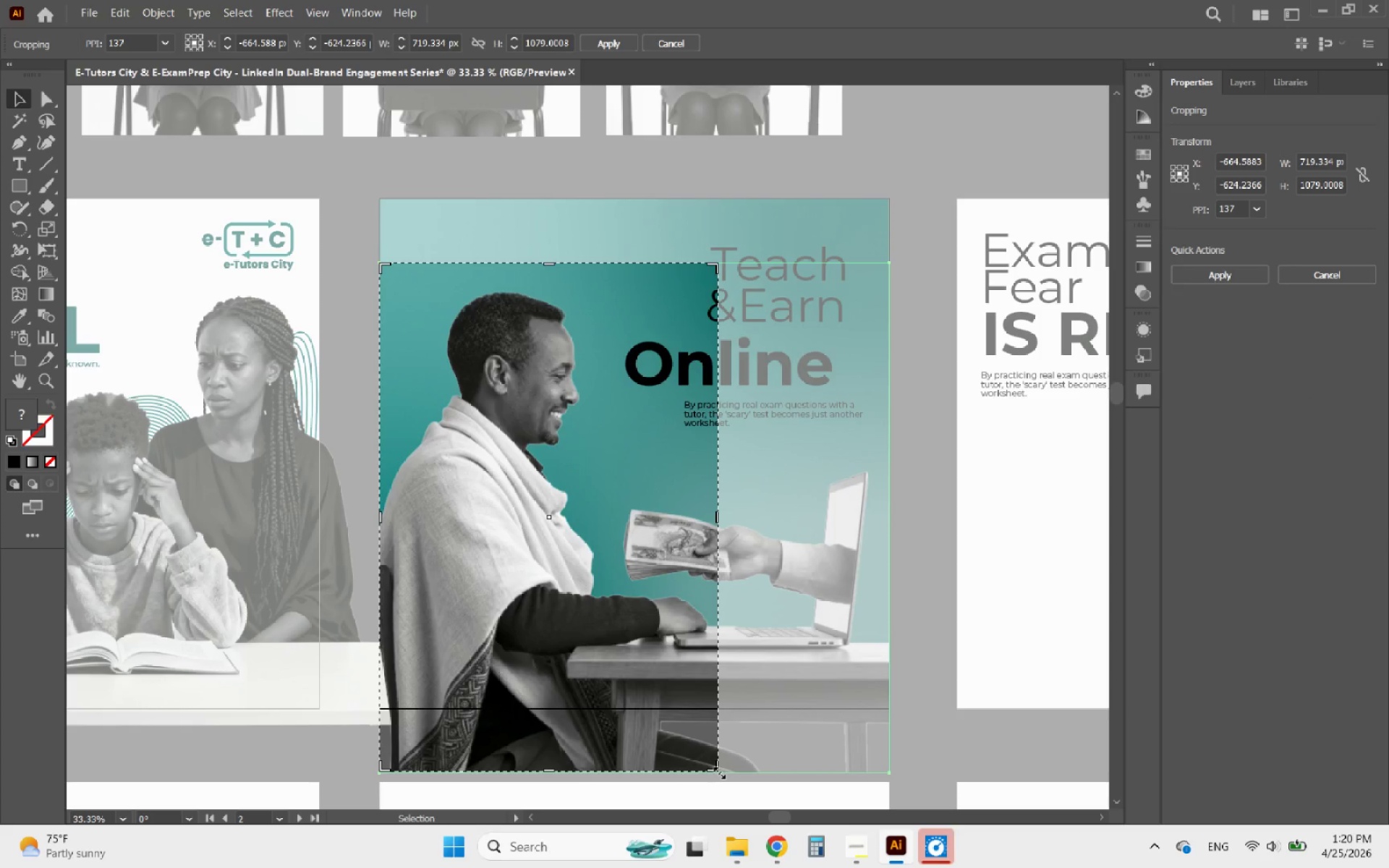 
left_click_drag(start_coordinate=[718, 771], to_coordinate=[1067, 717])
 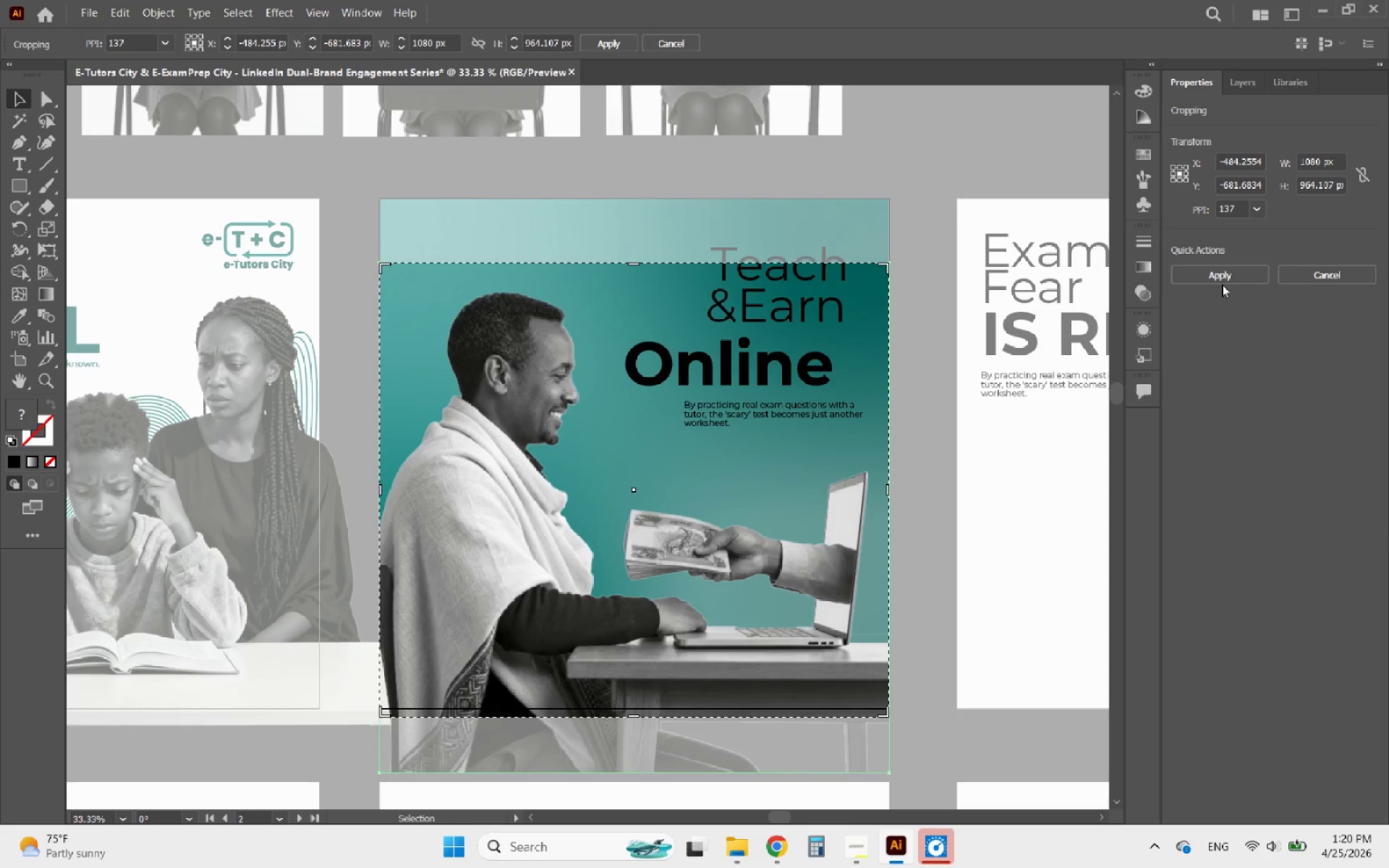 
left_click([1223, 276])
 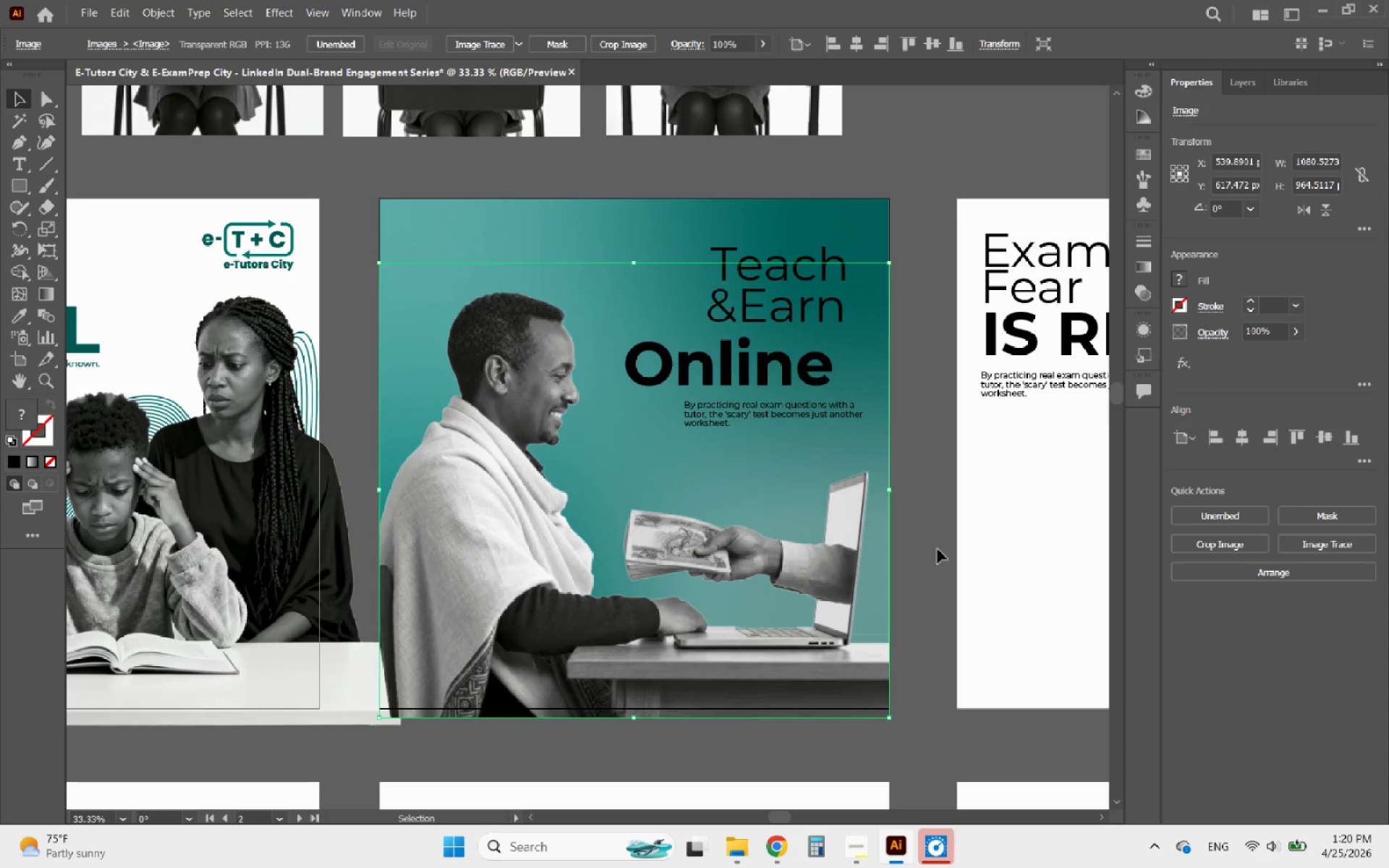 
hold_key(key=AltLeft, duration=0.47)
scroll: coordinate [924, 599], scroll_direction: down, amount: 2.0
 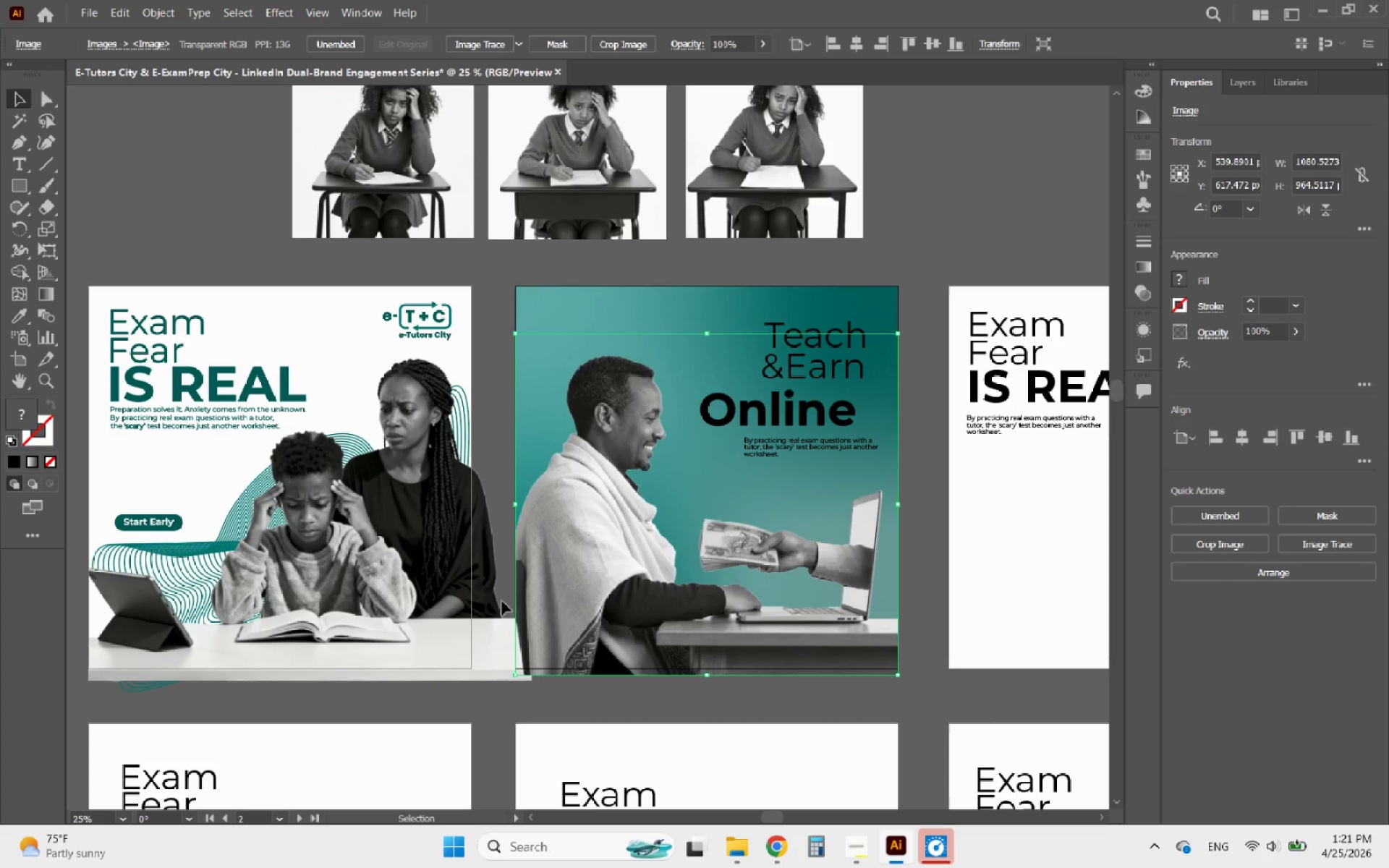 
left_click([427, 637])
 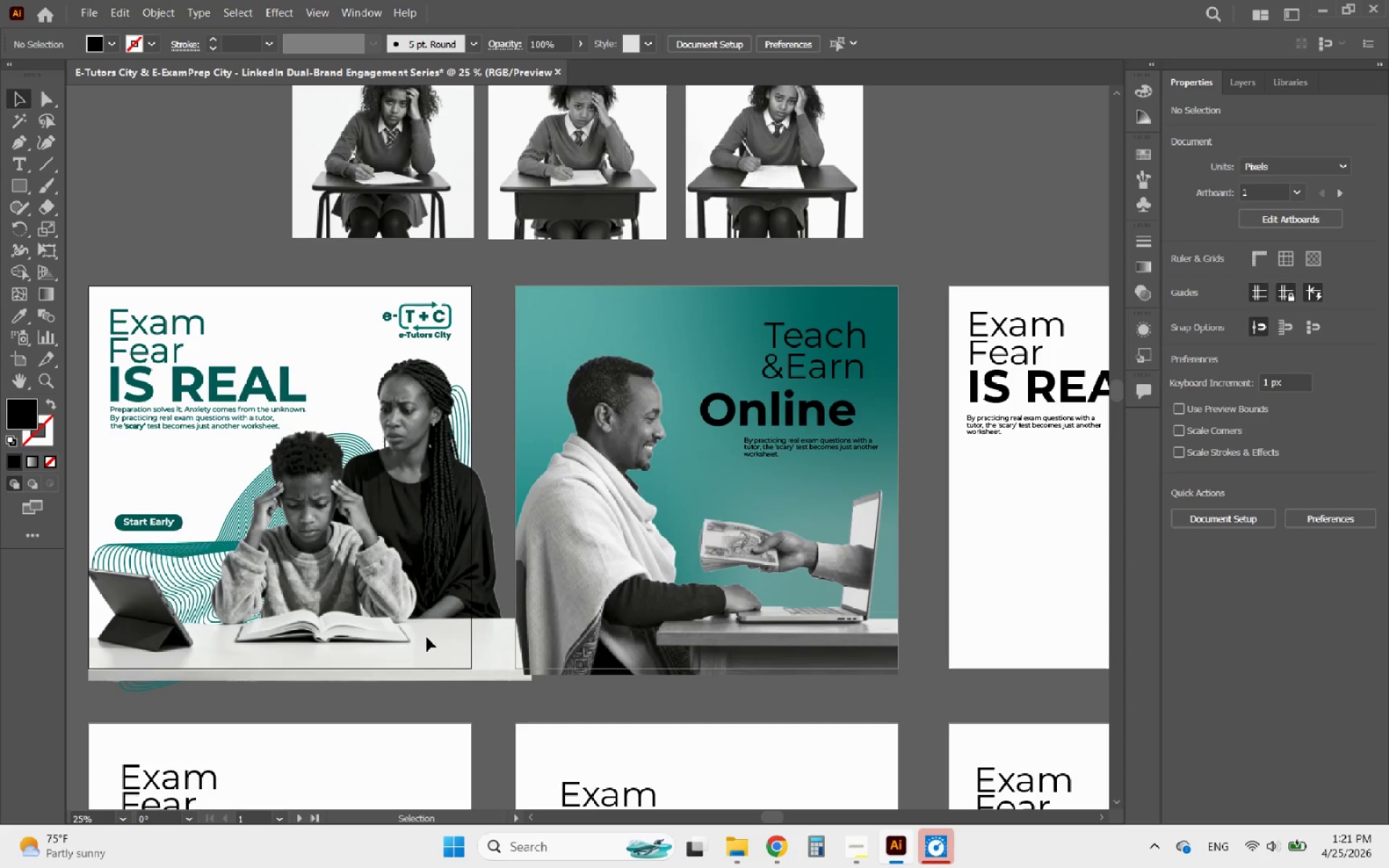 
hold_key(key=AltLeft, duration=1.26)
scroll: coordinate [517, 647], scroll_direction: none, amount: 0.0
 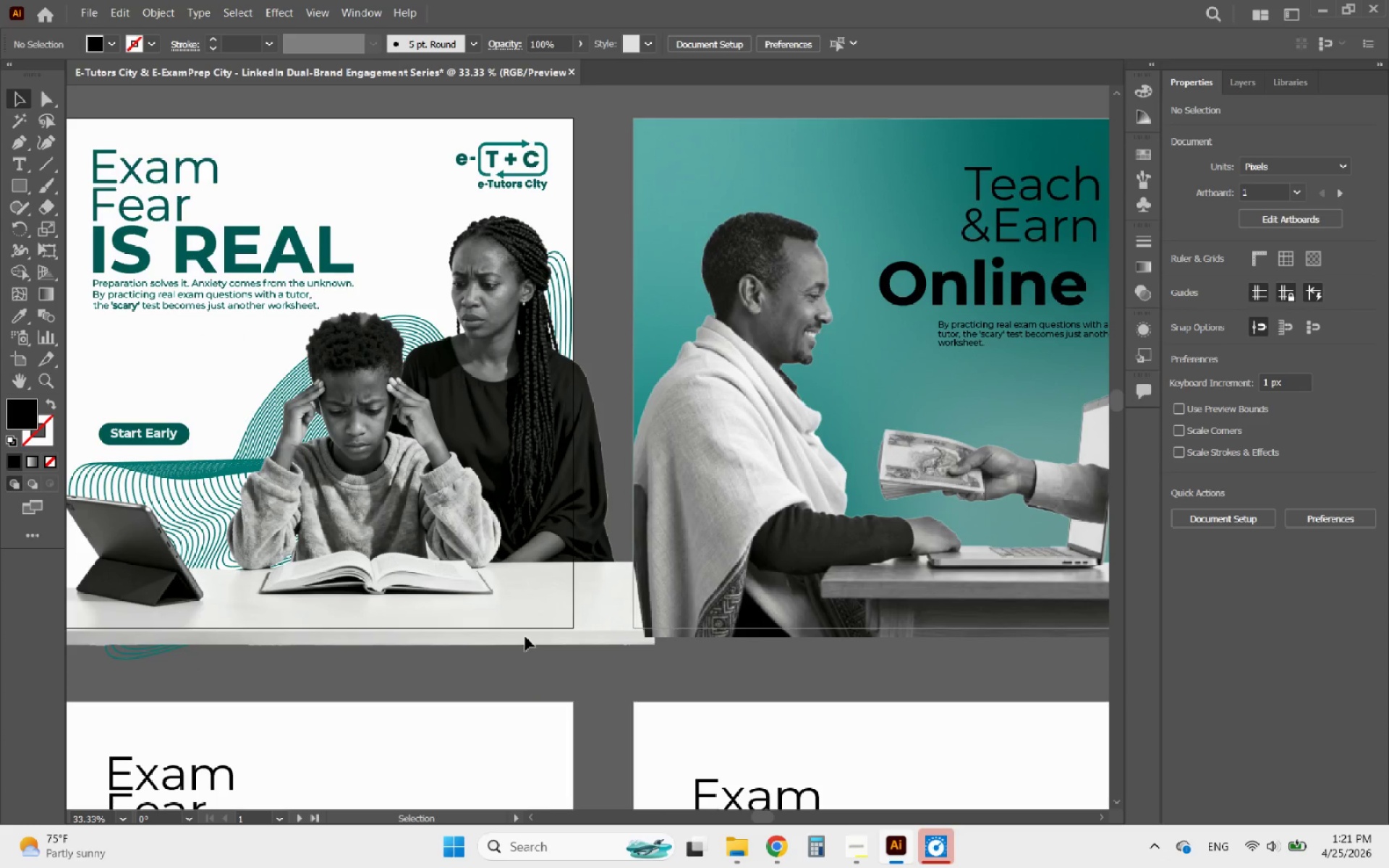 
hold_key(key=AltLeft, duration=2.72)
scroll: coordinate [397, 508], scroll_direction: down, amount: 2.0
 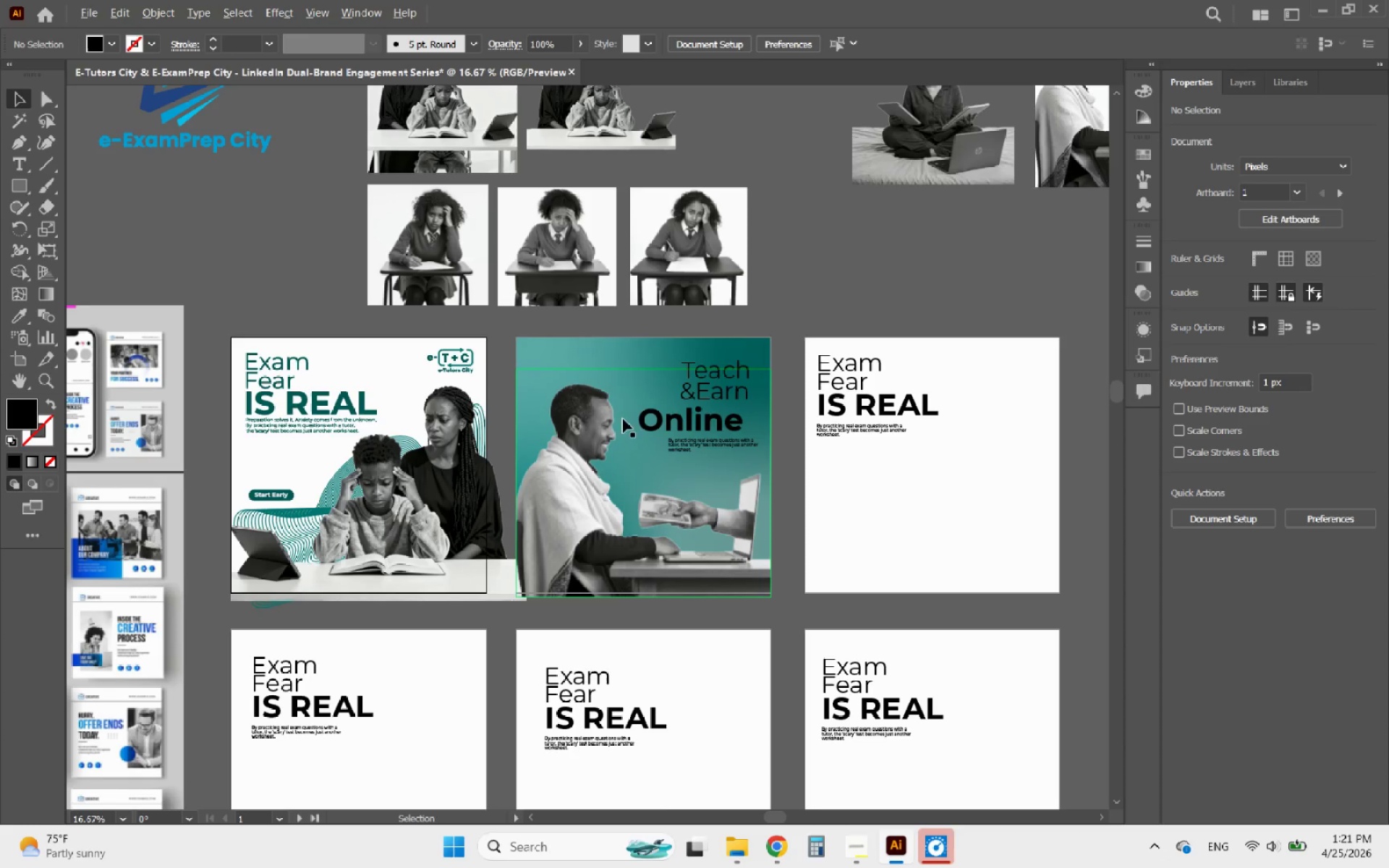 
scroll: coordinate [657, 371], scroll_direction: up, amount: 2.0
 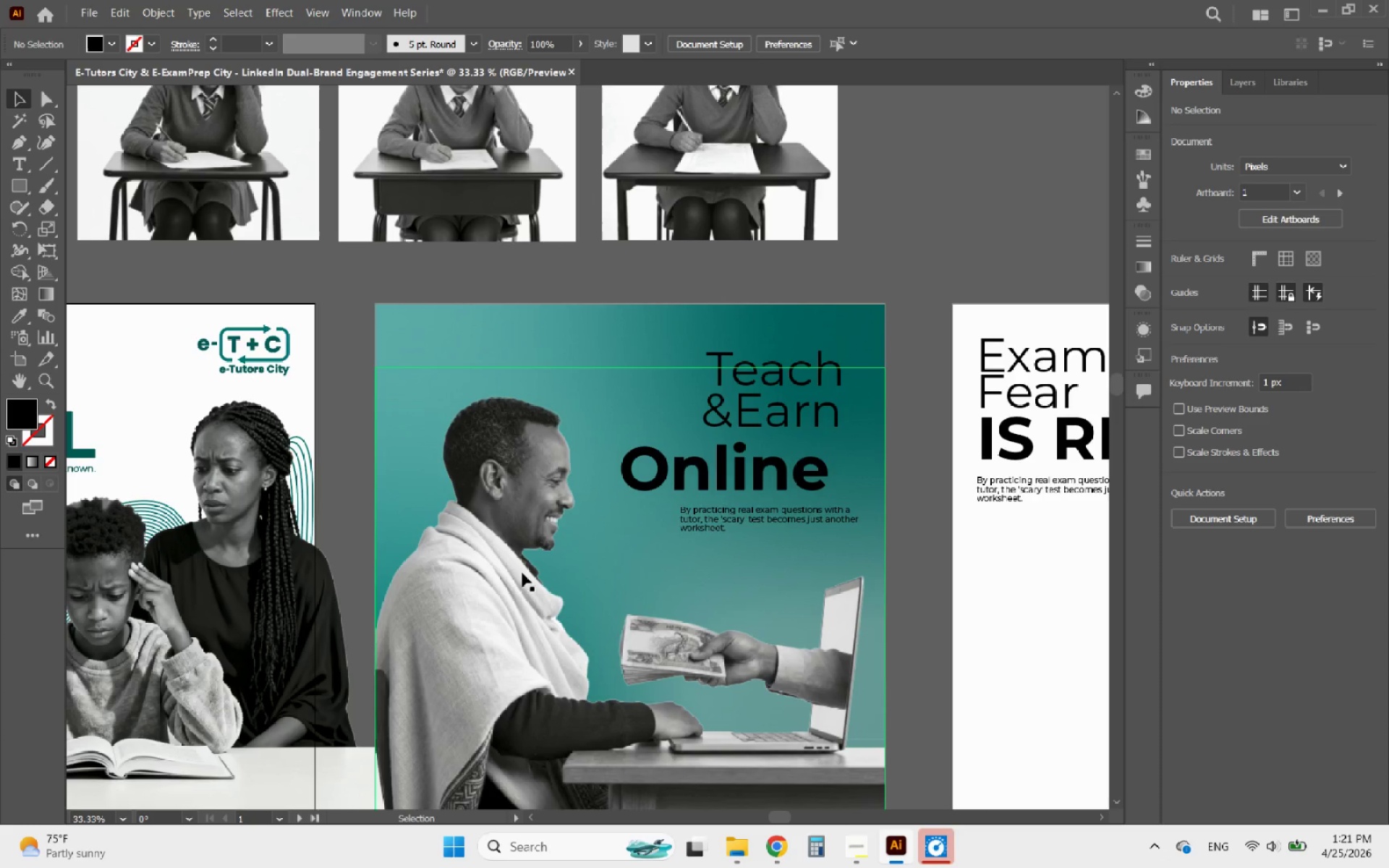 
hold_key(key=AltLeft, duration=1.25)
scroll: coordinate [342, 518], scroll_direction: down, amount: 2.0
 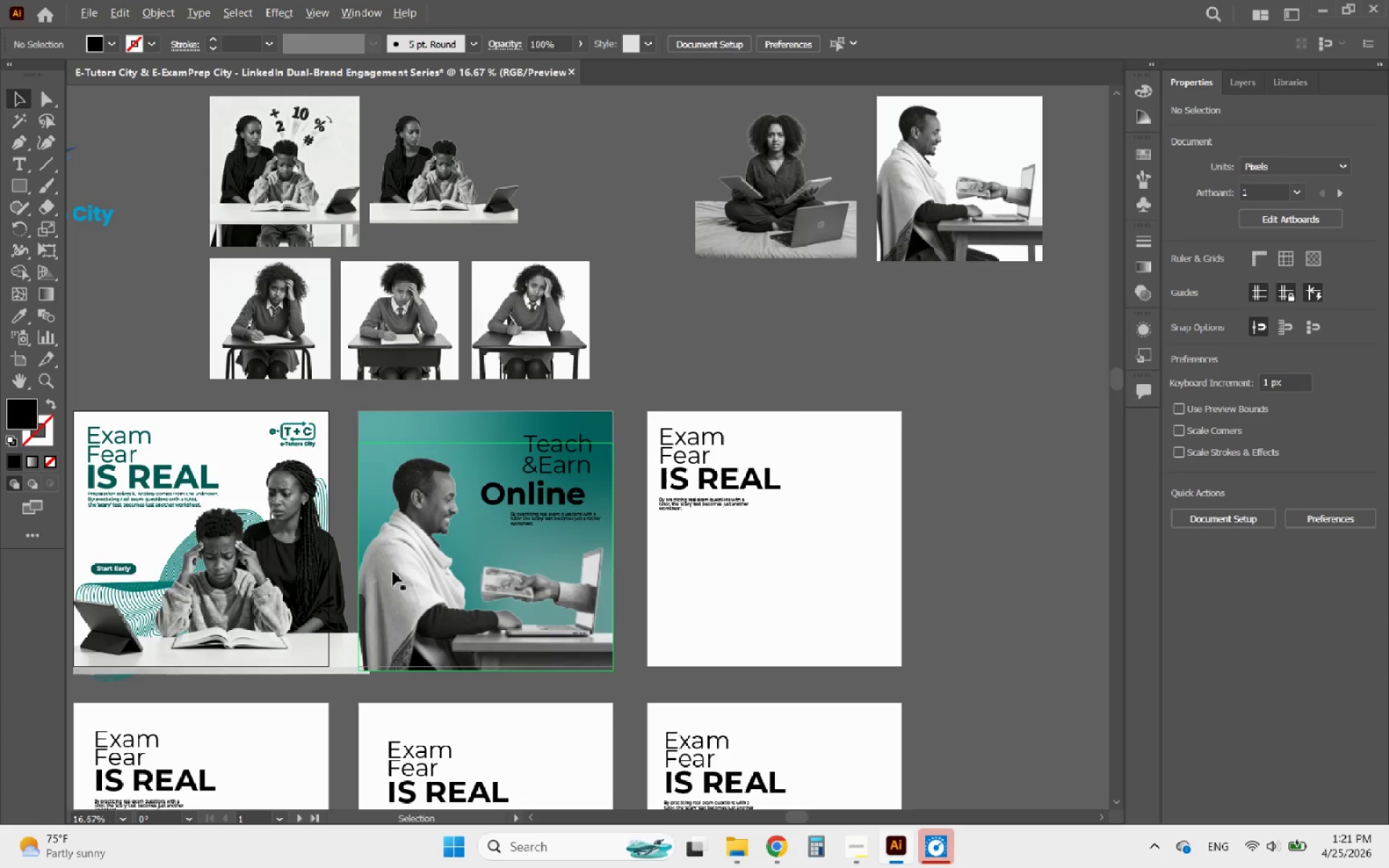 
scroll: coordinate [405, 599], scroll_direction: up, amount: 1.0
 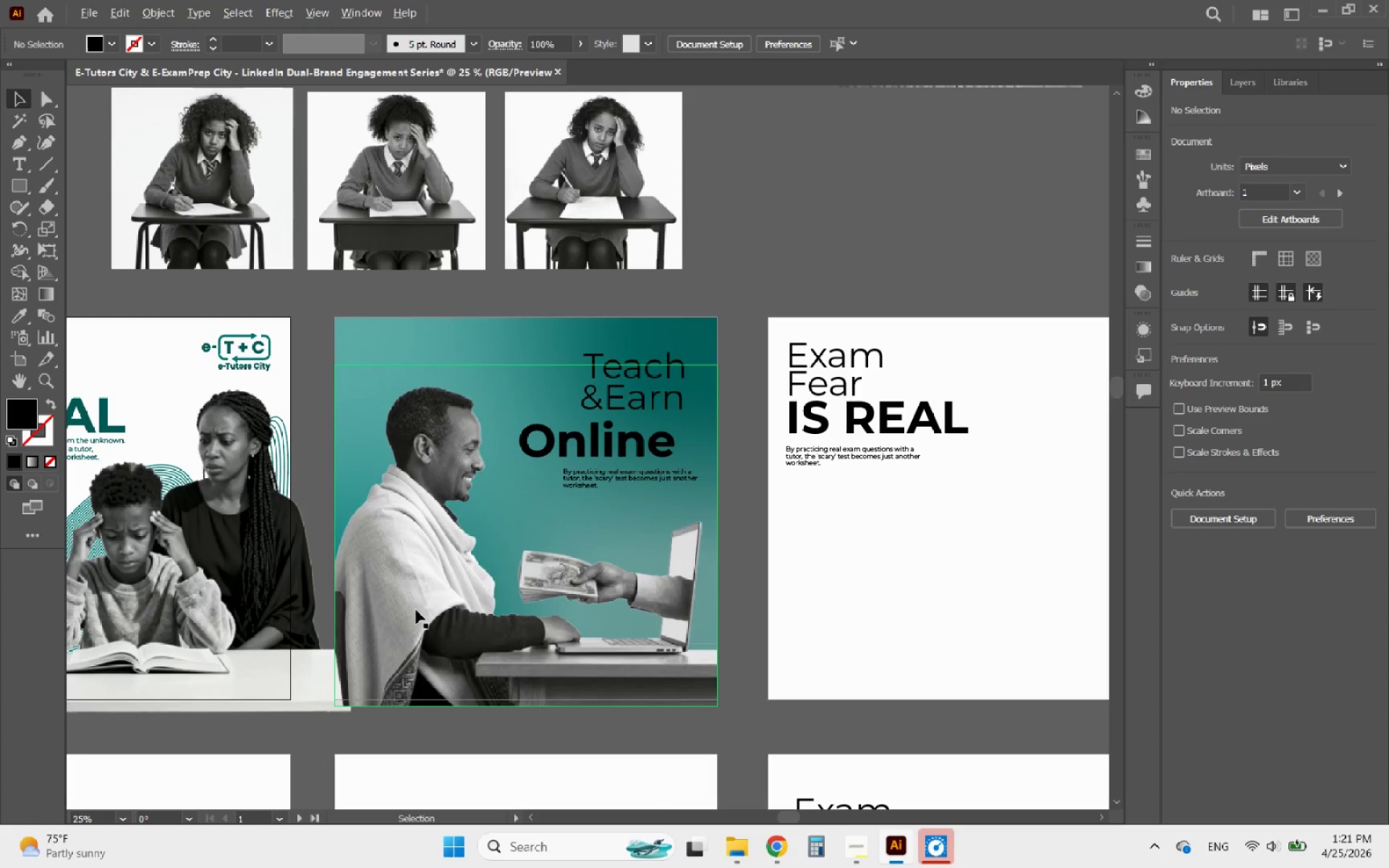 
left_click_drag(start_coordinate=[408, 610], to_coordinate=[390, 610])
 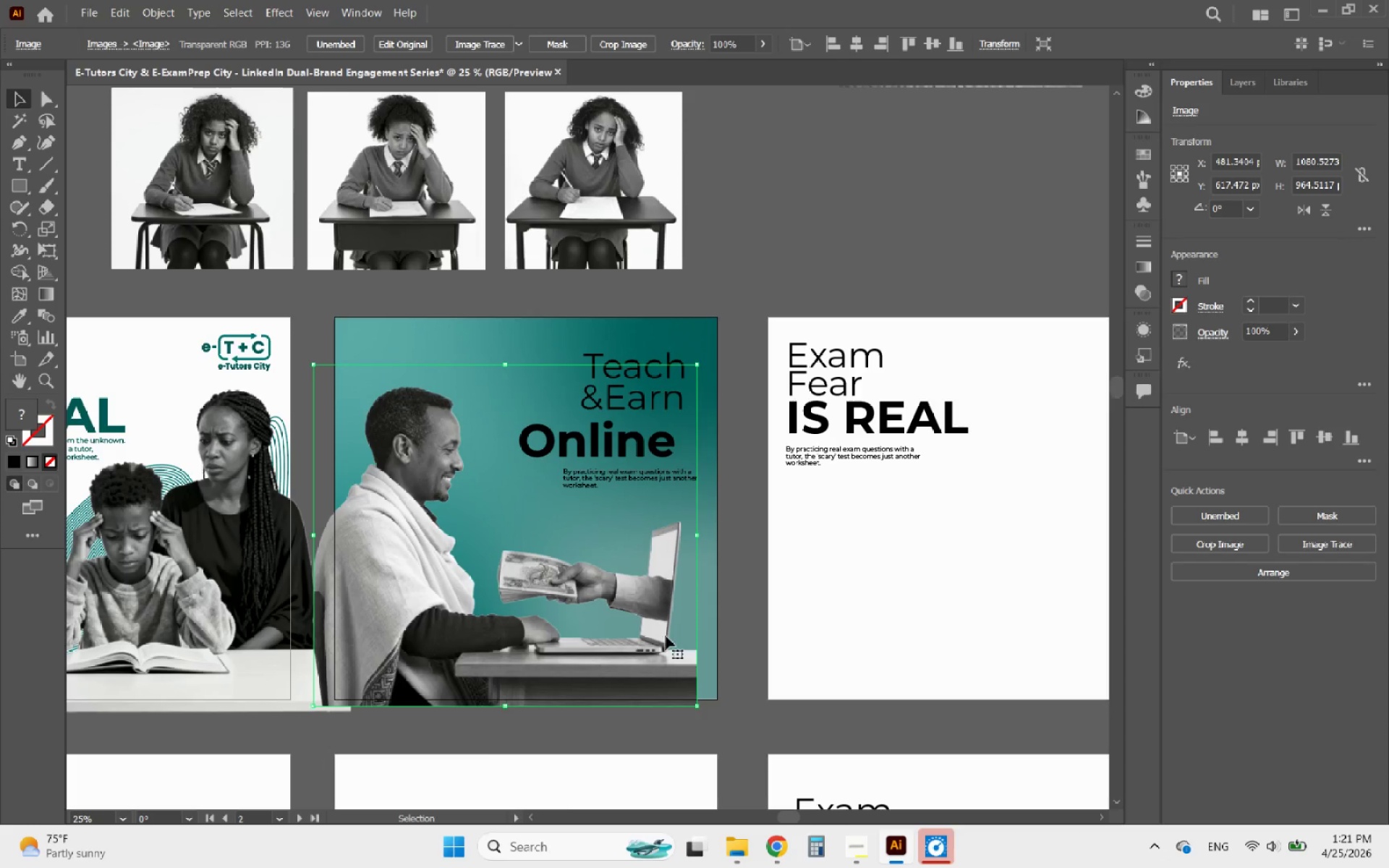 
hold_key(key=ShiftLeft, duration=2.61)
left_click_drag(start_coordinate=[700, 536], to_coordinate=[719, 534])
 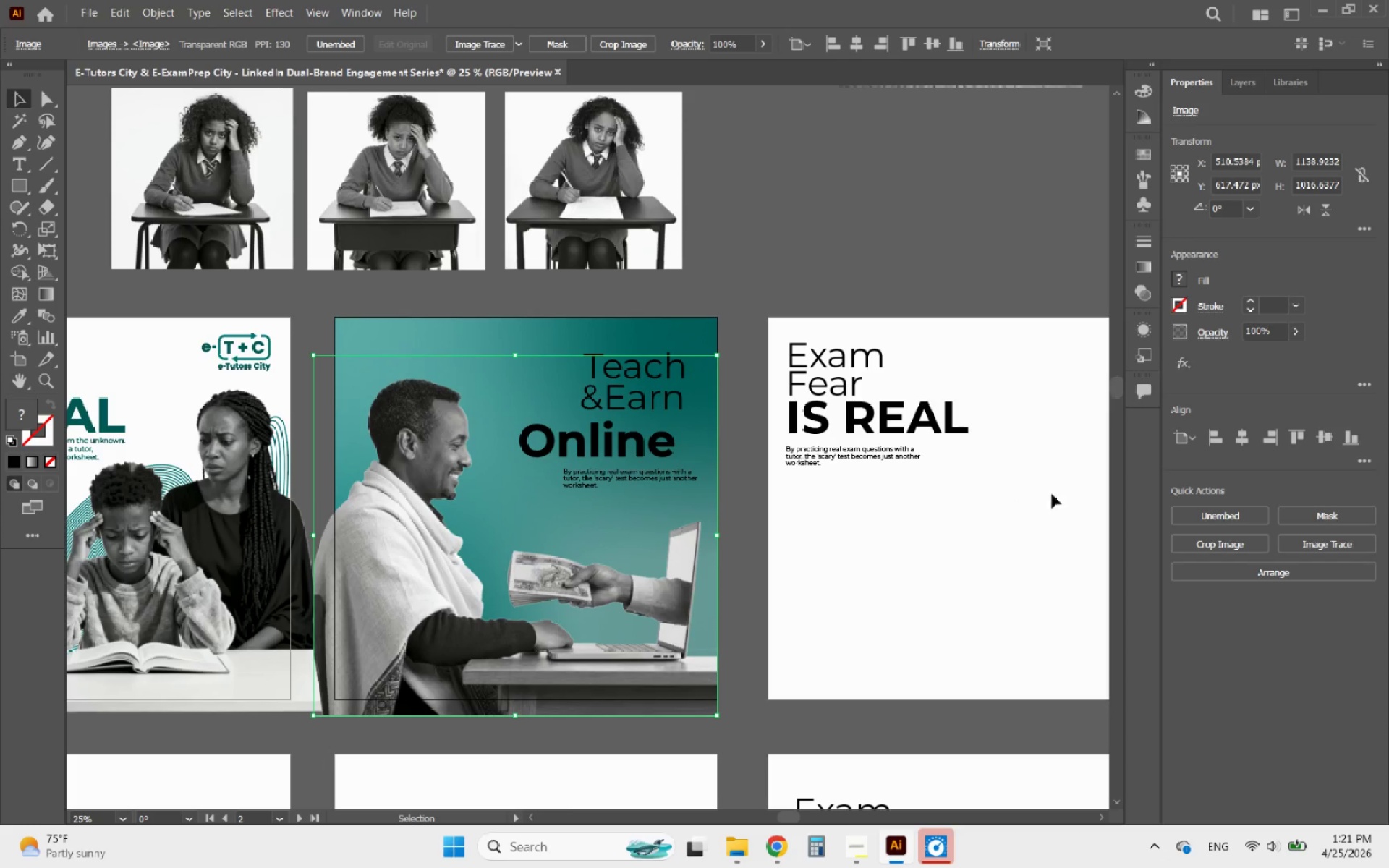 
left_click([1218, 545])
 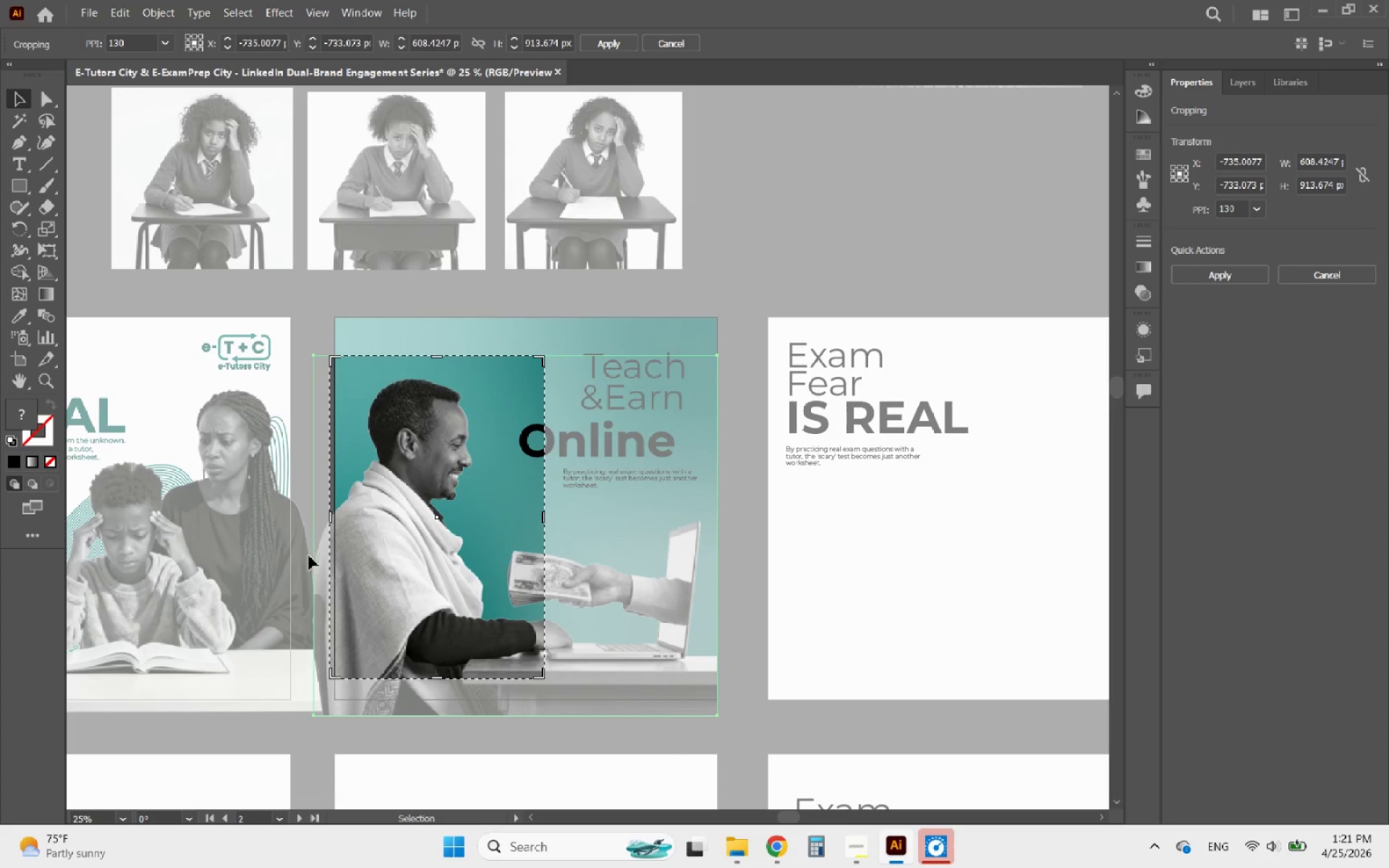 
left_click_drag(start_coordinate=[386, 554], to_coordinate=[378, 472])
 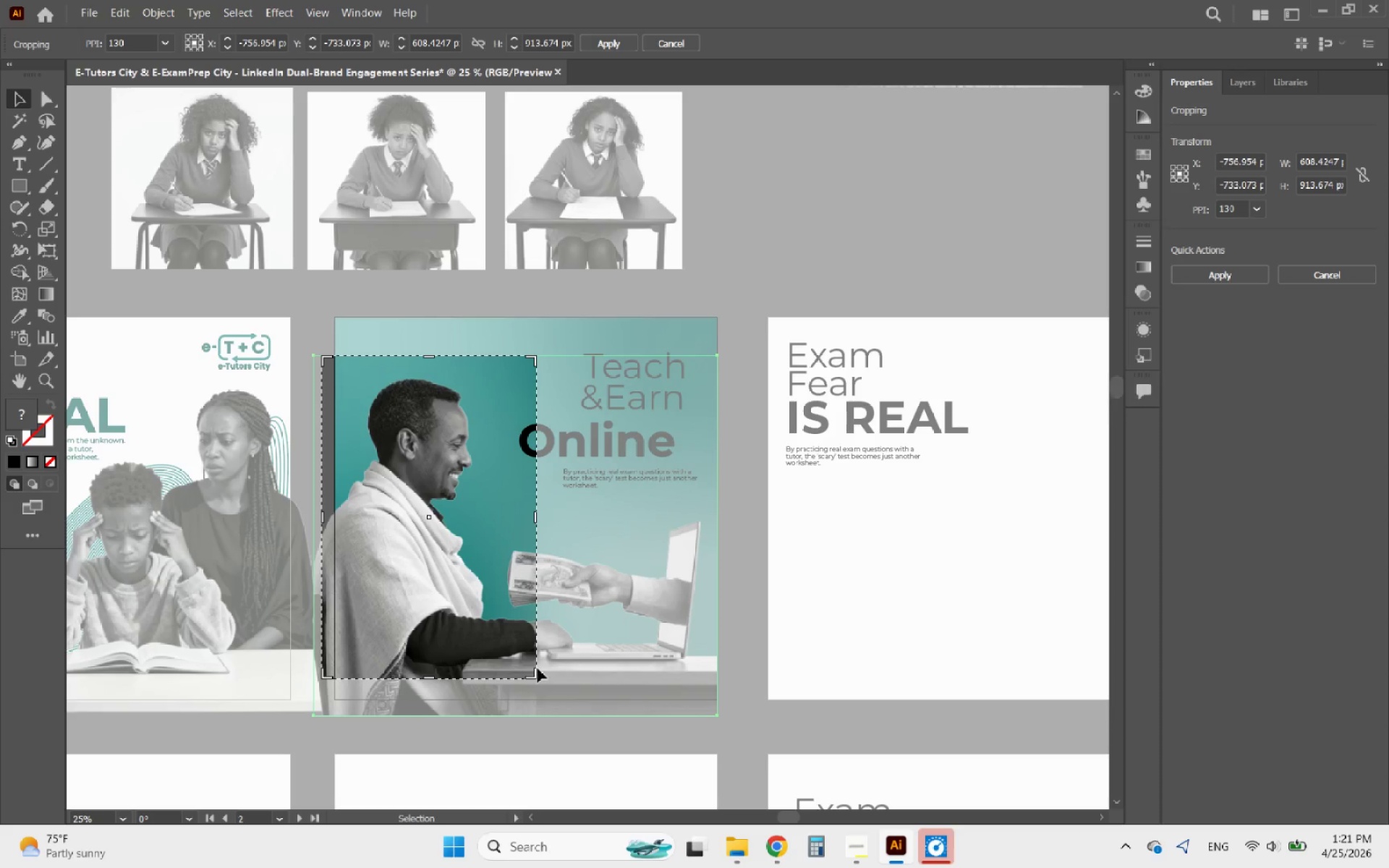 
left_click_drag(start_coordinate=[533, 671], to_coordinate=[804, 814])
 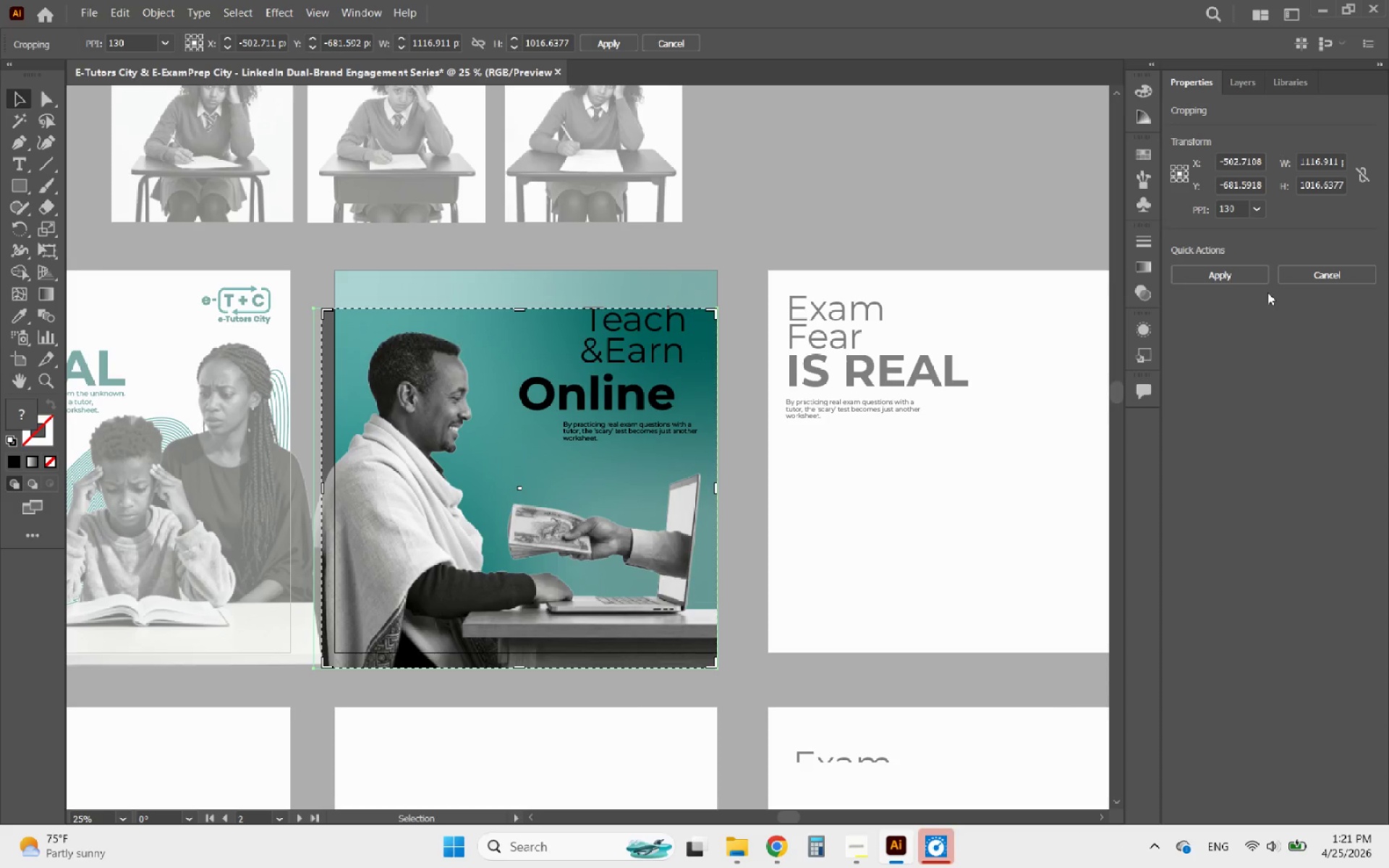 
left_click([1234, 274])
 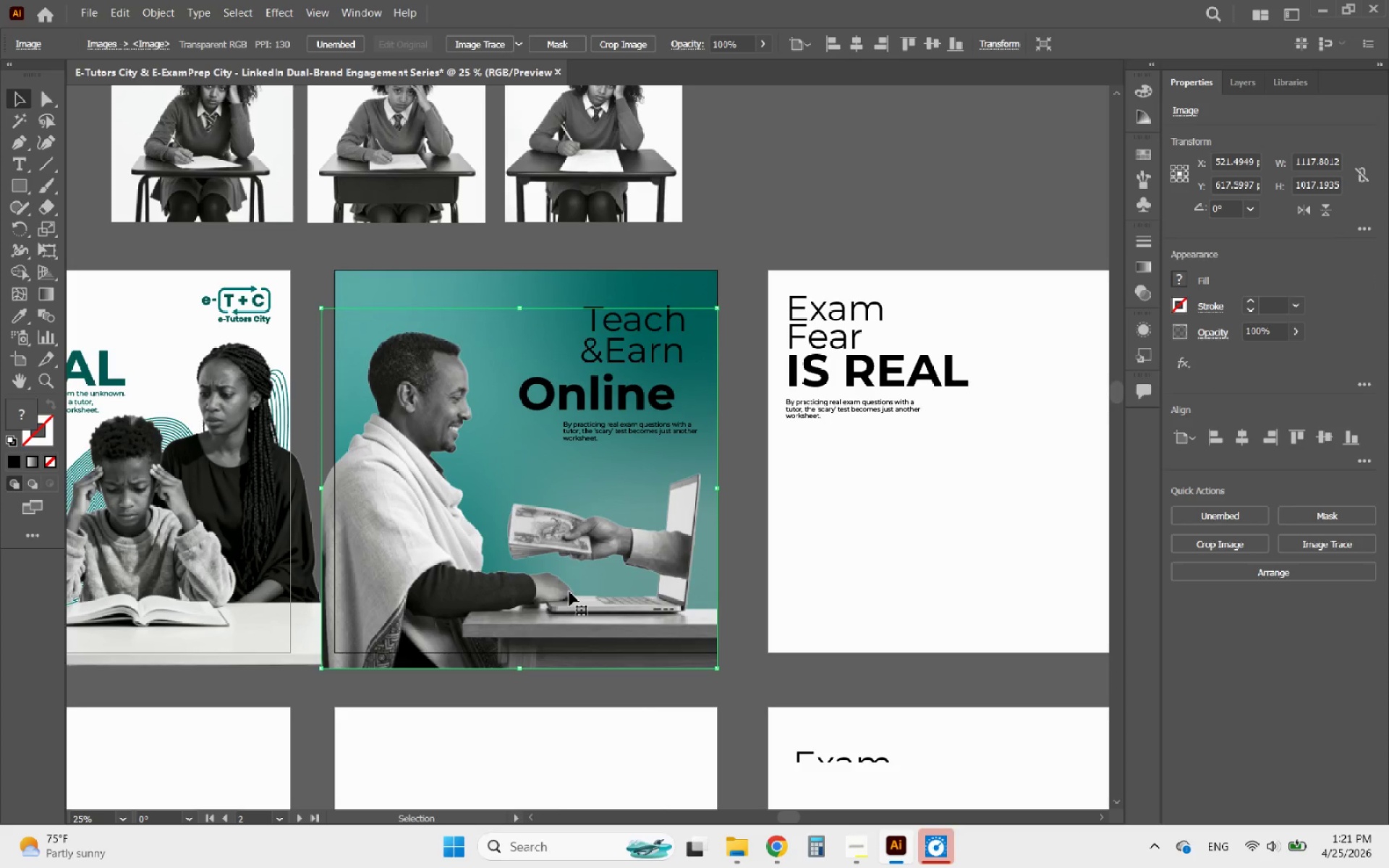 
key(ArrowRight)
 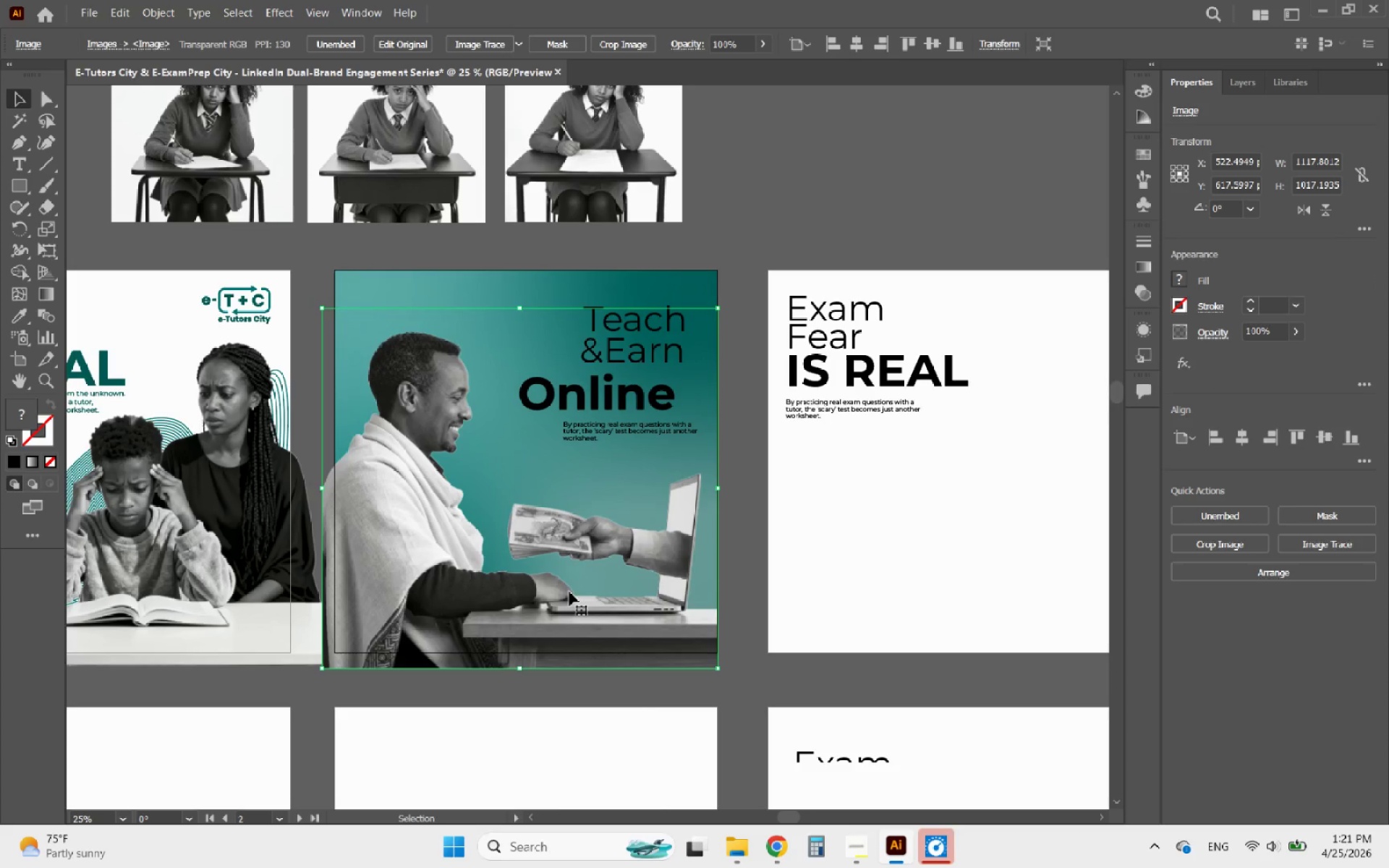 
key(ArrowRight)
 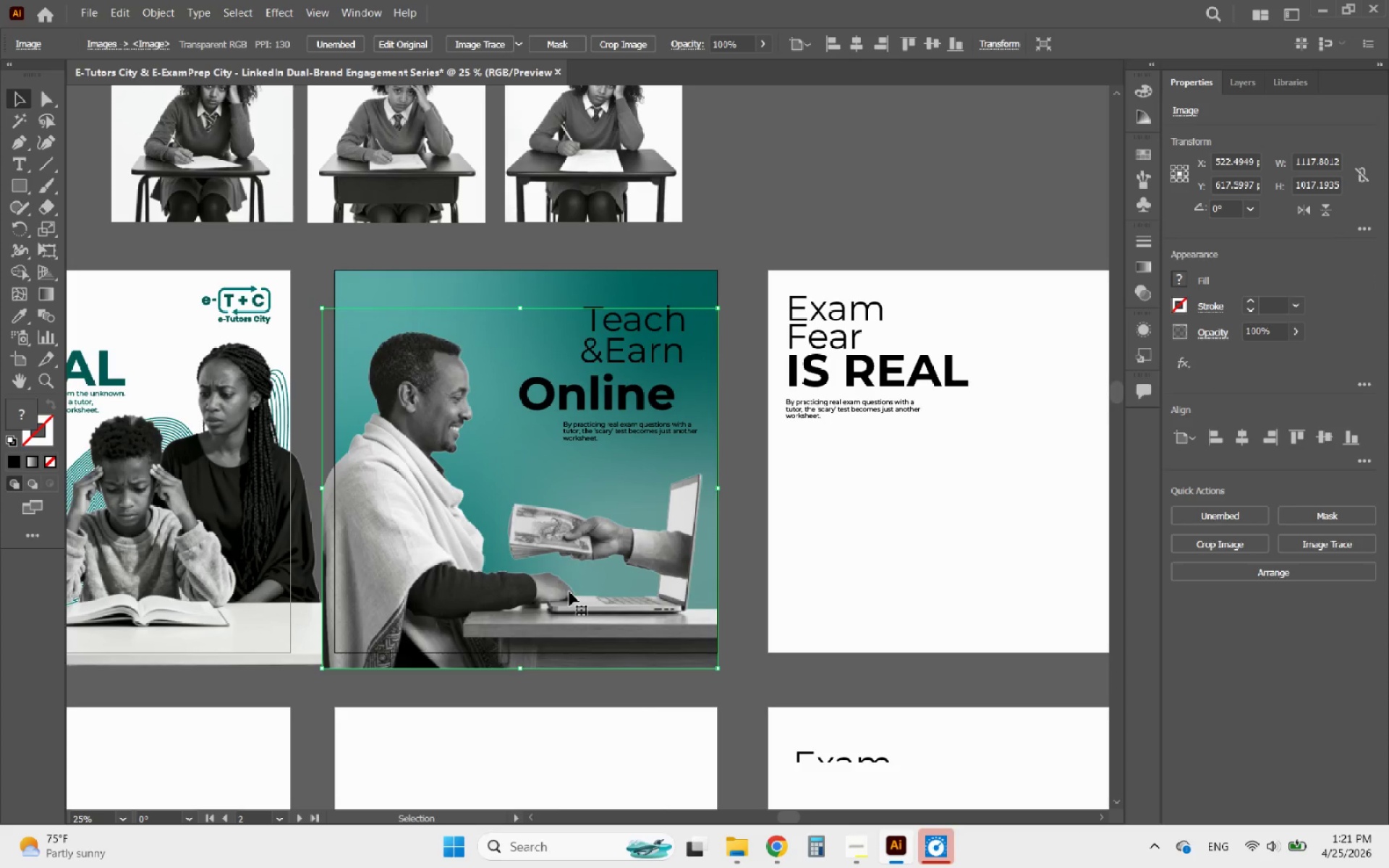 
key(ArrowRight)
 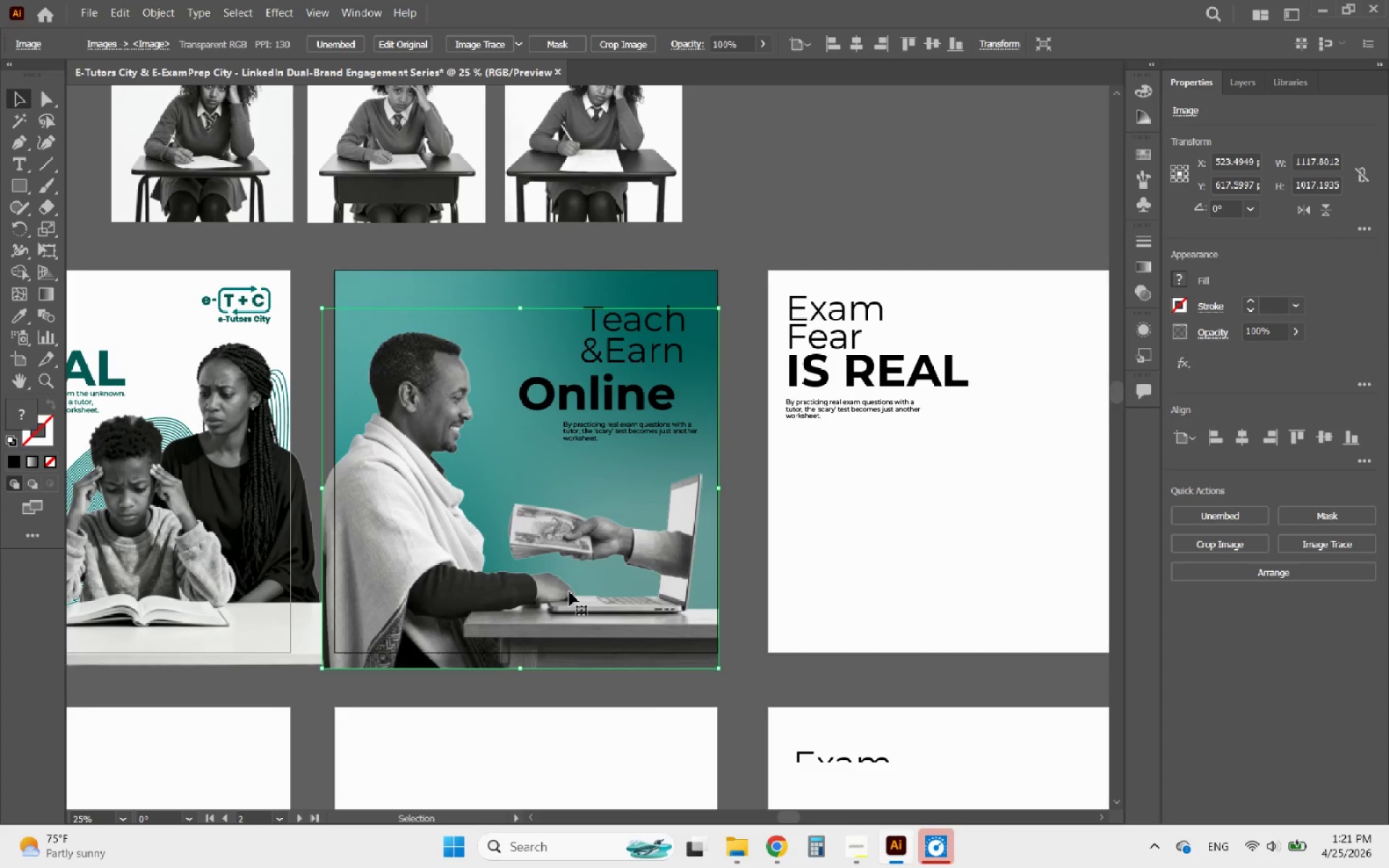 
key(ArrowRight)
 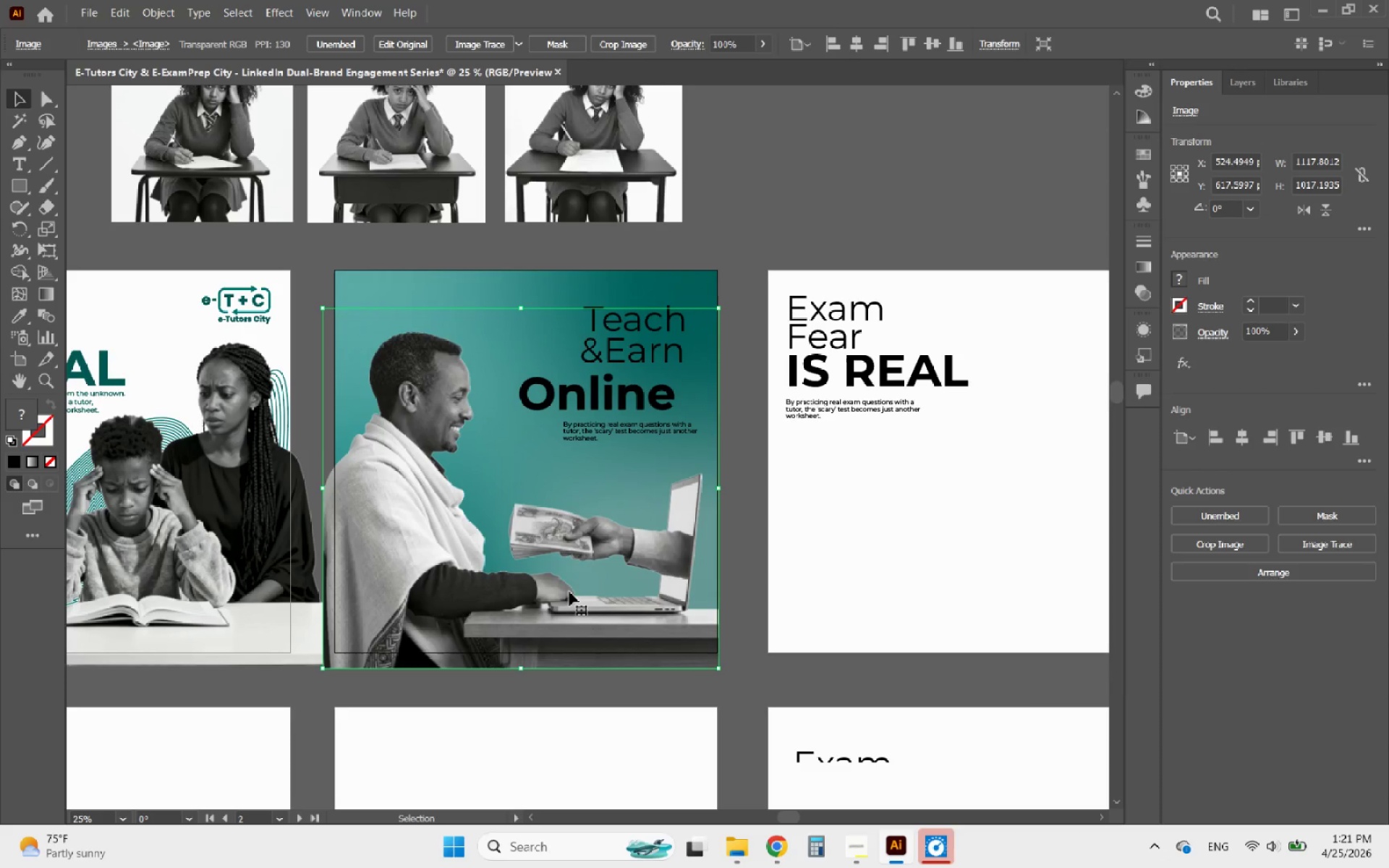 
key(ArrowRight)
 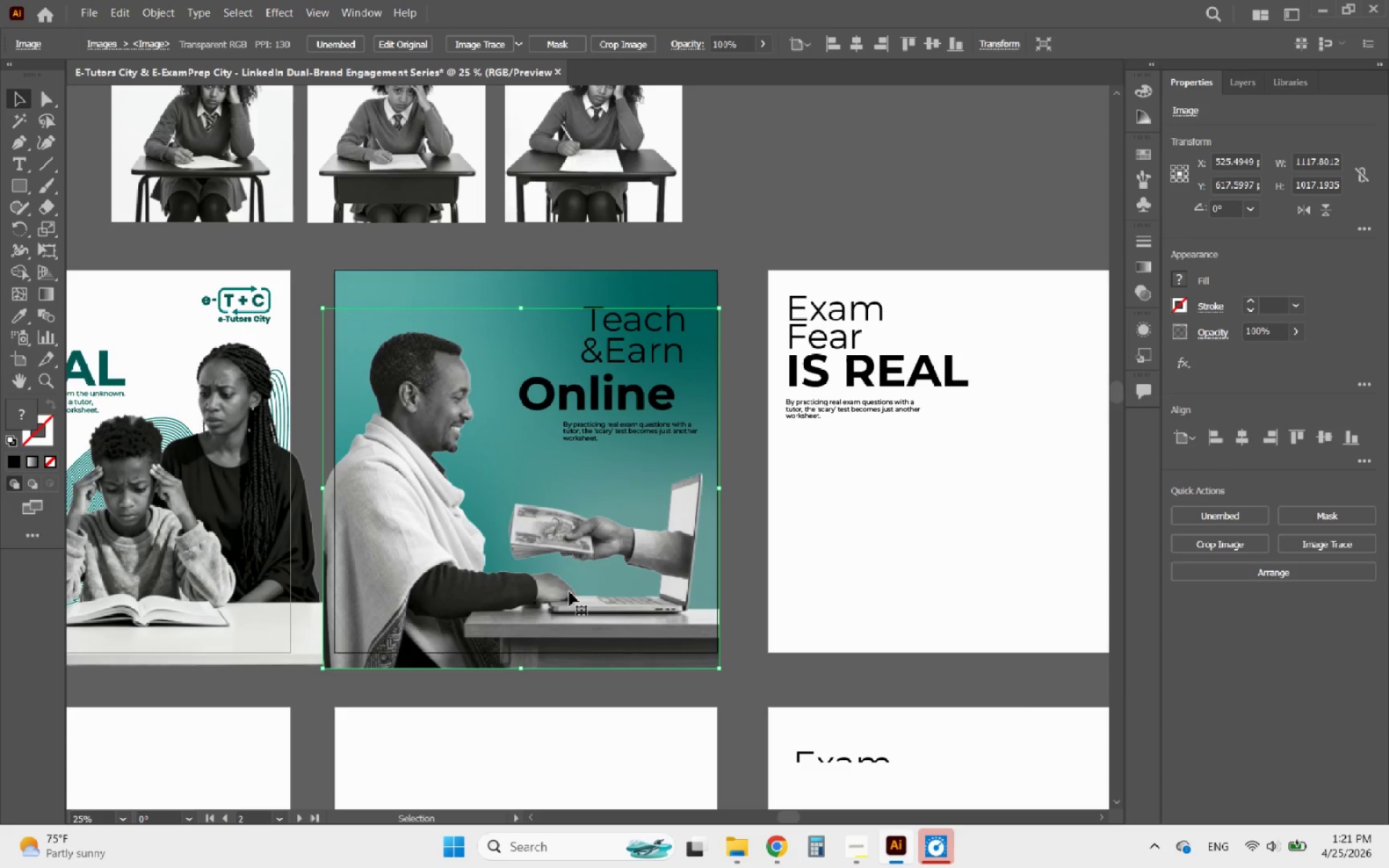 
key(ArrowRight)
 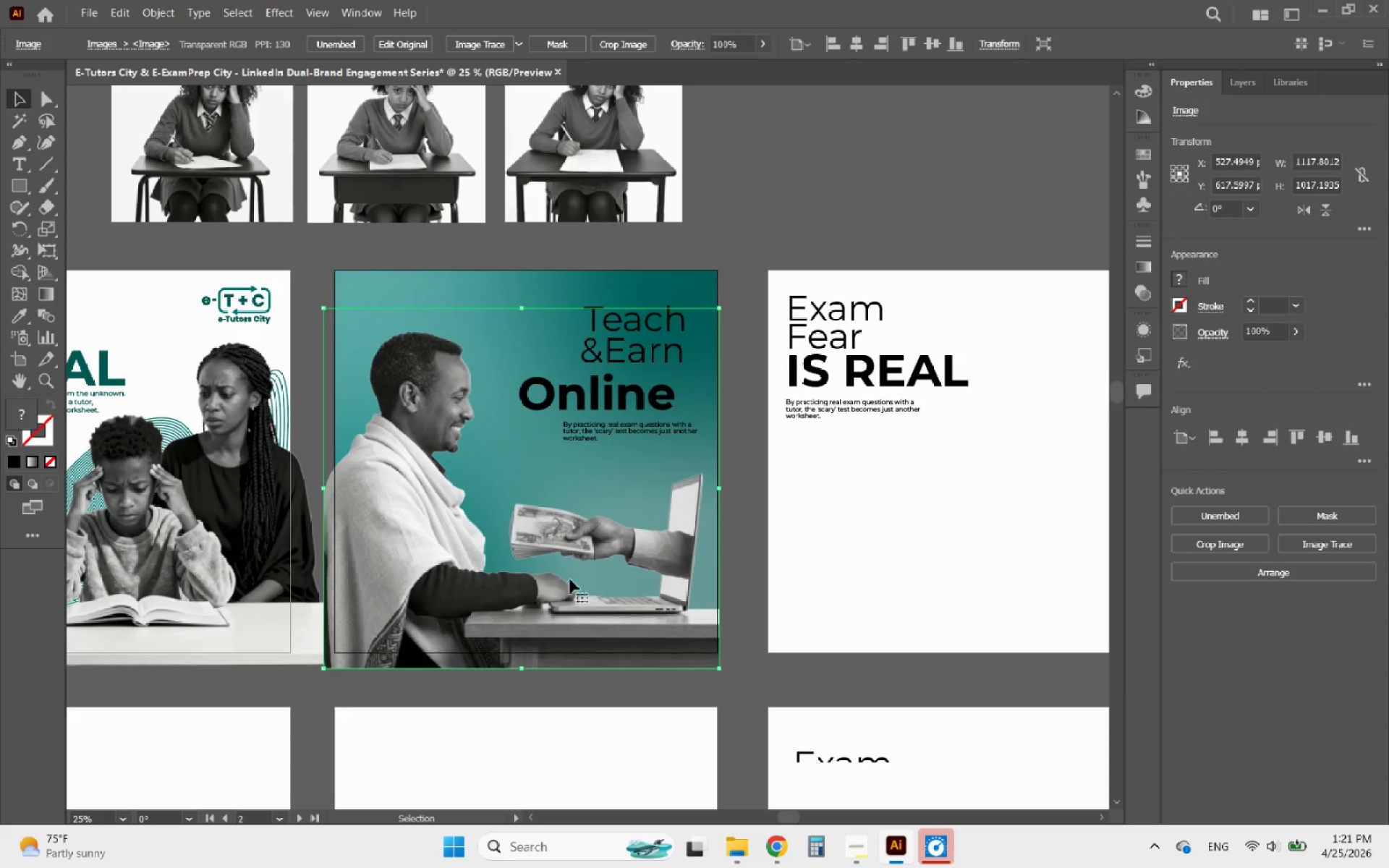 
hold_key(key=AltLeft, duration=2.39)
scroll: coordinate [465, 380], scroll_direction: up, amount: 5.0
 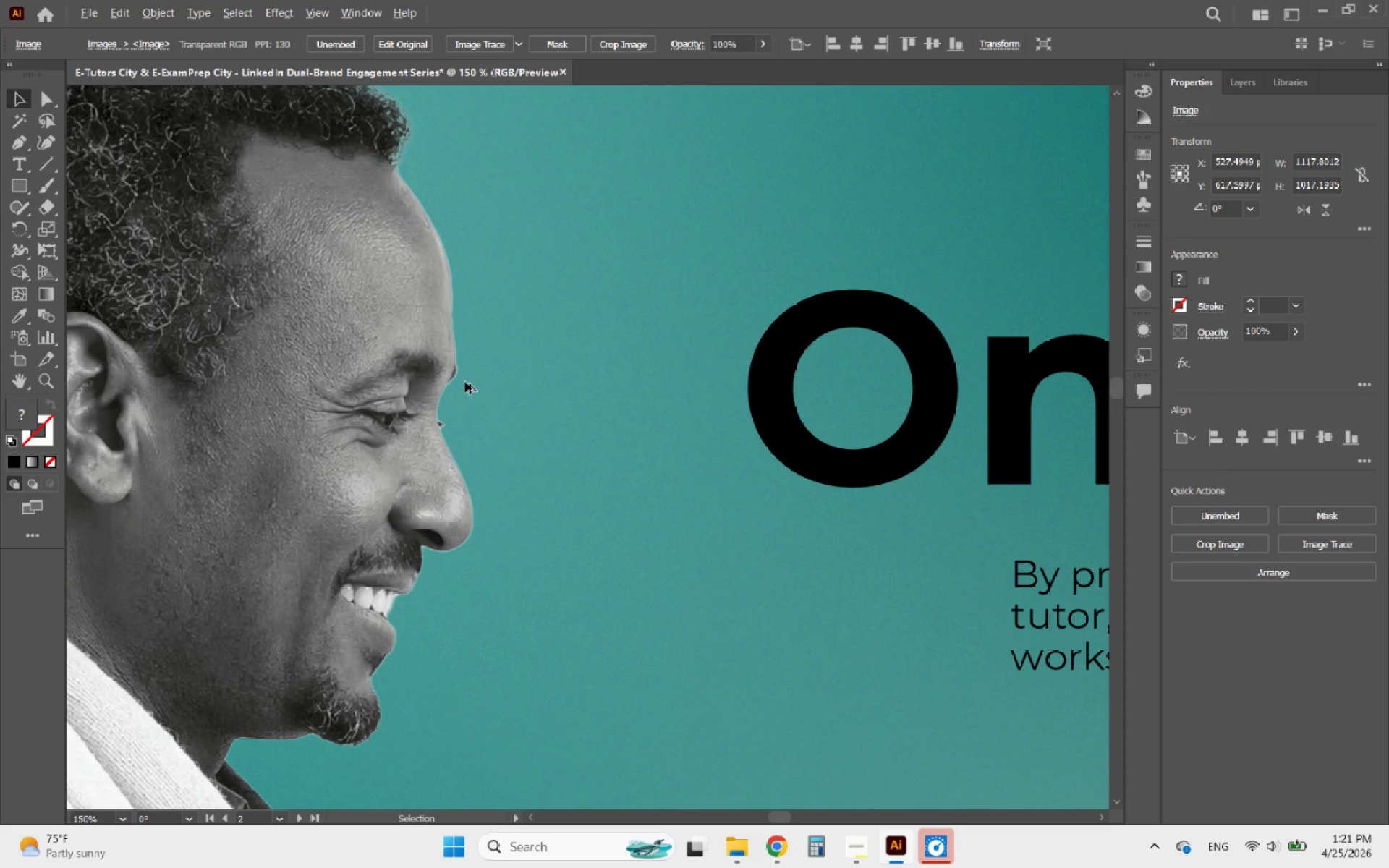 
scroll: coordinate [470, 482], scroll_direction: down, amount: 4.0
 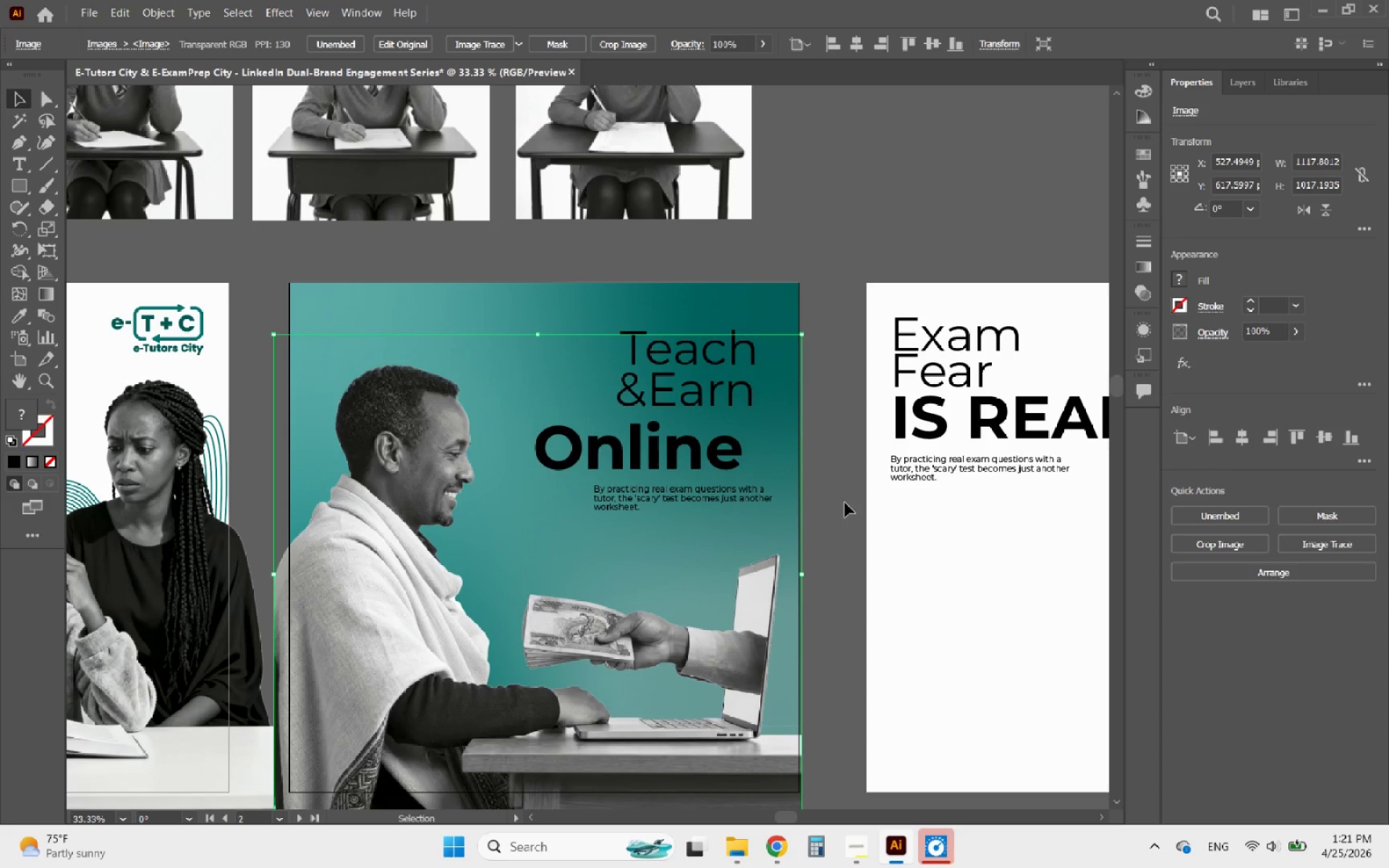 
left_click([830, 506])
 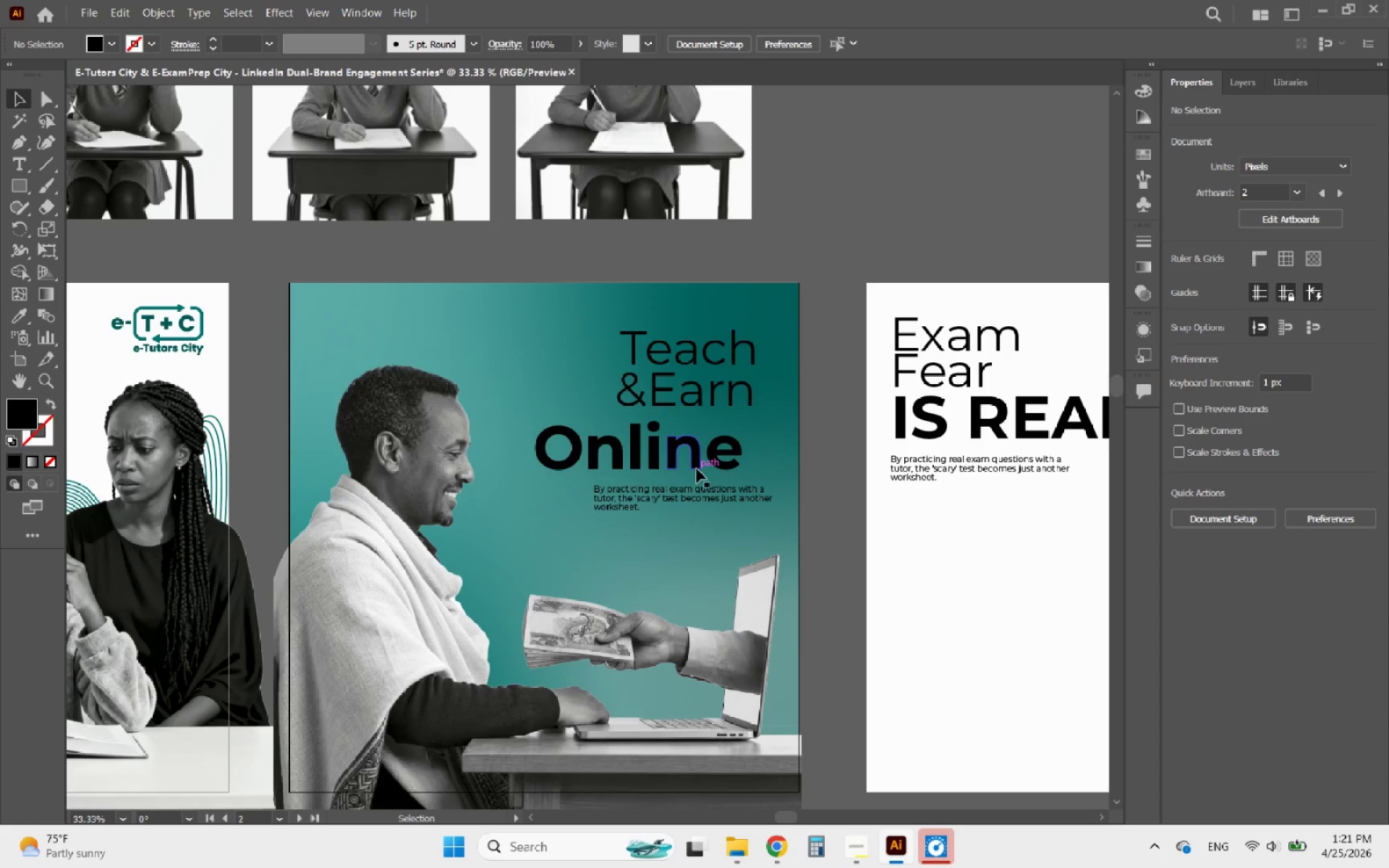 
left_click_drag(start_coordinate=[694, 461], to_coordinate=[715, 460])
 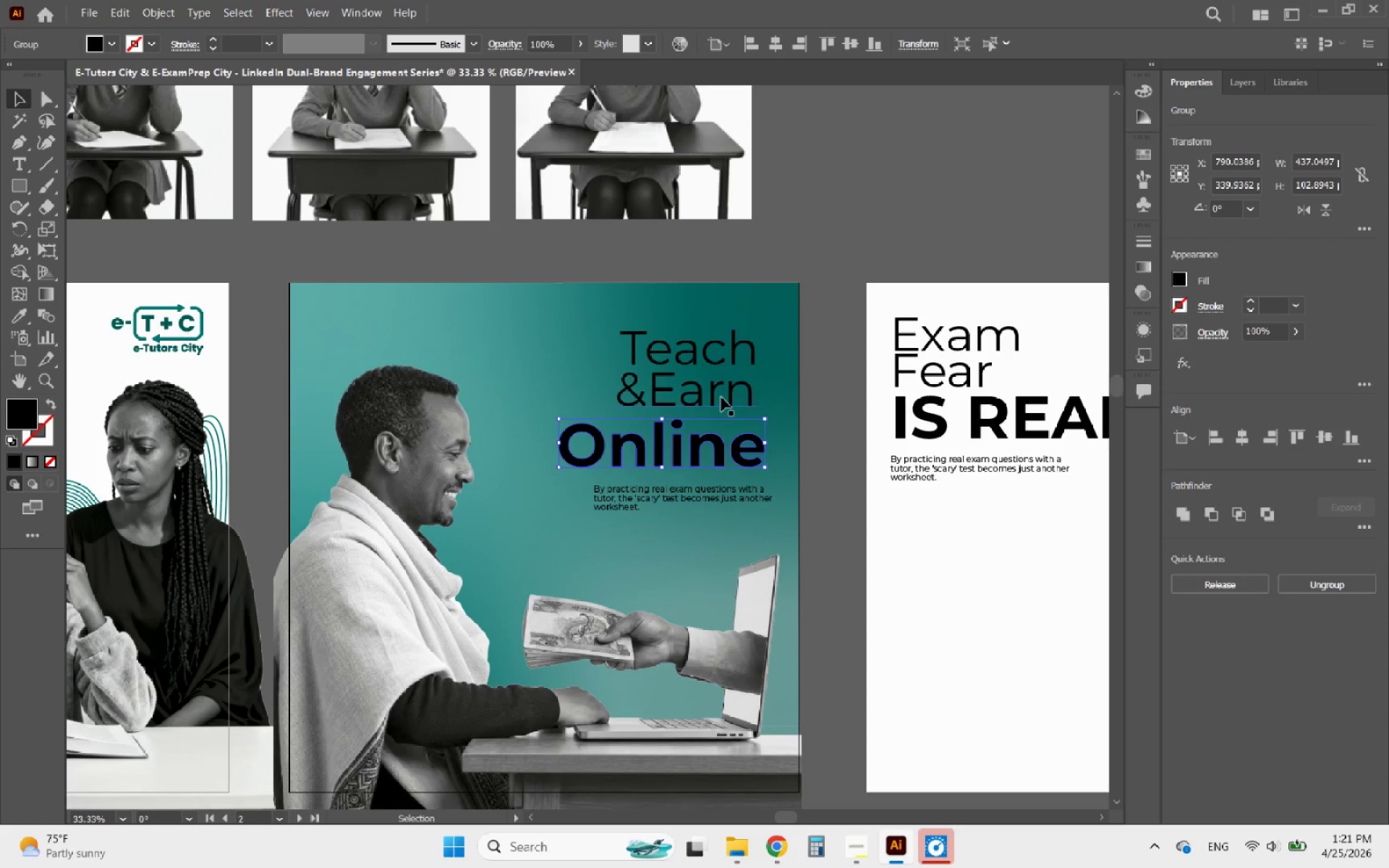 
left_click([721, 397])
 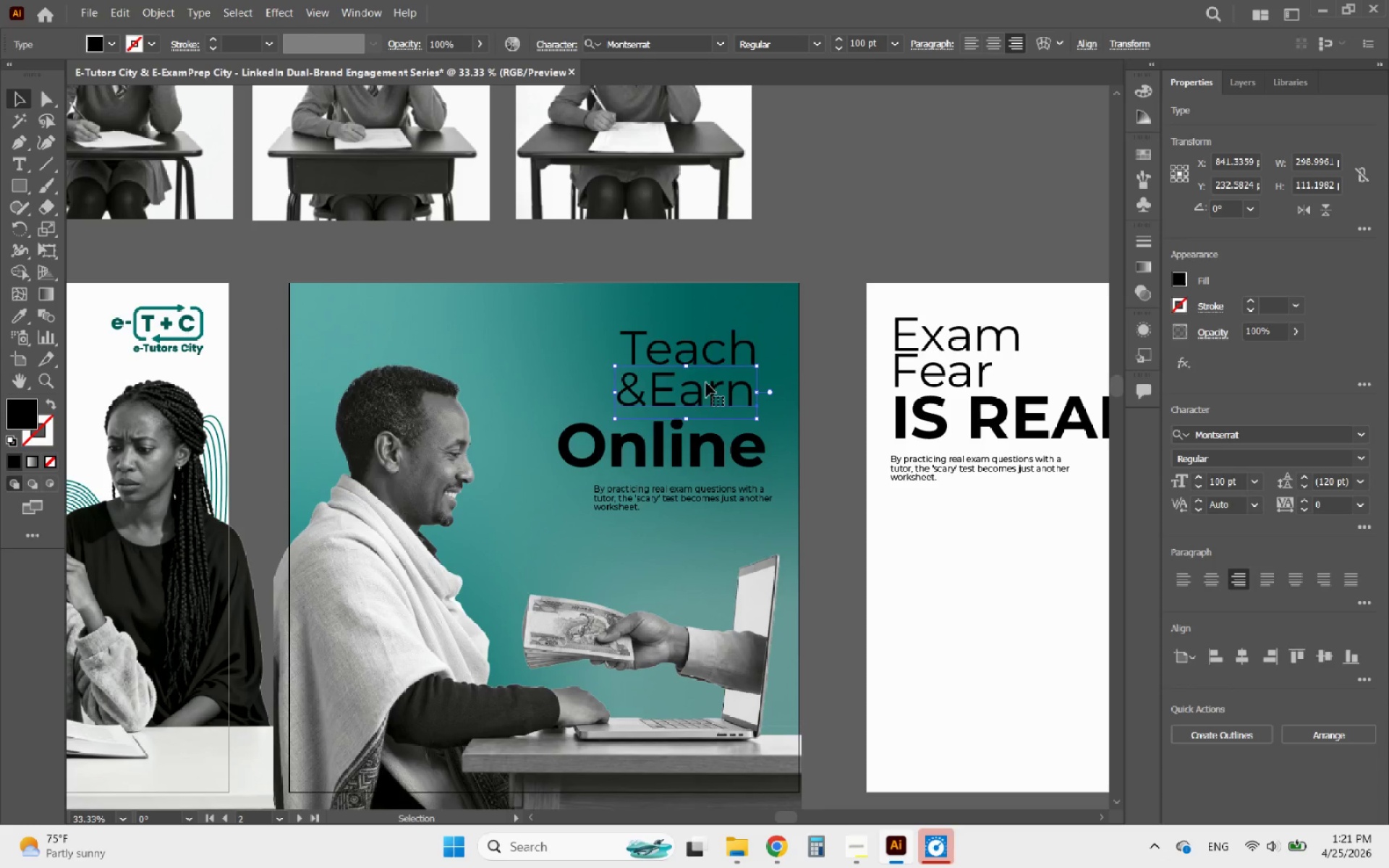 
hold_key(key=ShiftLeft, duration=1.19)
left_click([705, 358])
 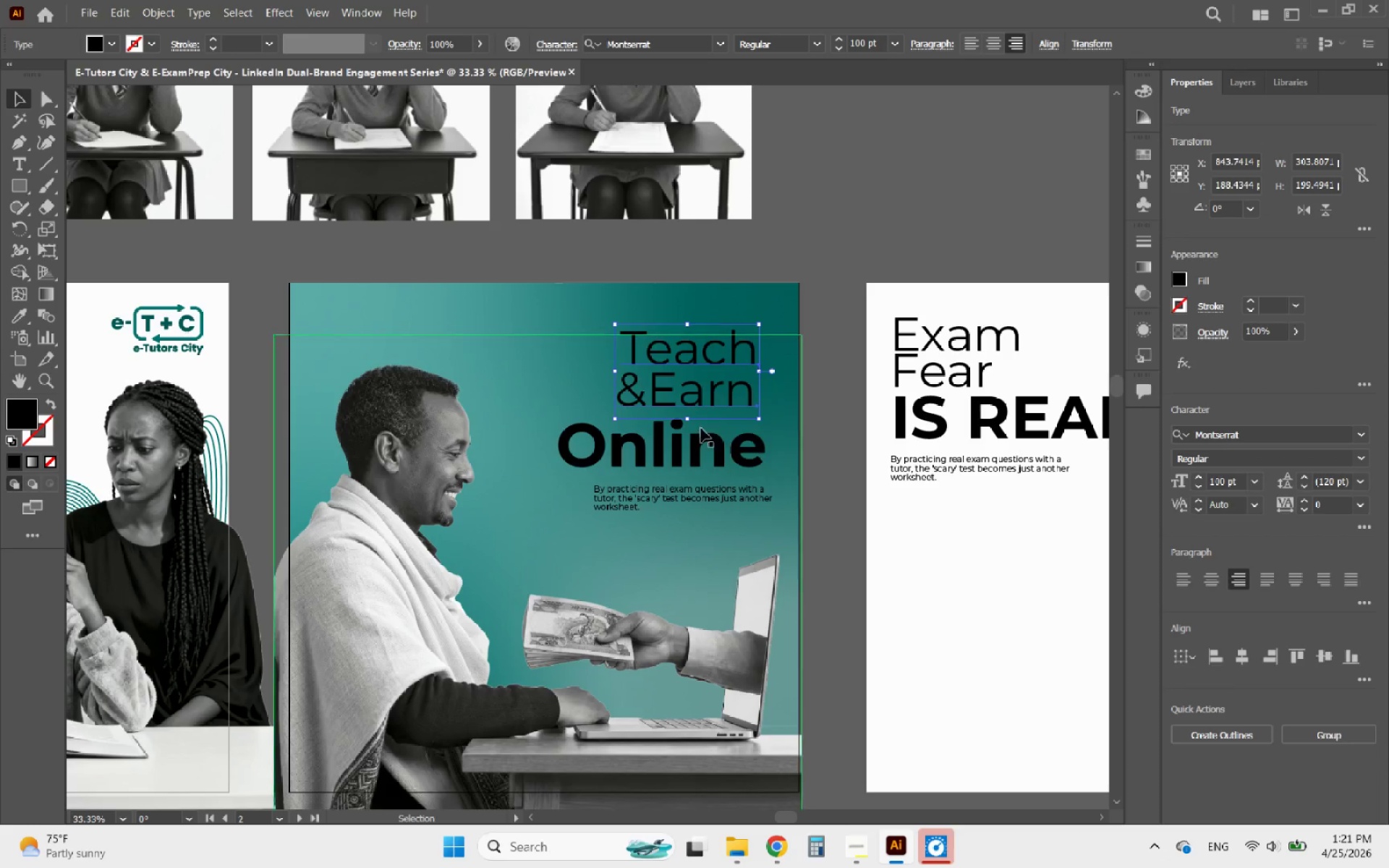 
hold_key(key=ShiftLeft, duration=0.92)
left_click([700, 441])
 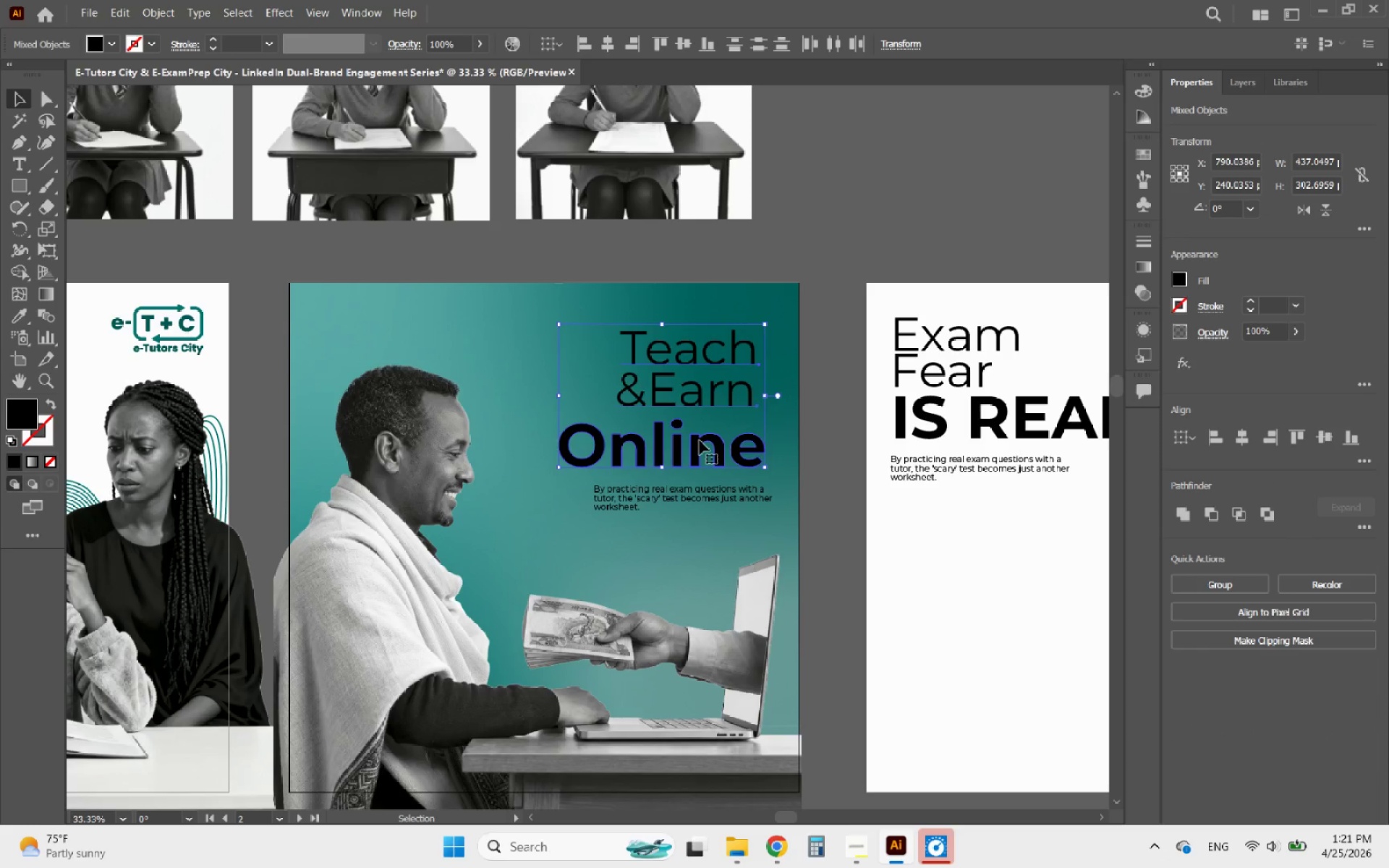 
left_click([700, 441])
 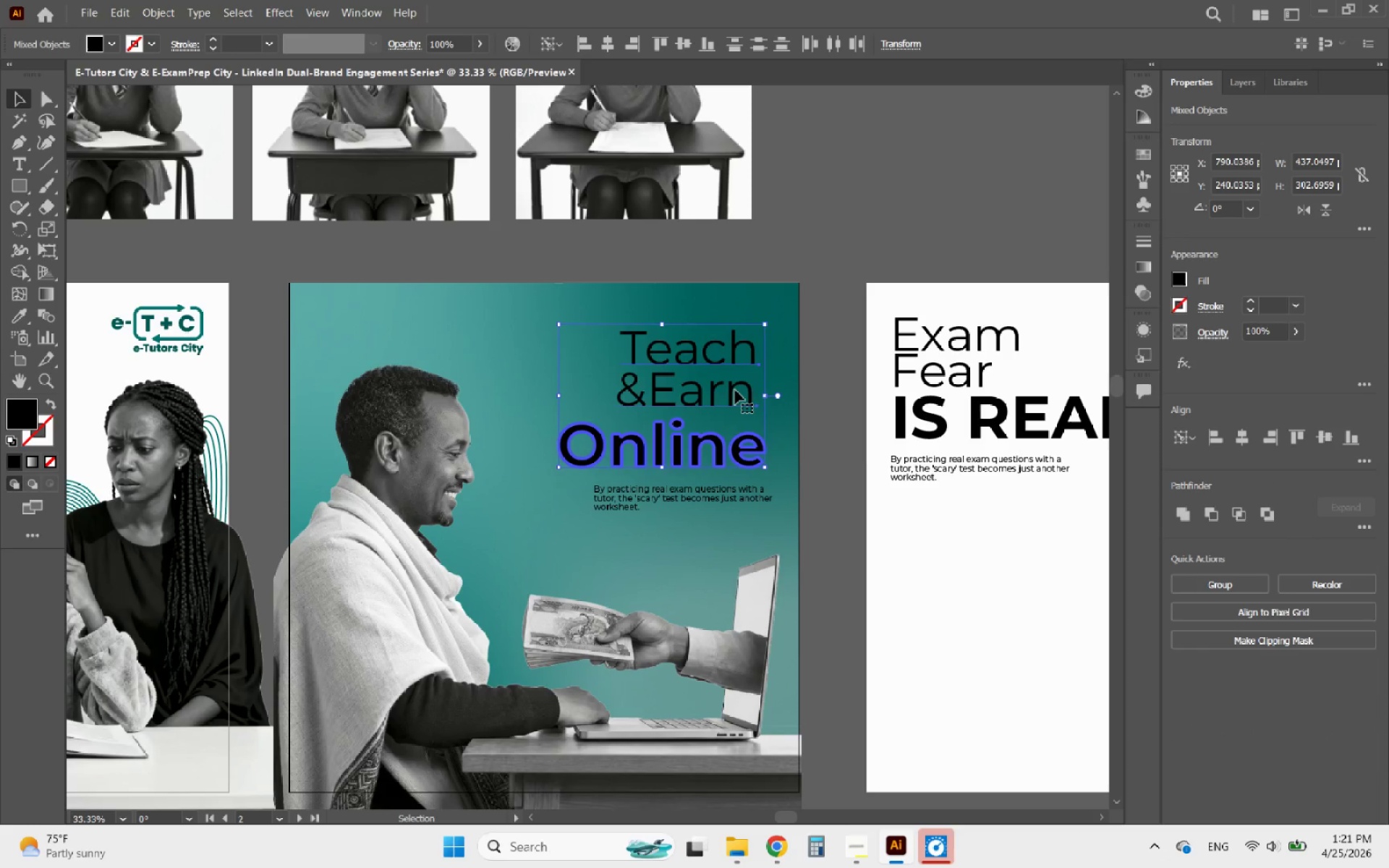 
left_click([732, 391])
 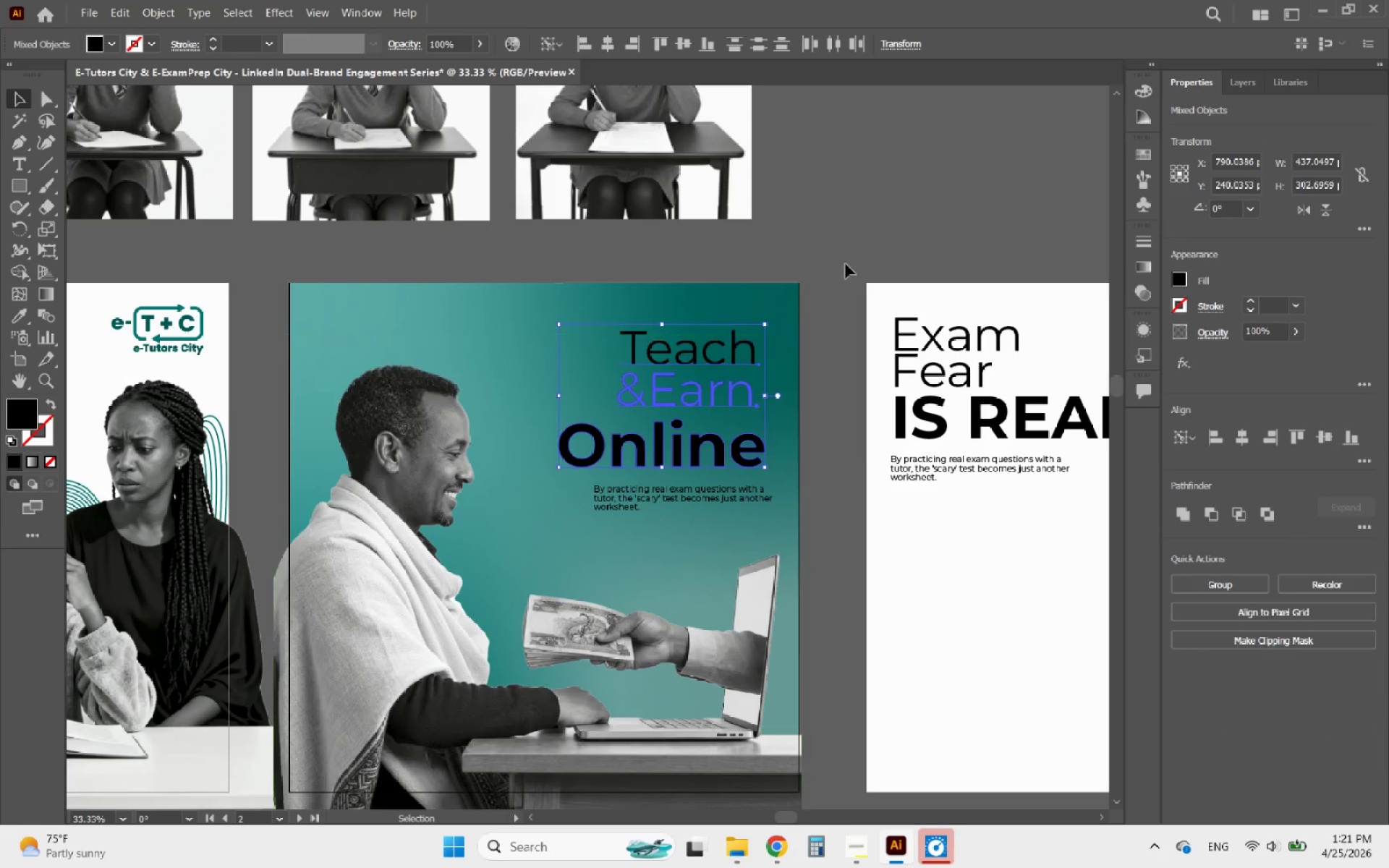 
left_click([859, 231])
 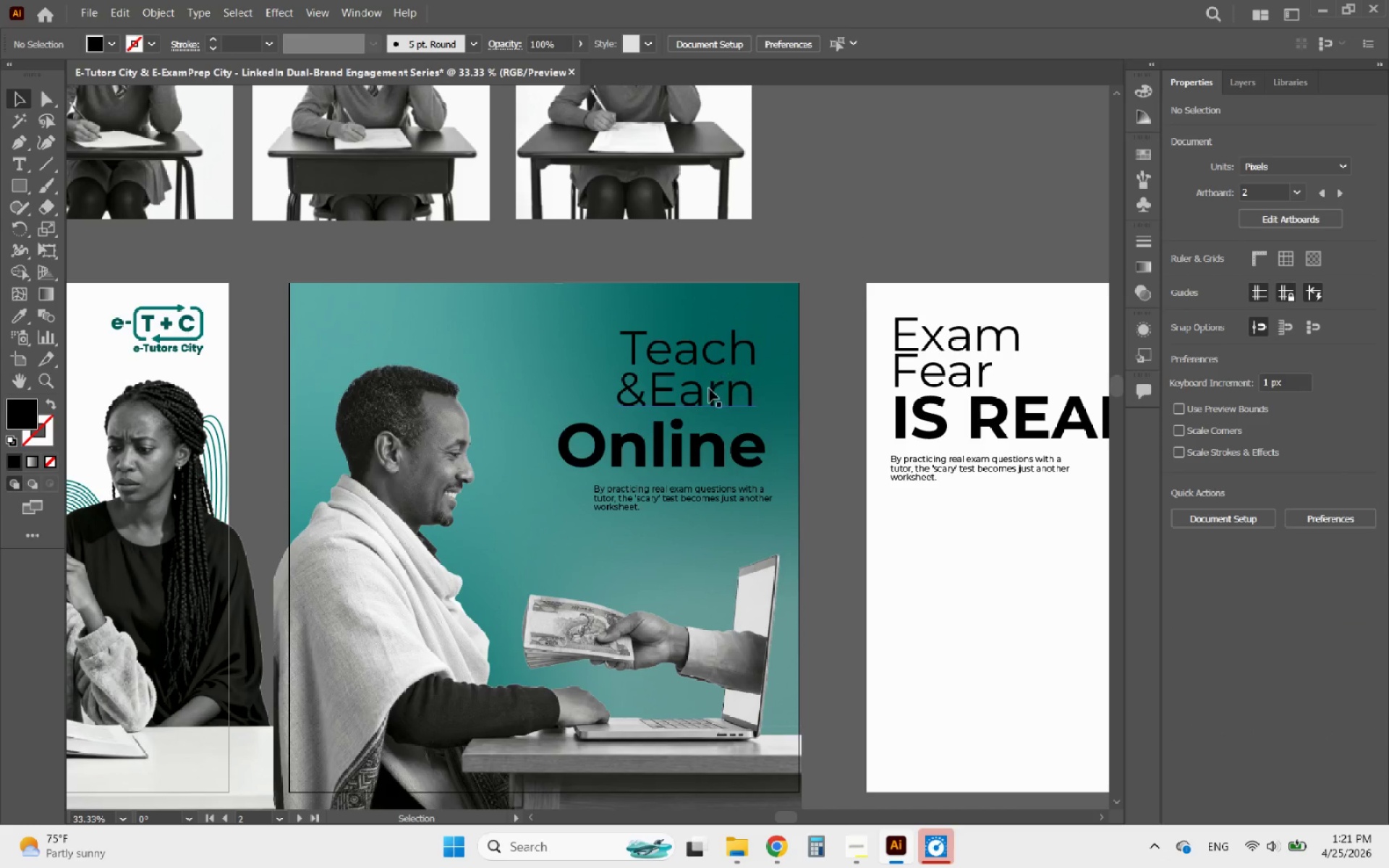 
left_click([708, 389])
 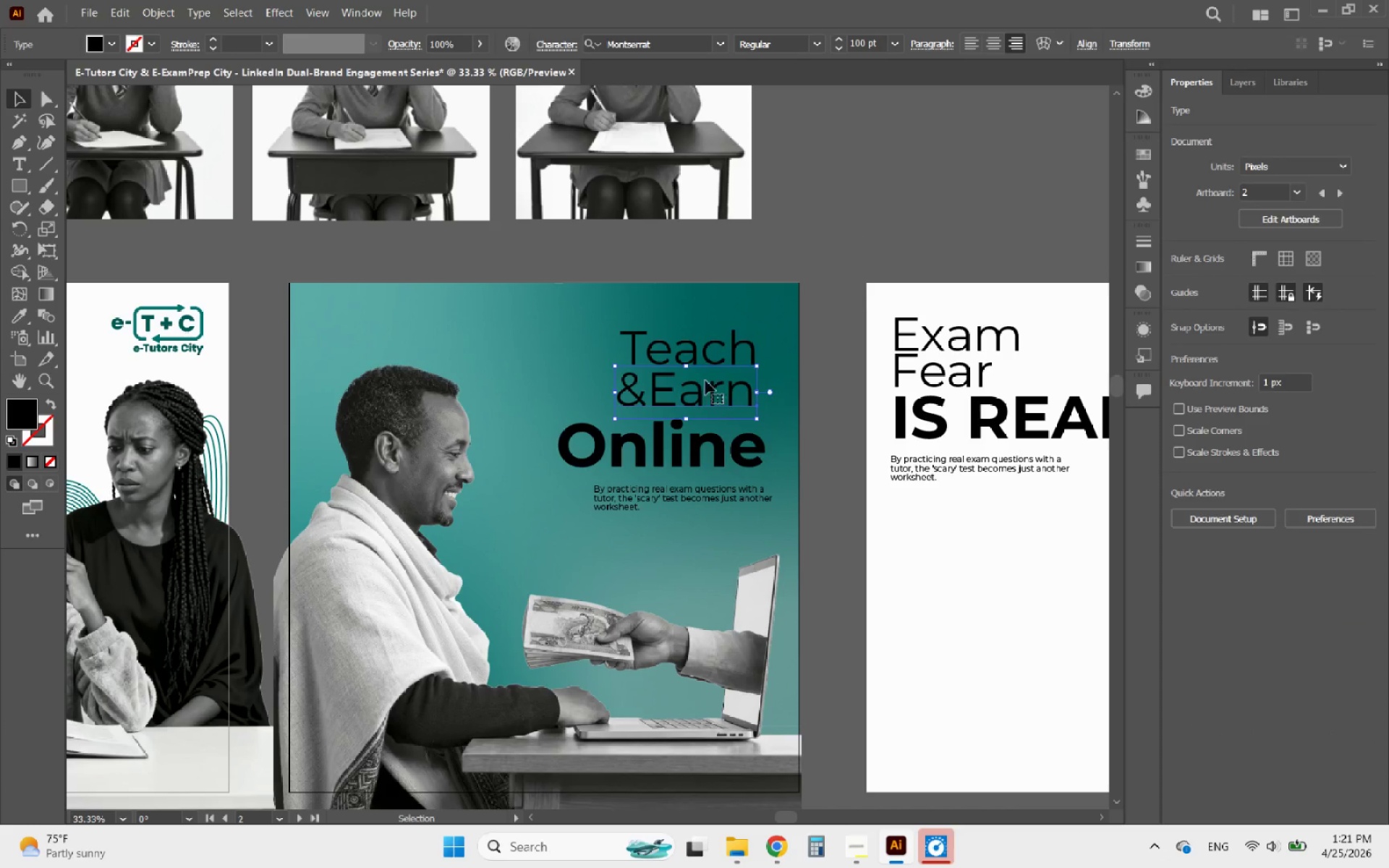 
hold_key(key=ShiftLeft, duration=1.12)
left_click([696, 350])
 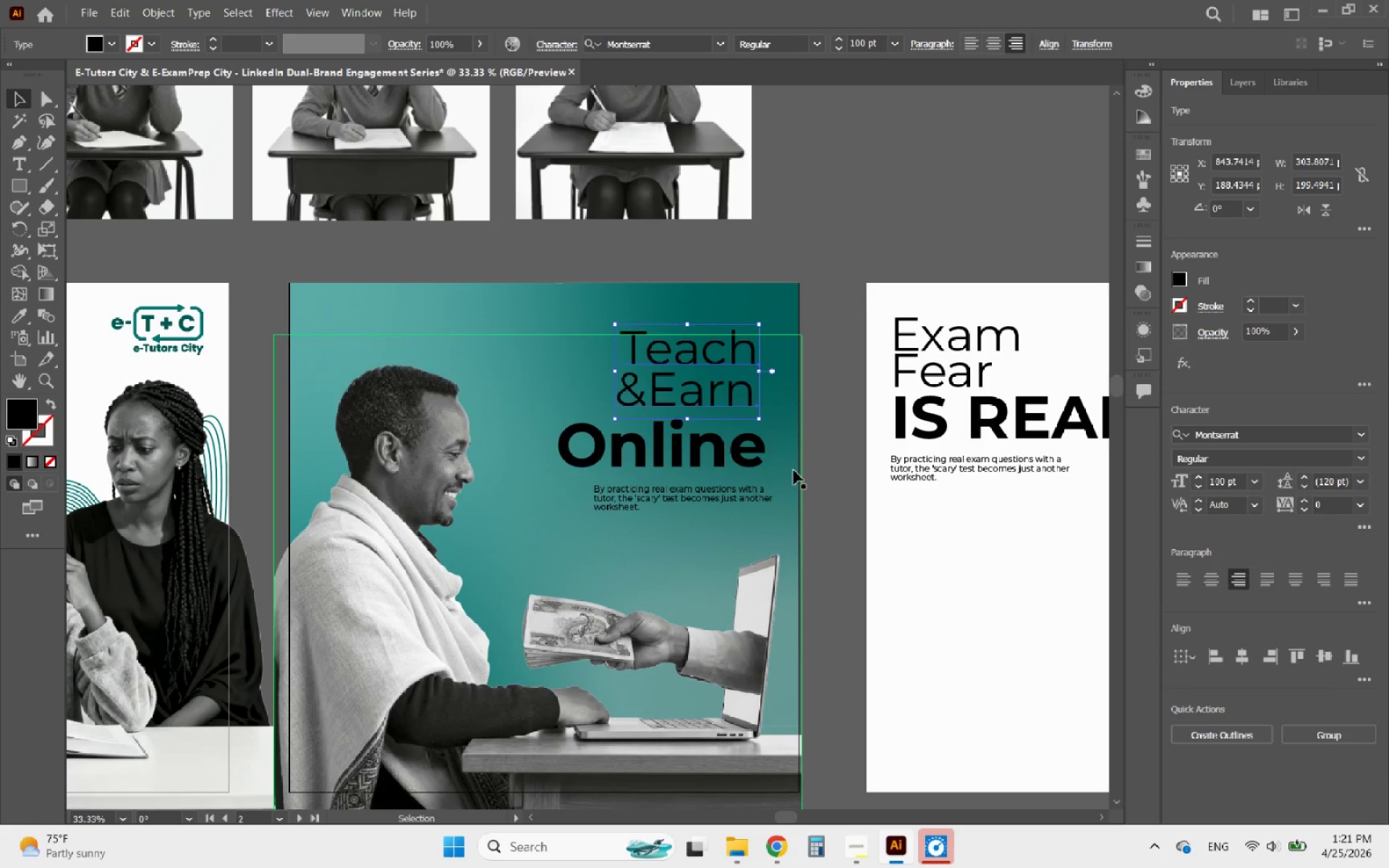 
left_click([814, 471])
 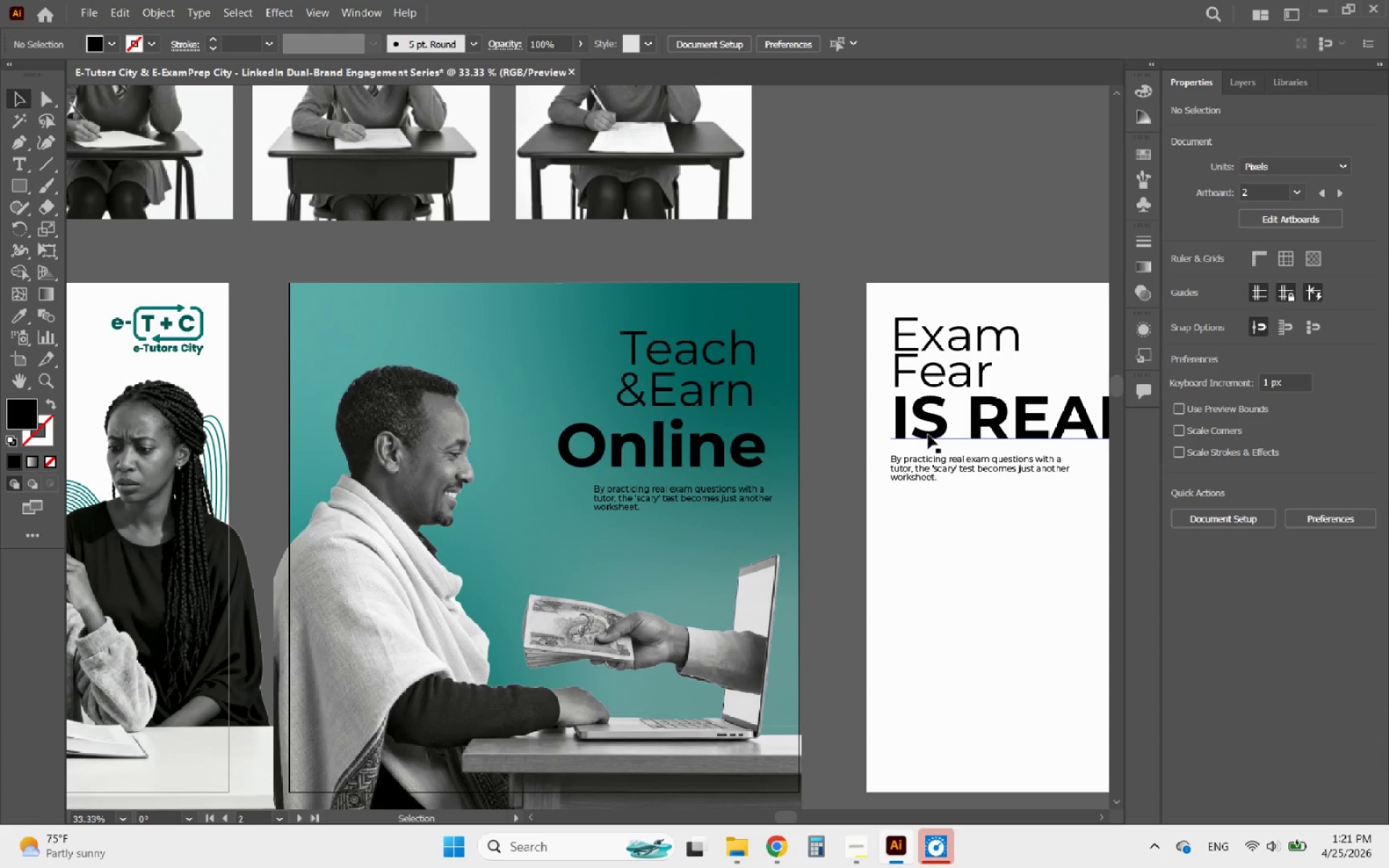 
left_click([928, 435])
 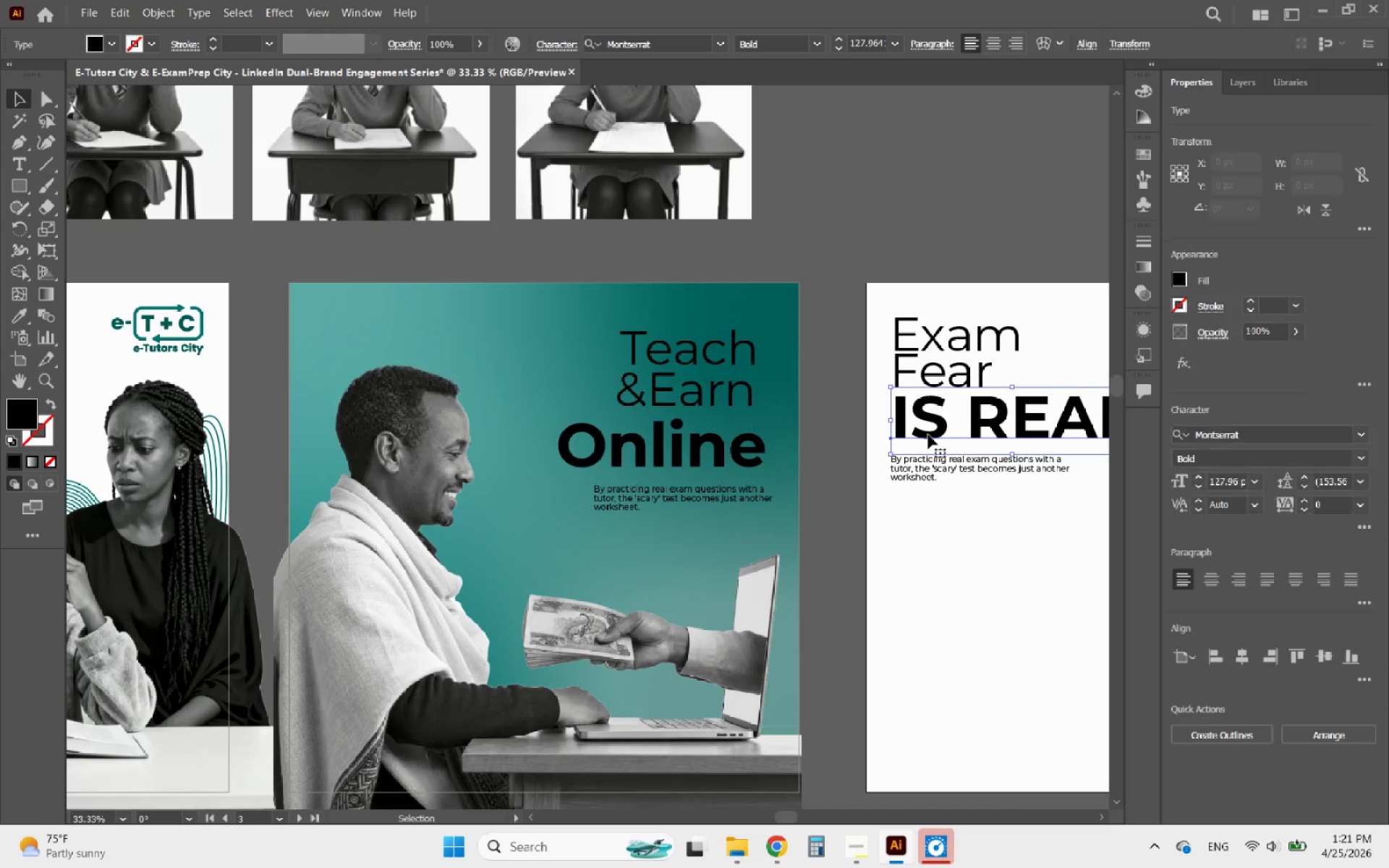 
hold_key(key=AltLeft, duration=1.56)
left_click_drag(start_coordinate=[928, 435], to_coordinate=[591, 564])
 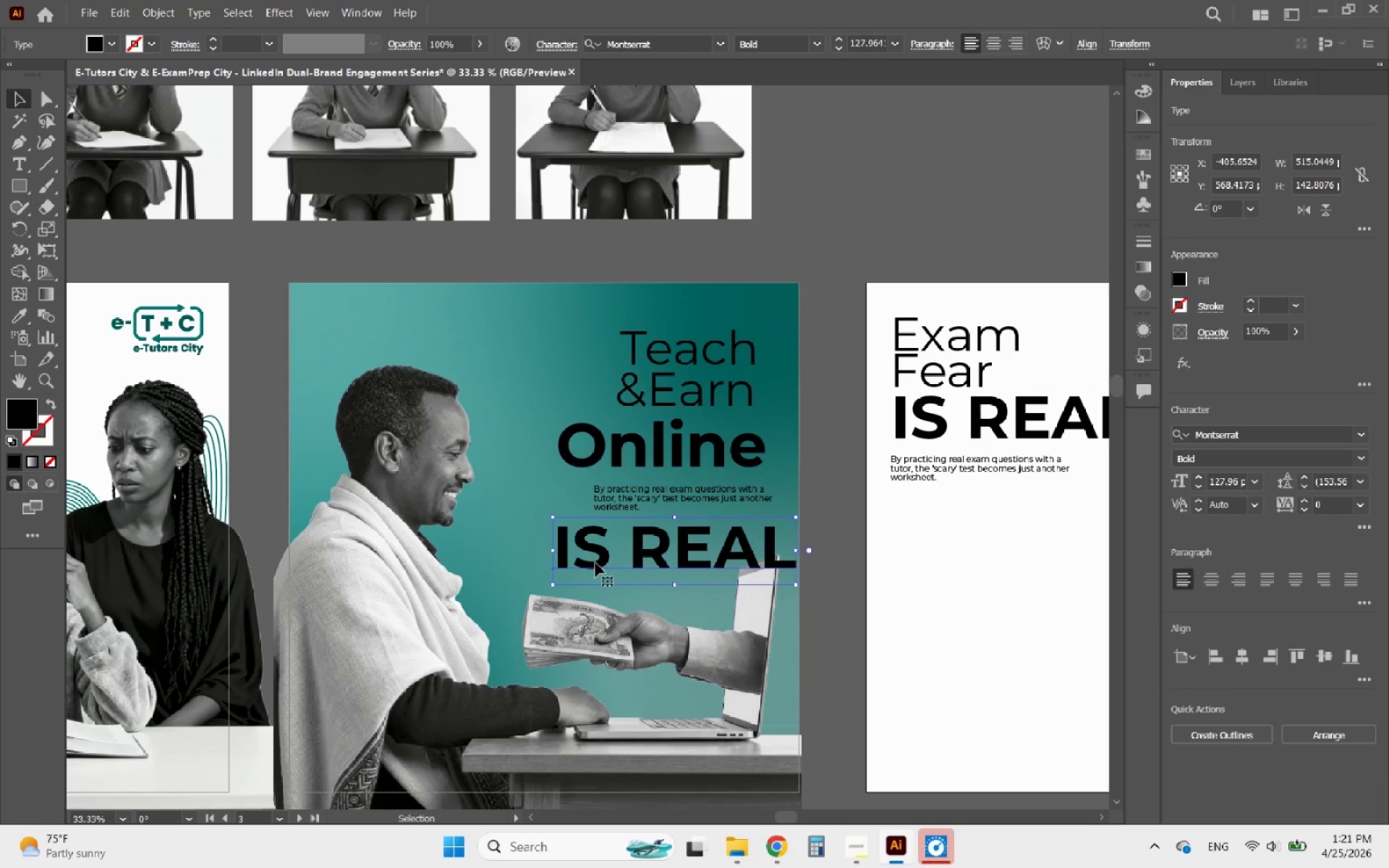 
double_click([595, 563])
 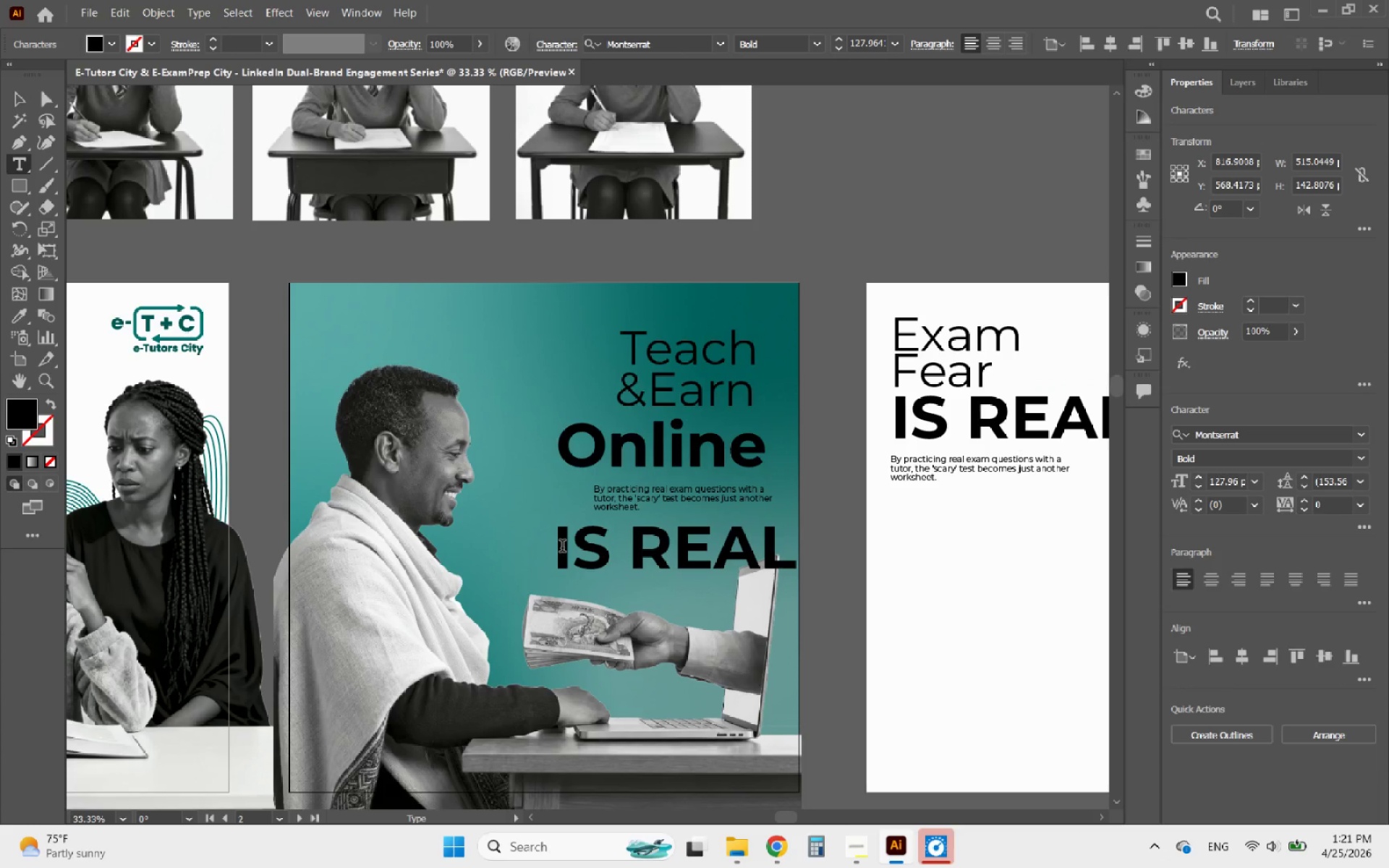 
left_click_drag(start_coordinate=[562, 548], to_coordinate=[810, 514])
 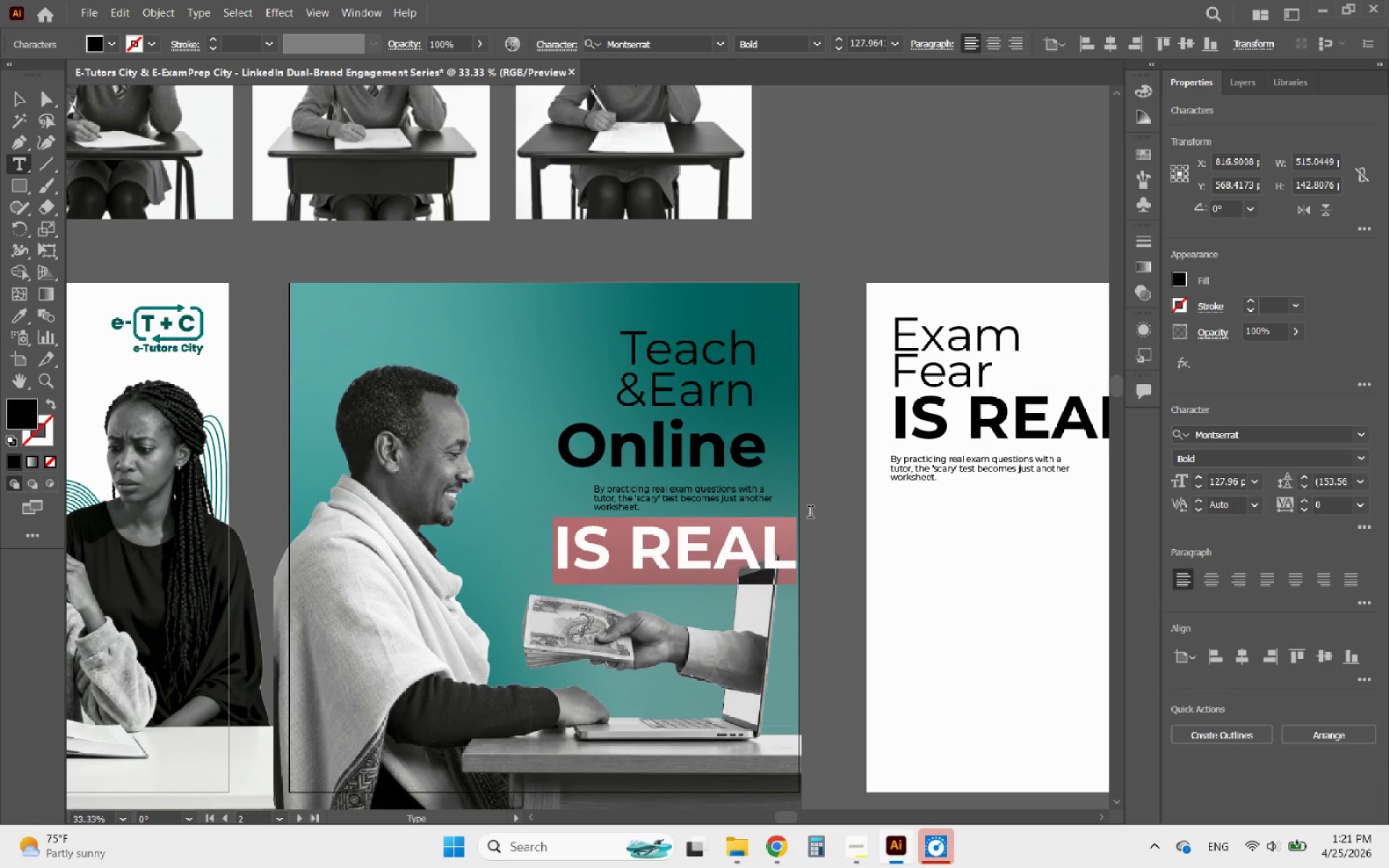 
type(ONLINE)
 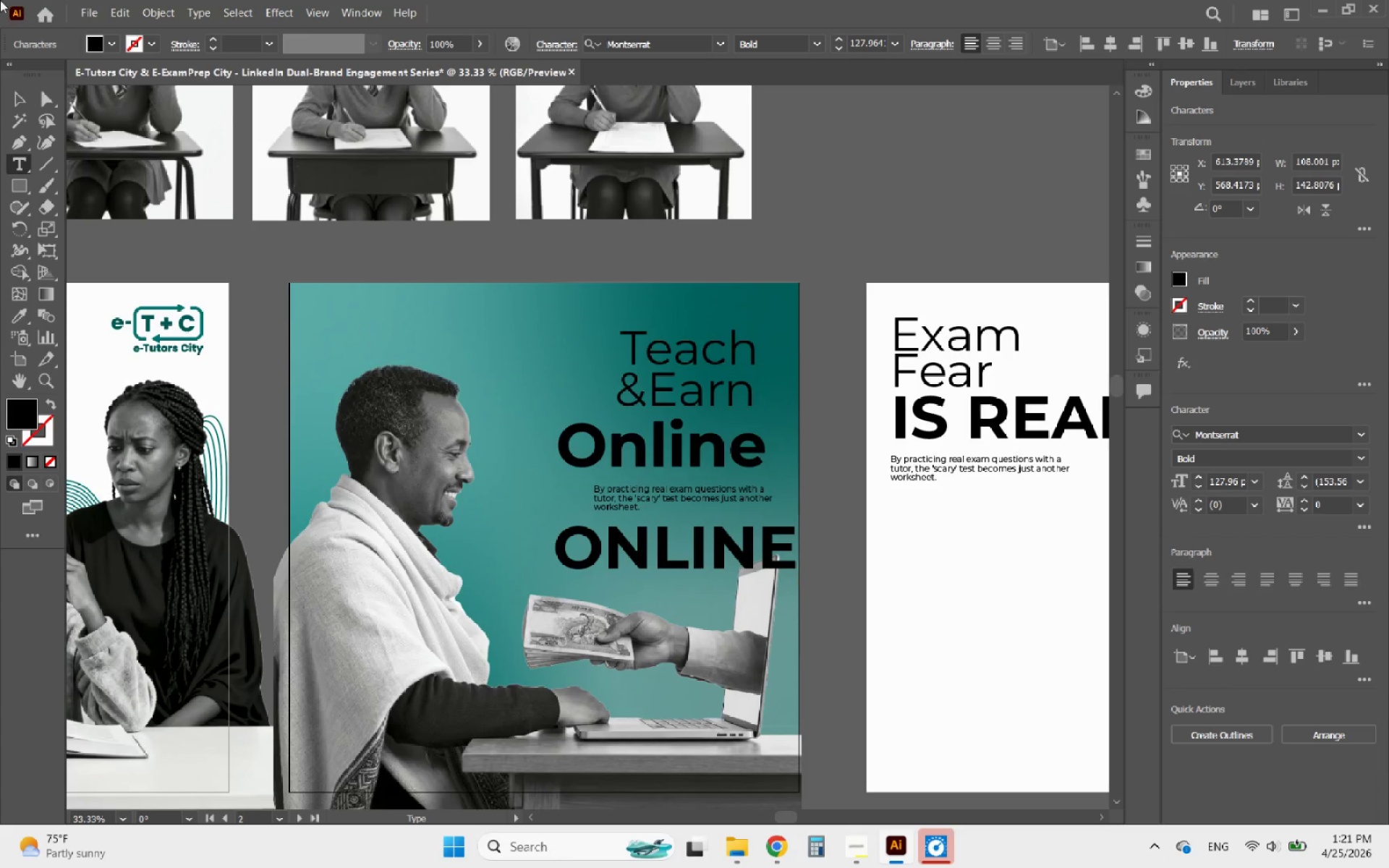 
left_click([20, 106])
 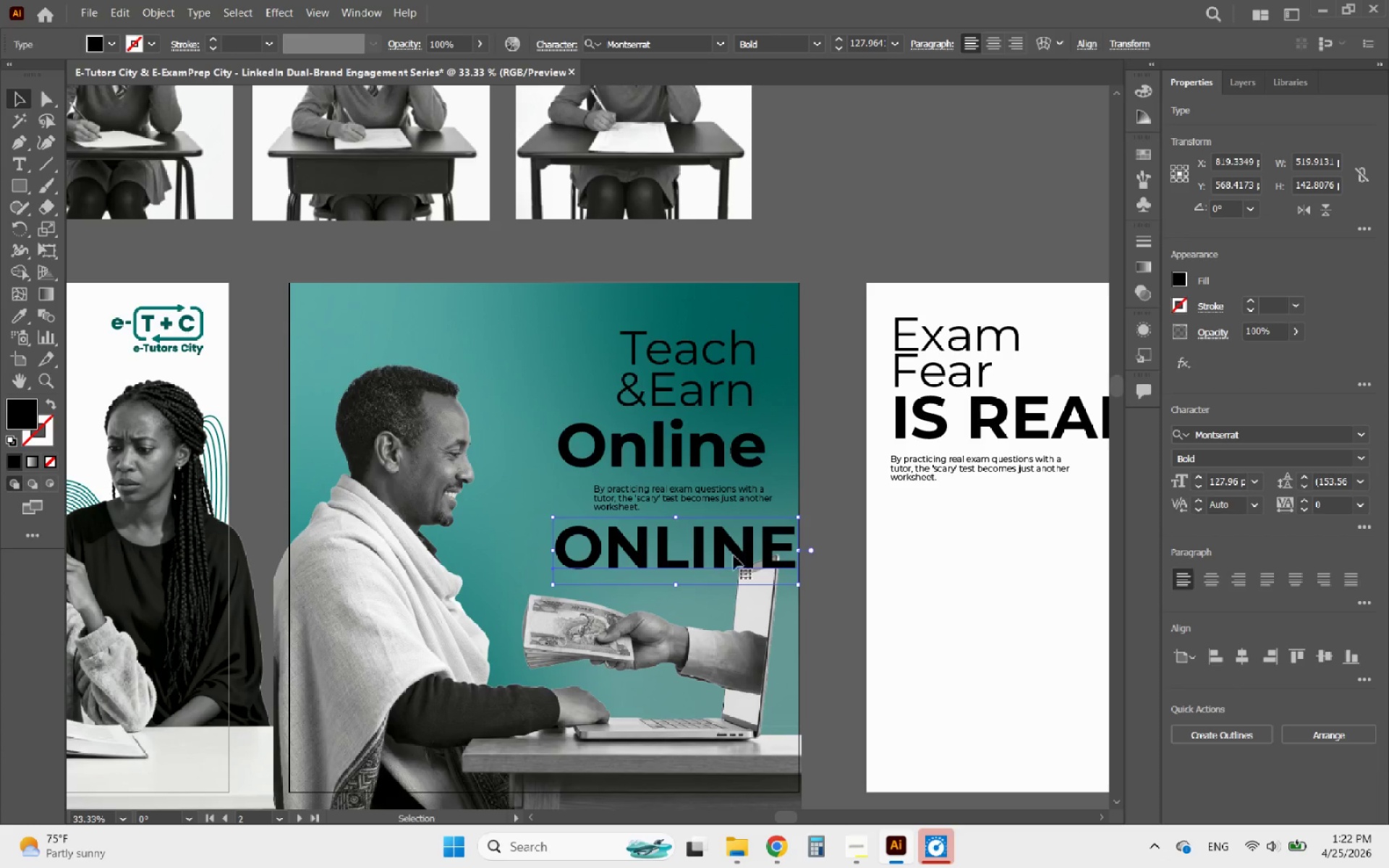 
left_click_drag(start_coordinate=[740, 554], to_coordinate=[710, 447])
 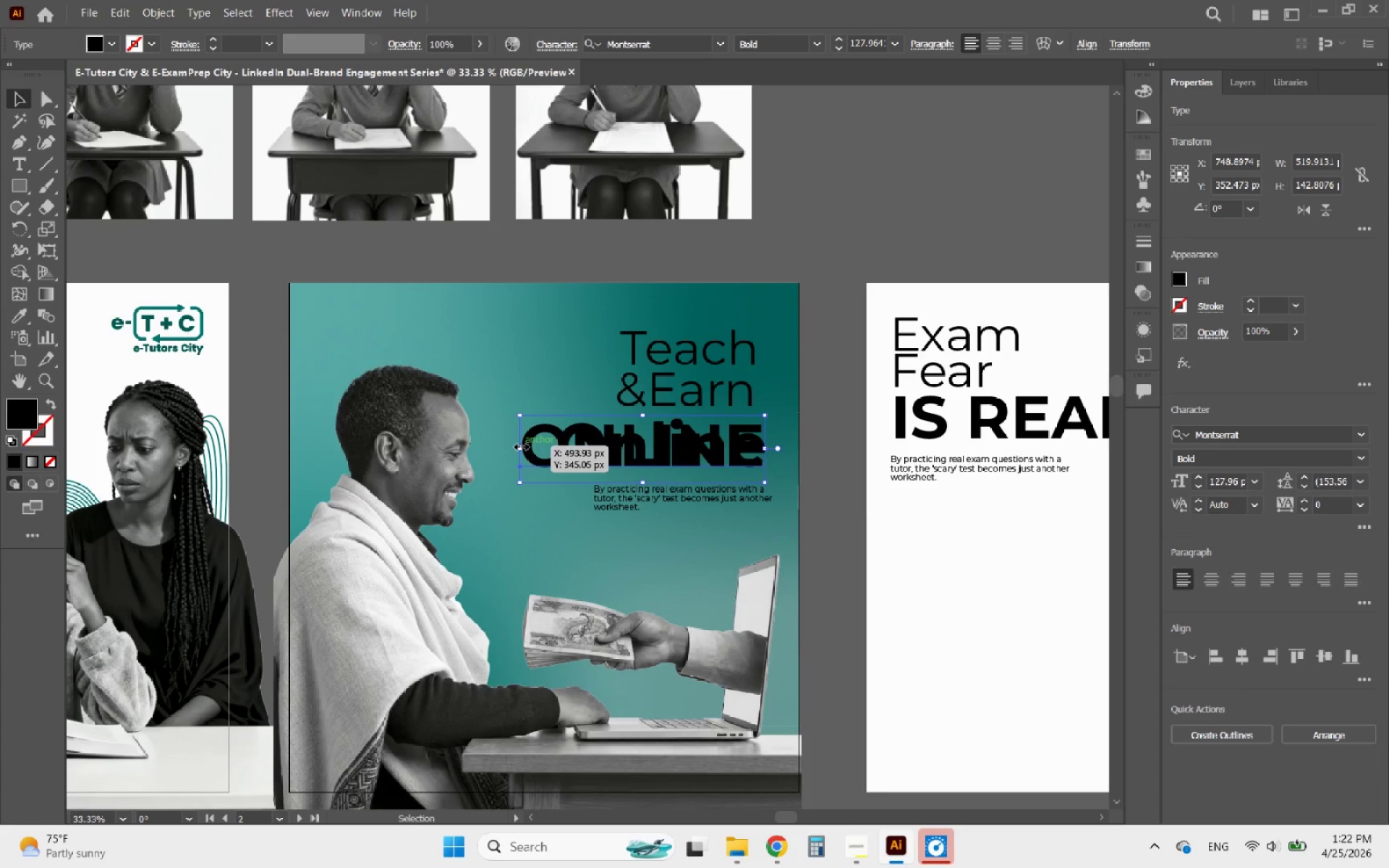 
hold_key(key=ShiftLeft, duration=3.84)
left_click_drag(start_coordinate=[519, 445], to_coordinate=[558, 442])
 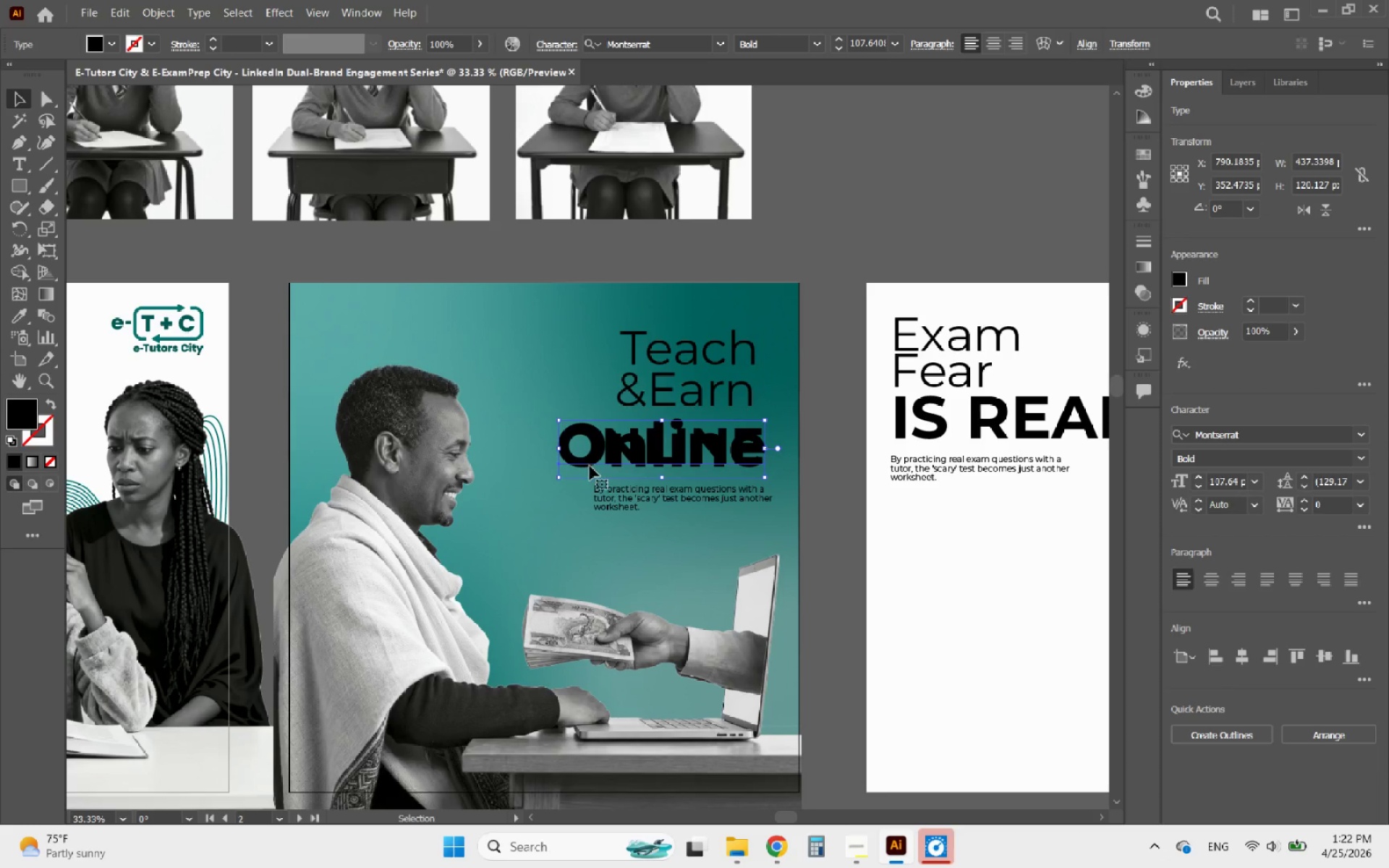 
left_click([590, 472])
 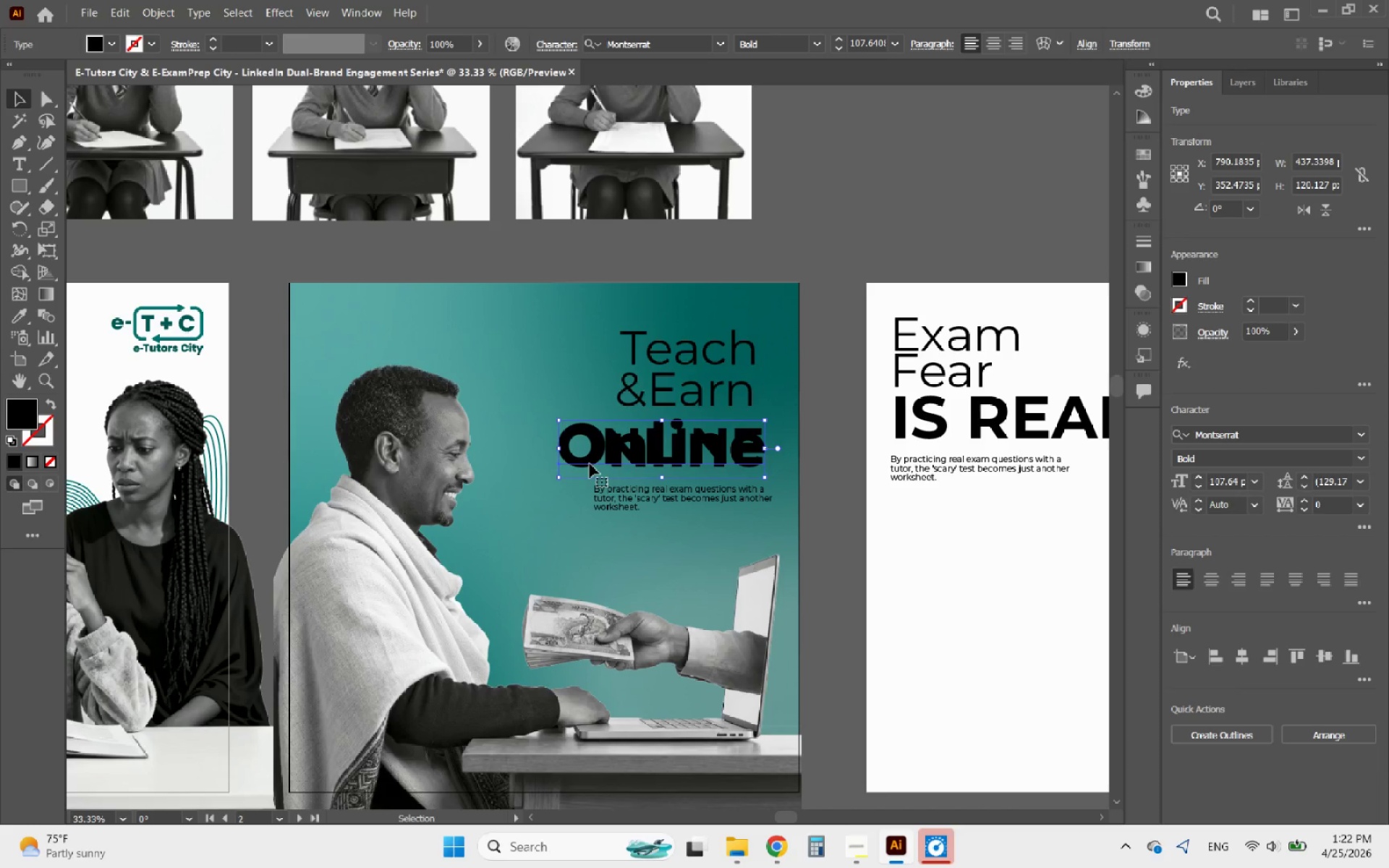 
left_click_drag(start_coordinate=[590, 462], to_coordinate=[590, 415])
 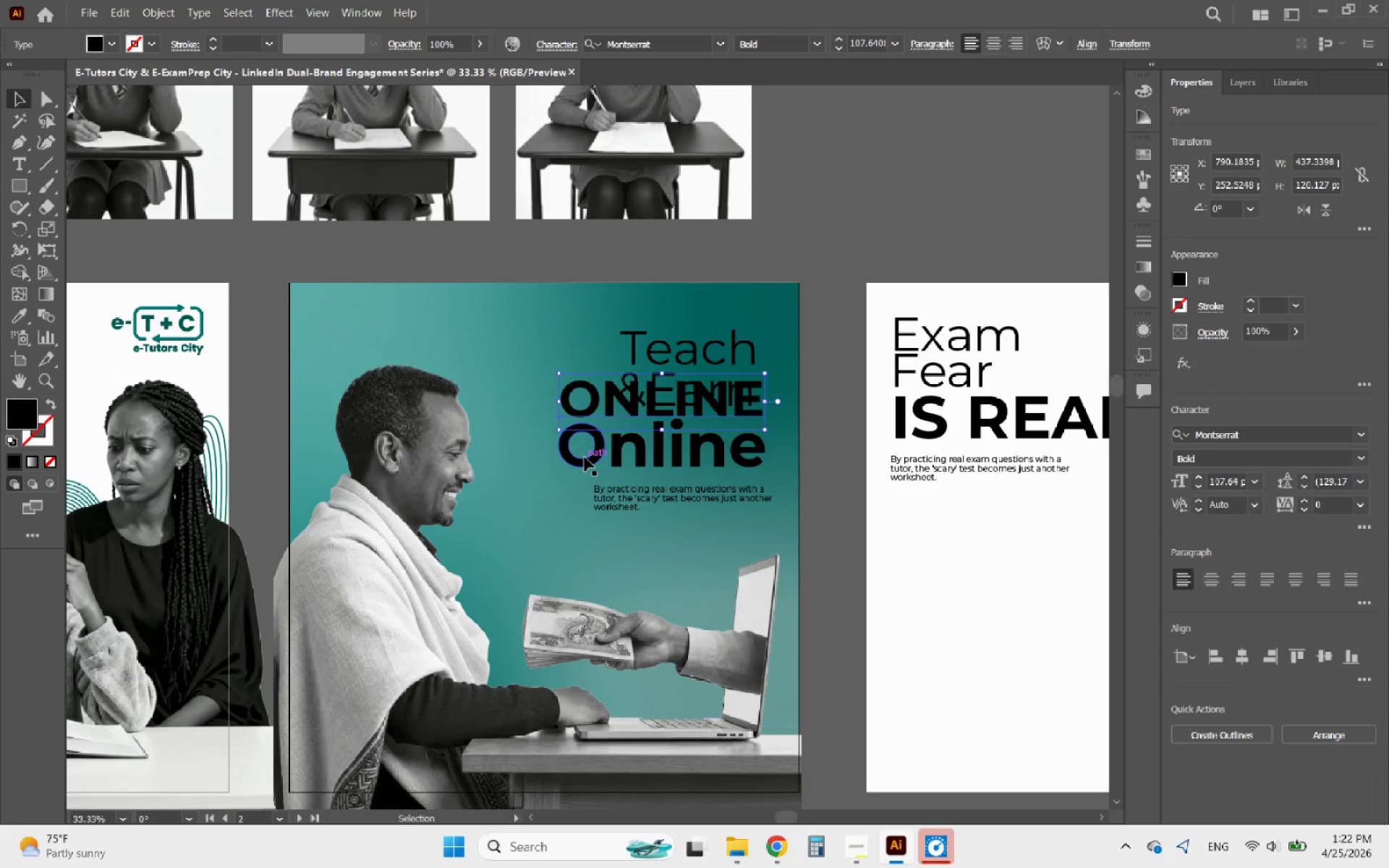 
left_click_drag(start_coordinate=[585, 457], to_coordinate=[451, 276])
 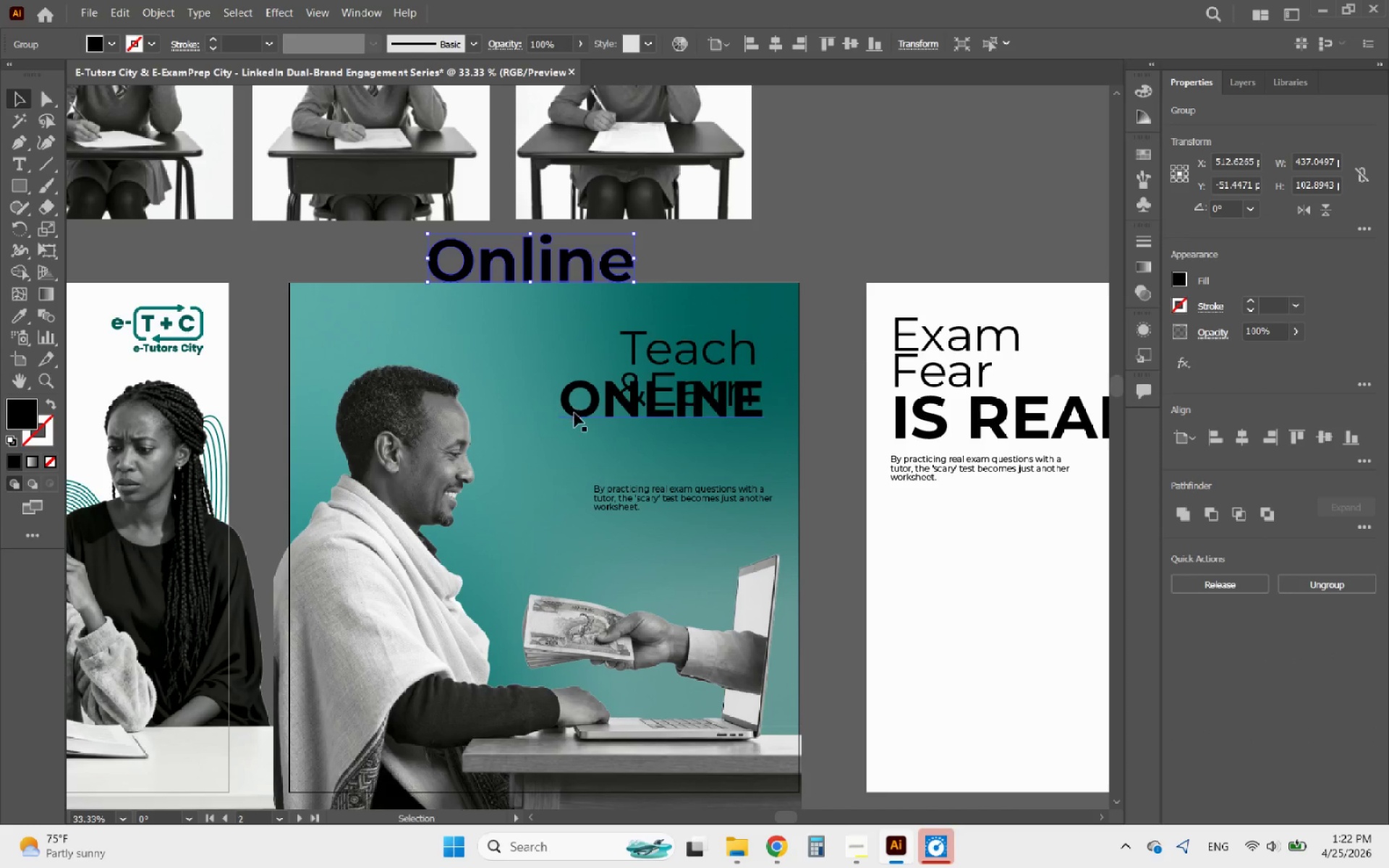 
left_click_drag(start_coordinate=[574, 413], to_coordinate=[579, 456])
 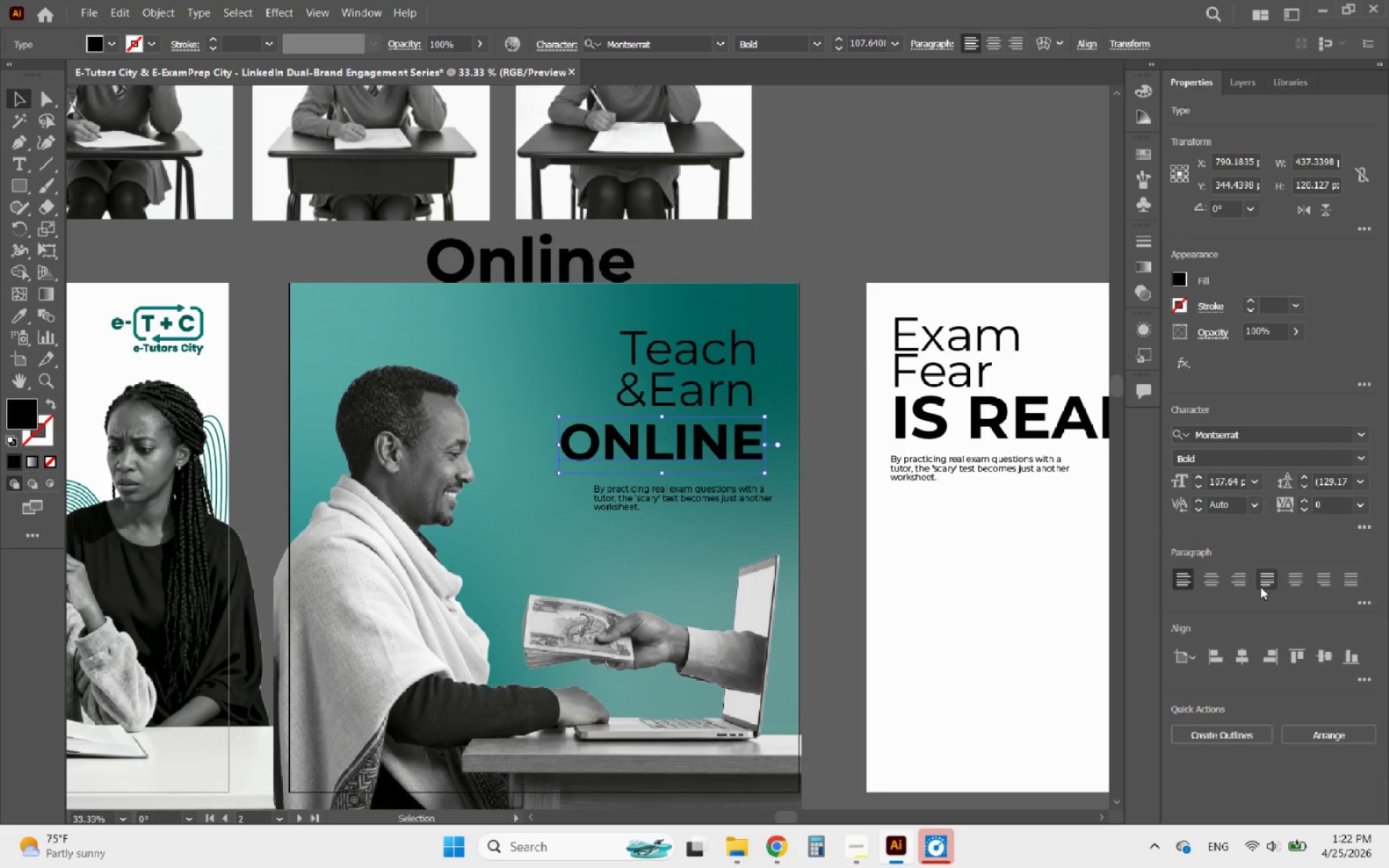 
hold_key(key=ShiftLeft, duration=1.44)
 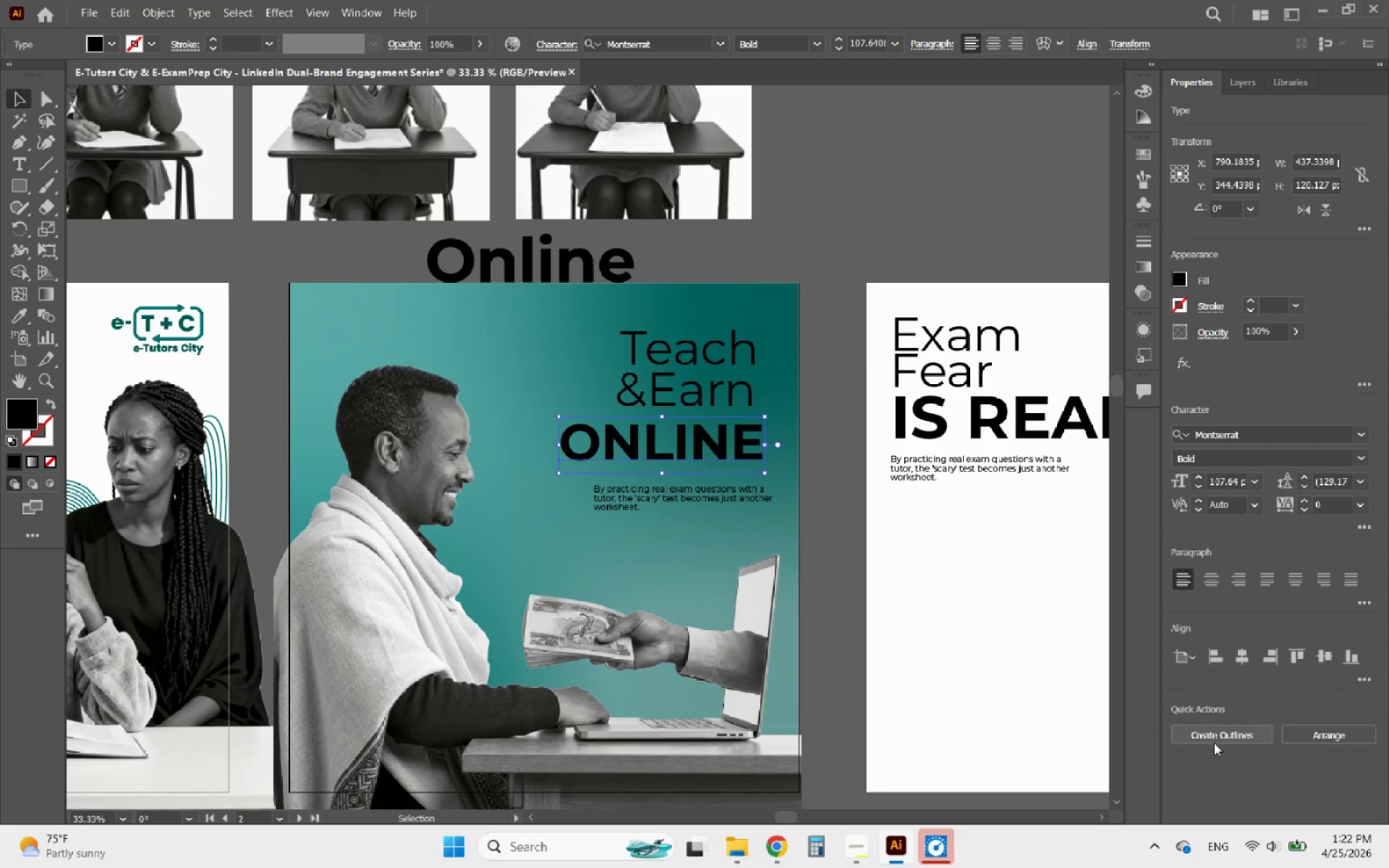 
left_click([1220, 740])
 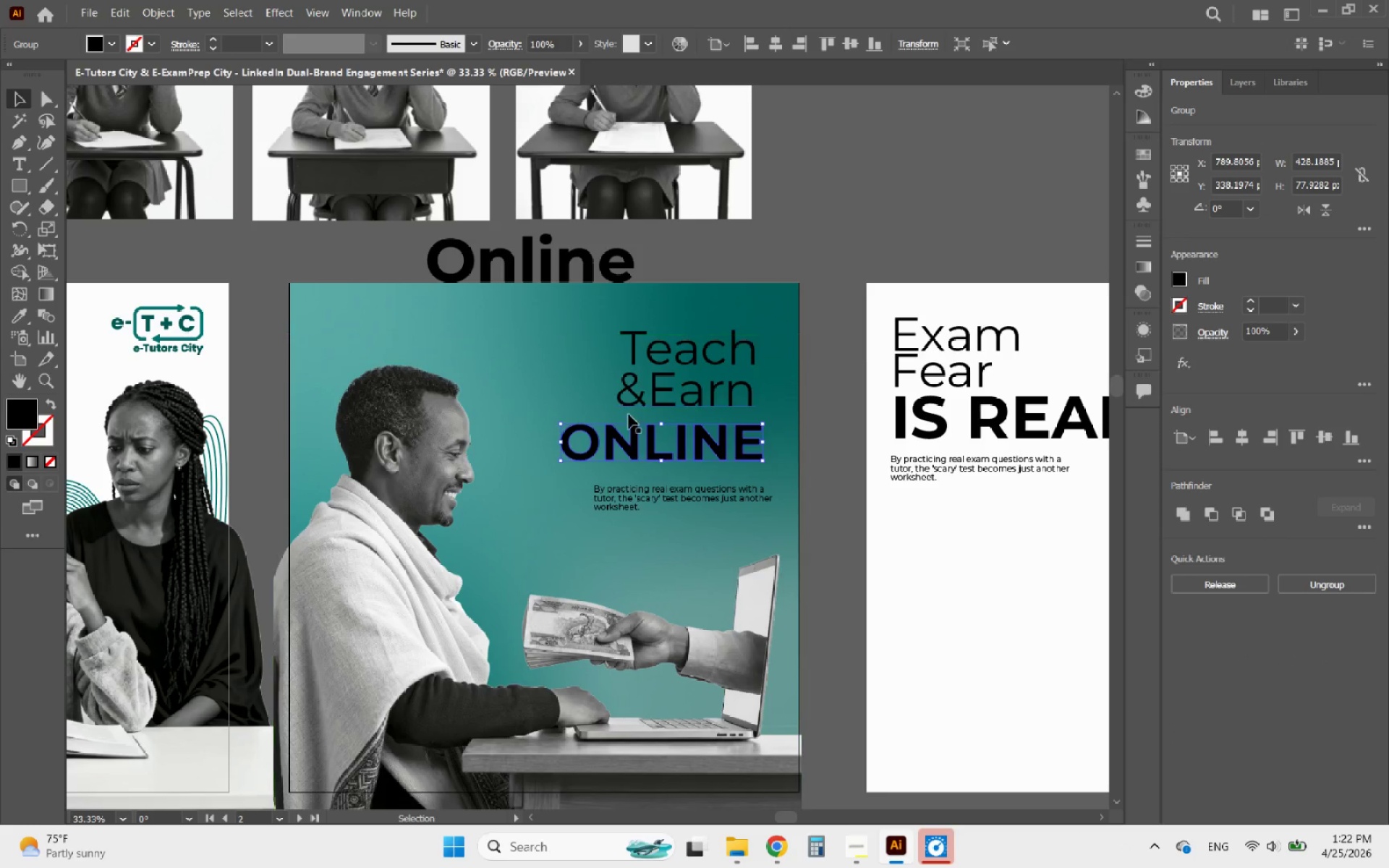 
key(Shift+ShiftLeft)
 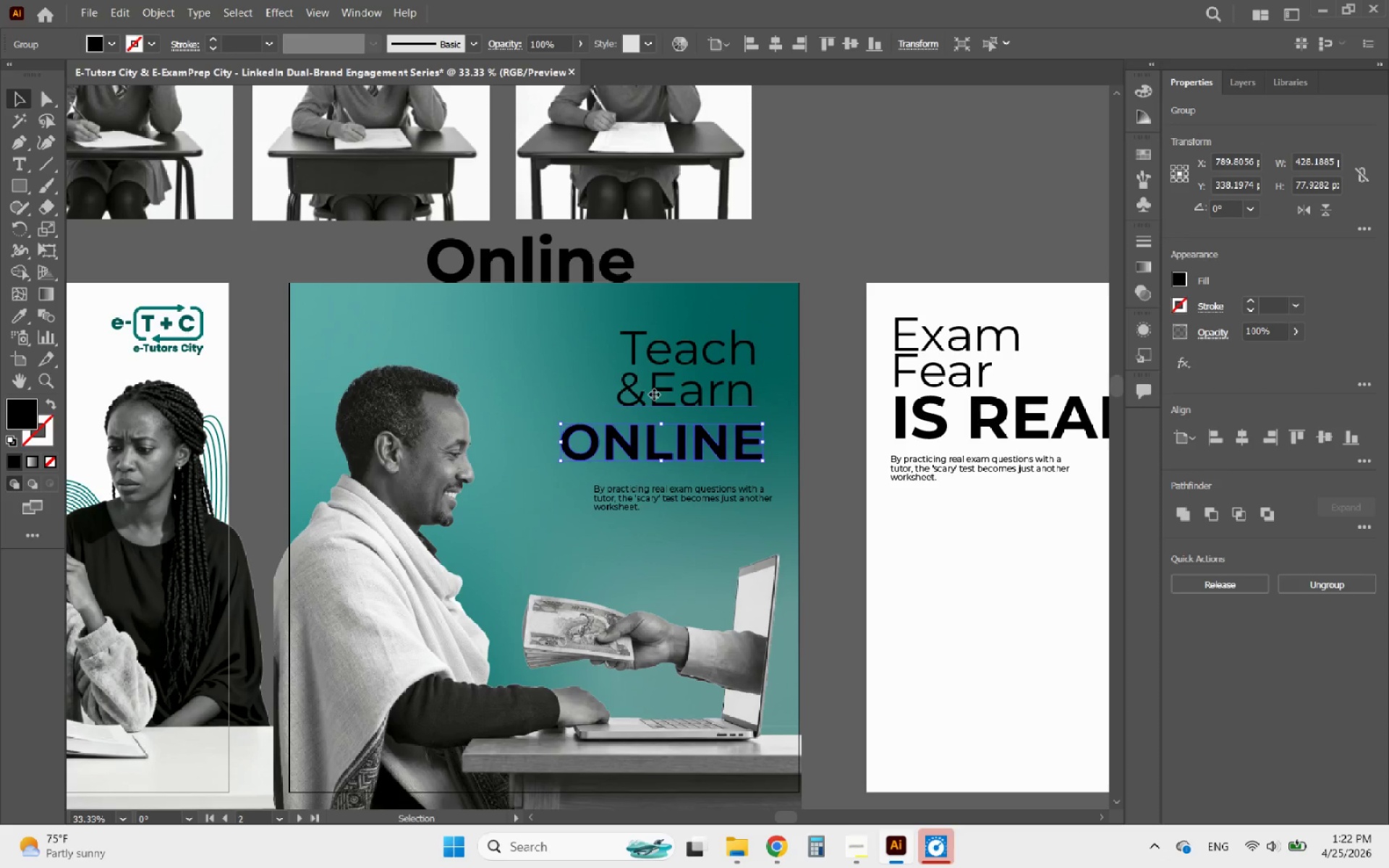 
left_click([654, 394])
 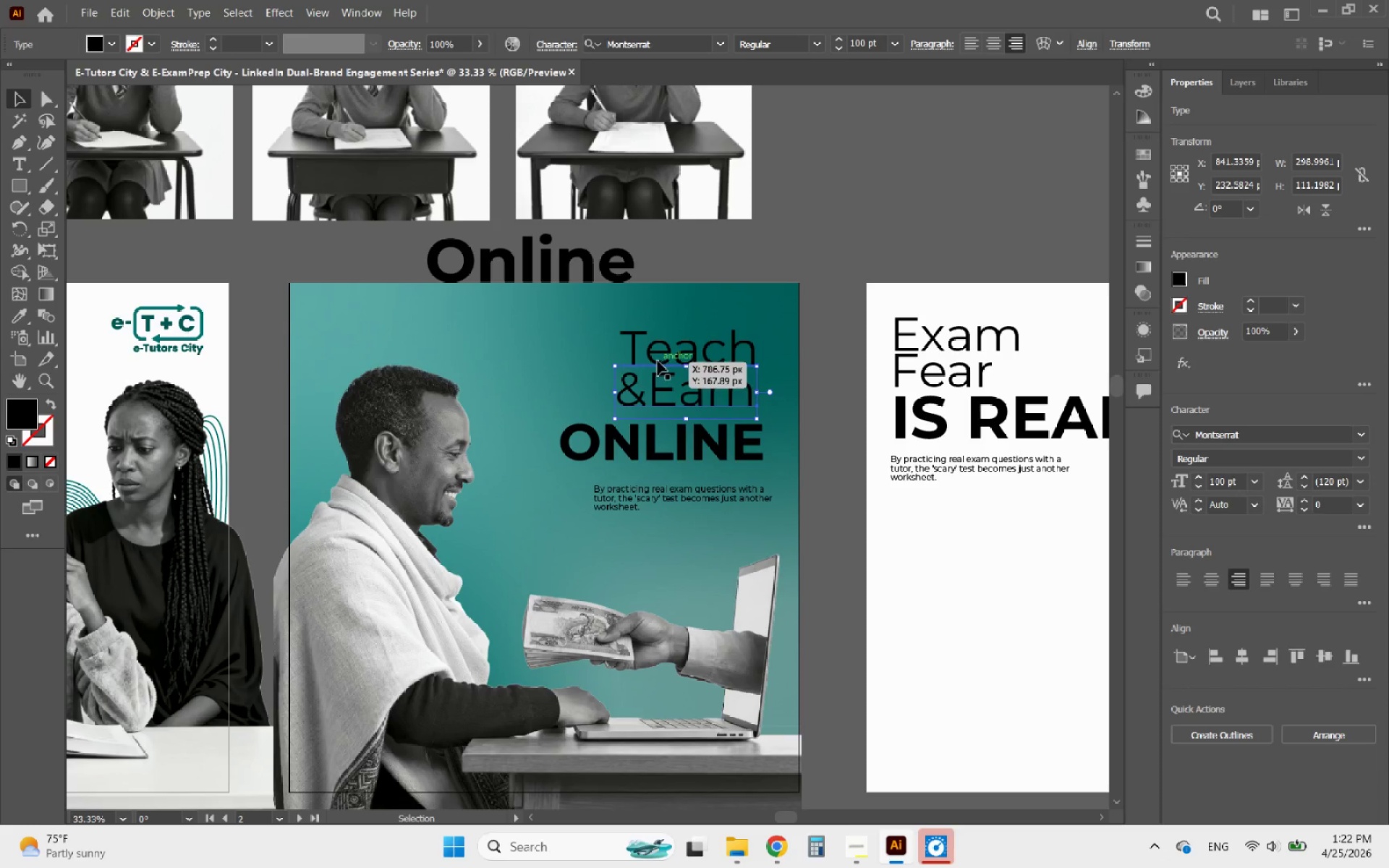 
hold_key(key=ShiftLeft, duration=2.94)
left_click([658, 357])
 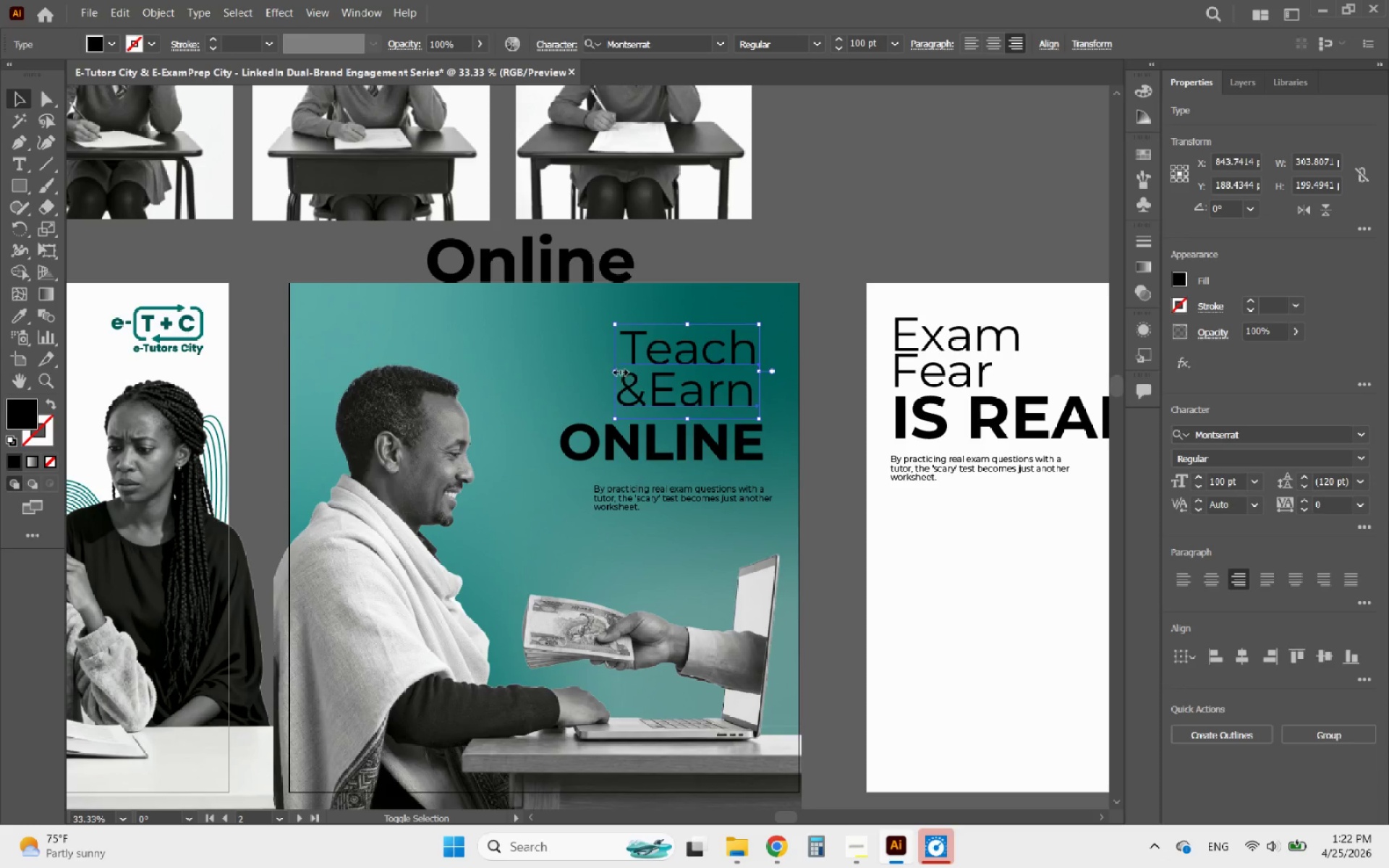 
left_click_drag(start_coordinate=[618, 370], to_coordinate=[629, 370])
 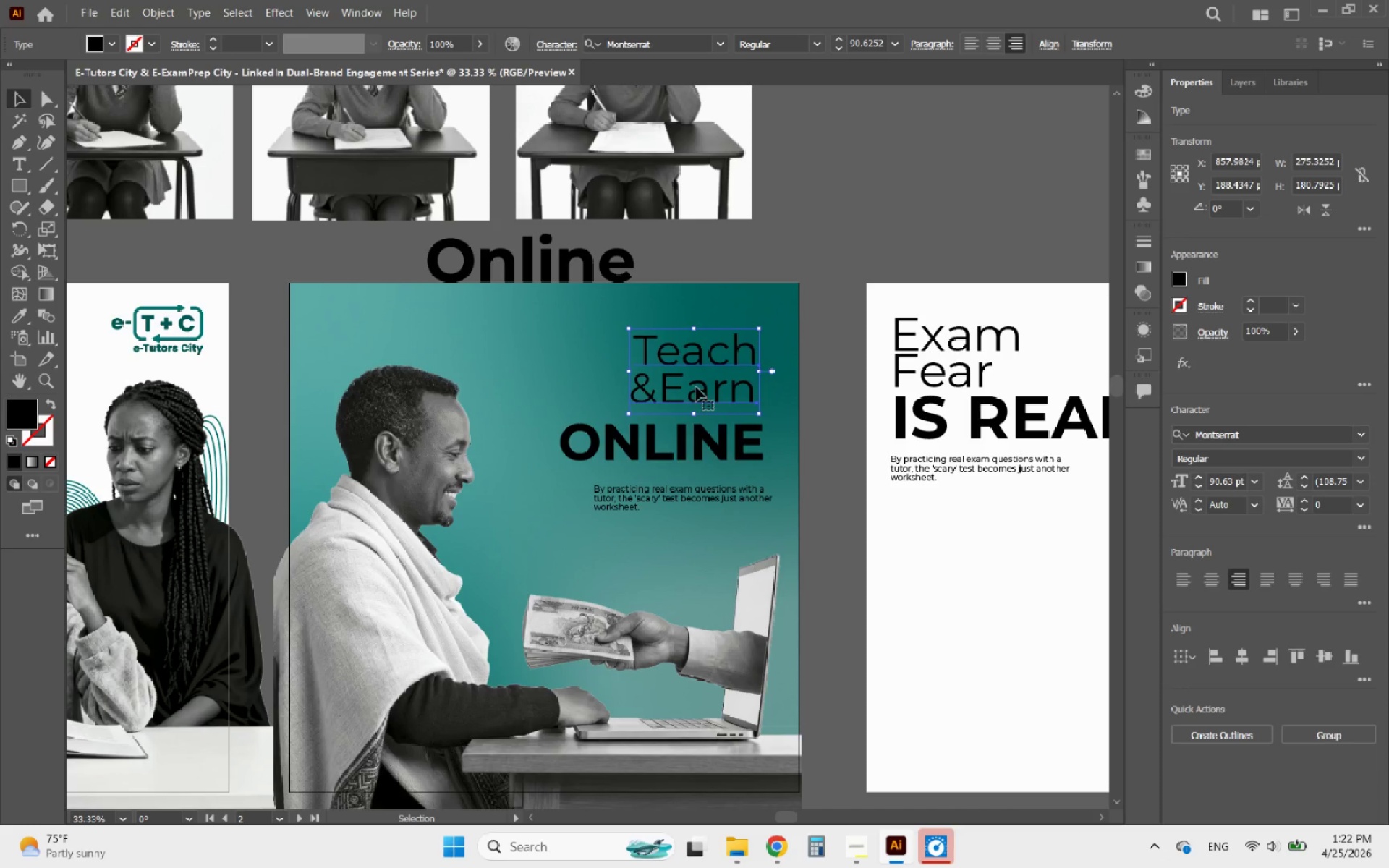 
left_click_drag(start_coordinate=[696, 387], to_coordinate=[699, 393])
 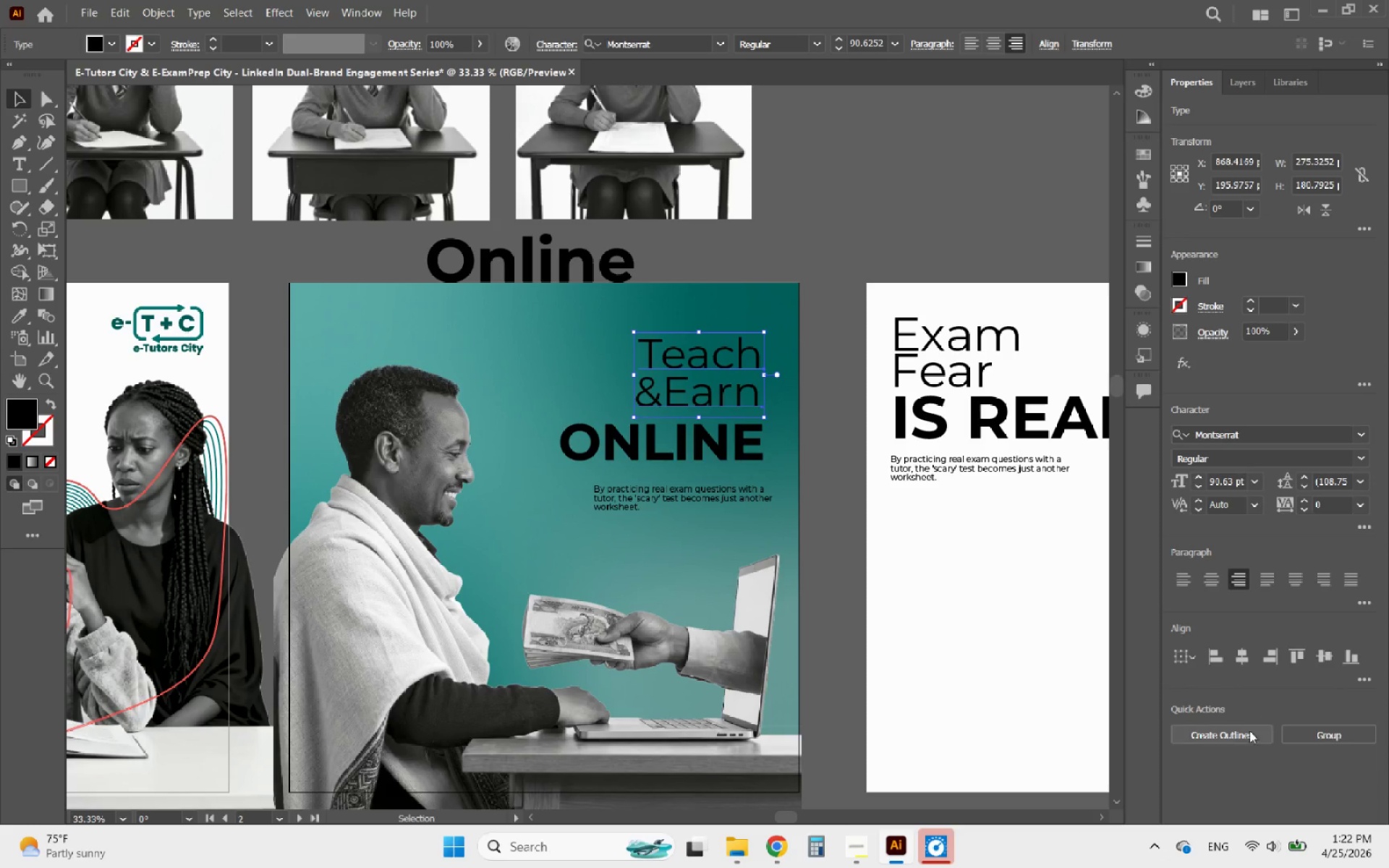 
left_click([1241, 739])
 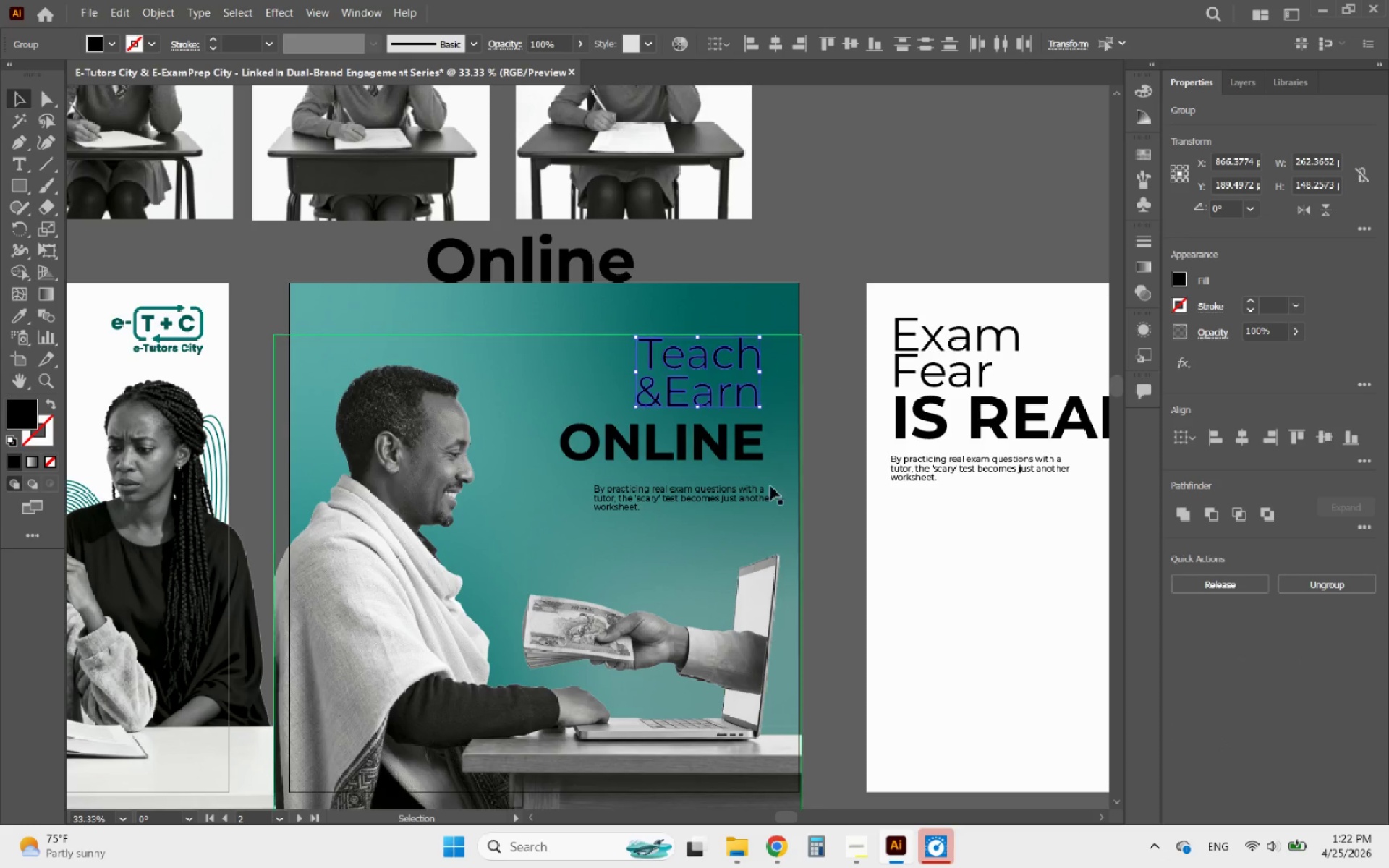 
hold_key(key=ShiftLeft, duration=1.08)
left_click([702, 457])
 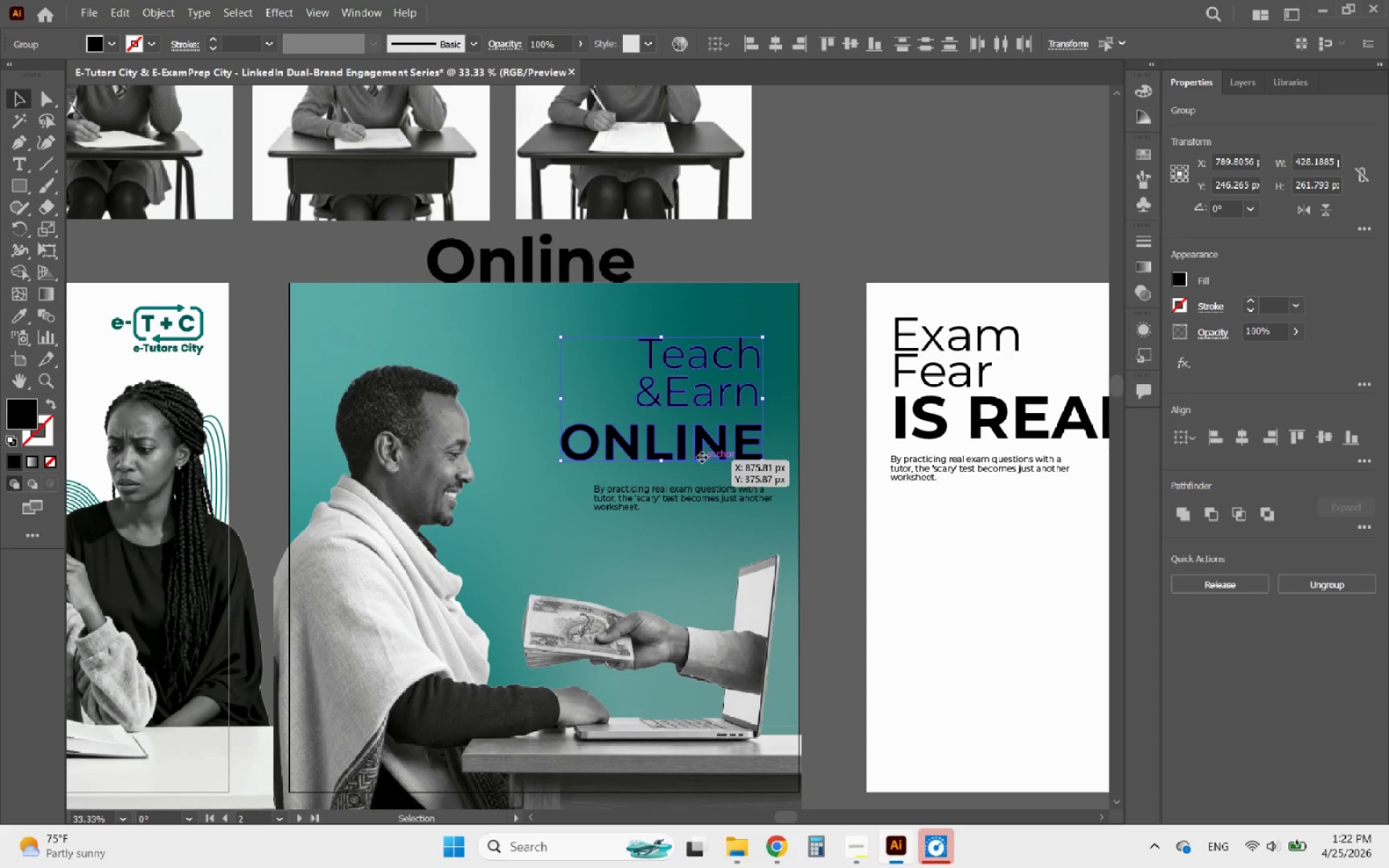 
left_click([702, 457])
 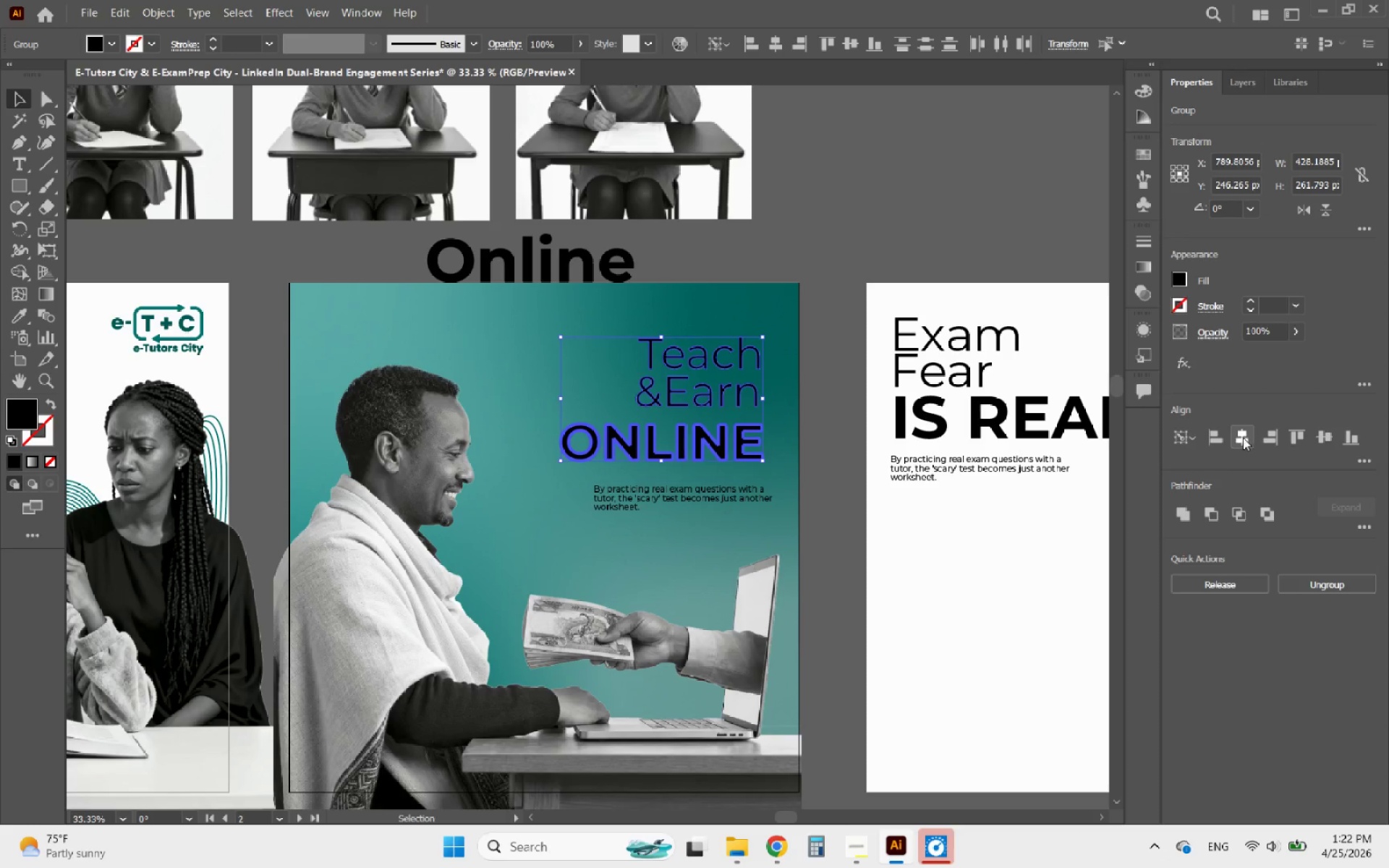 
left_click([1267, 439])
 